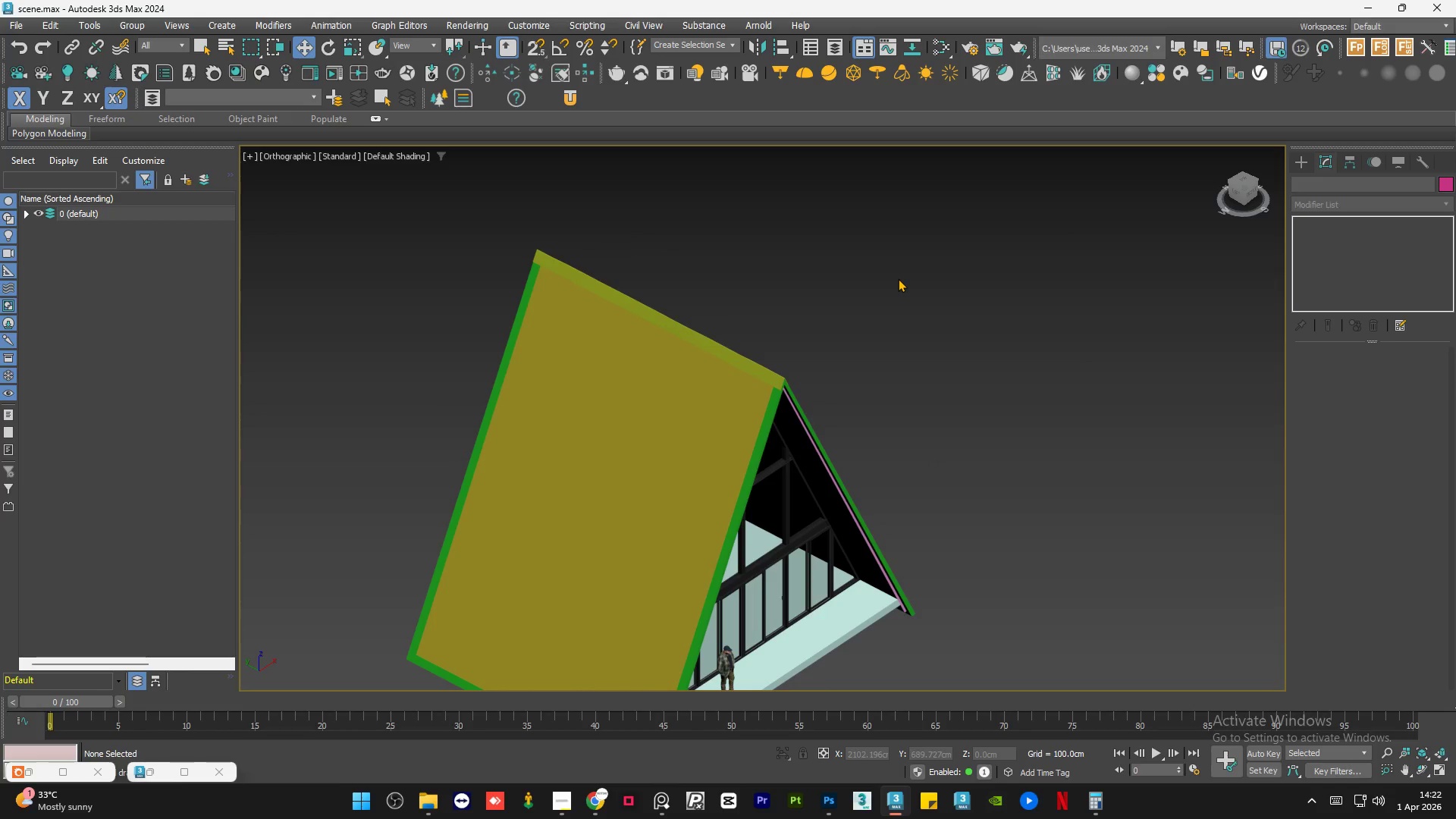 
scroll: coordinate [897, 278], scroll_direction: down, amount: 2.0
 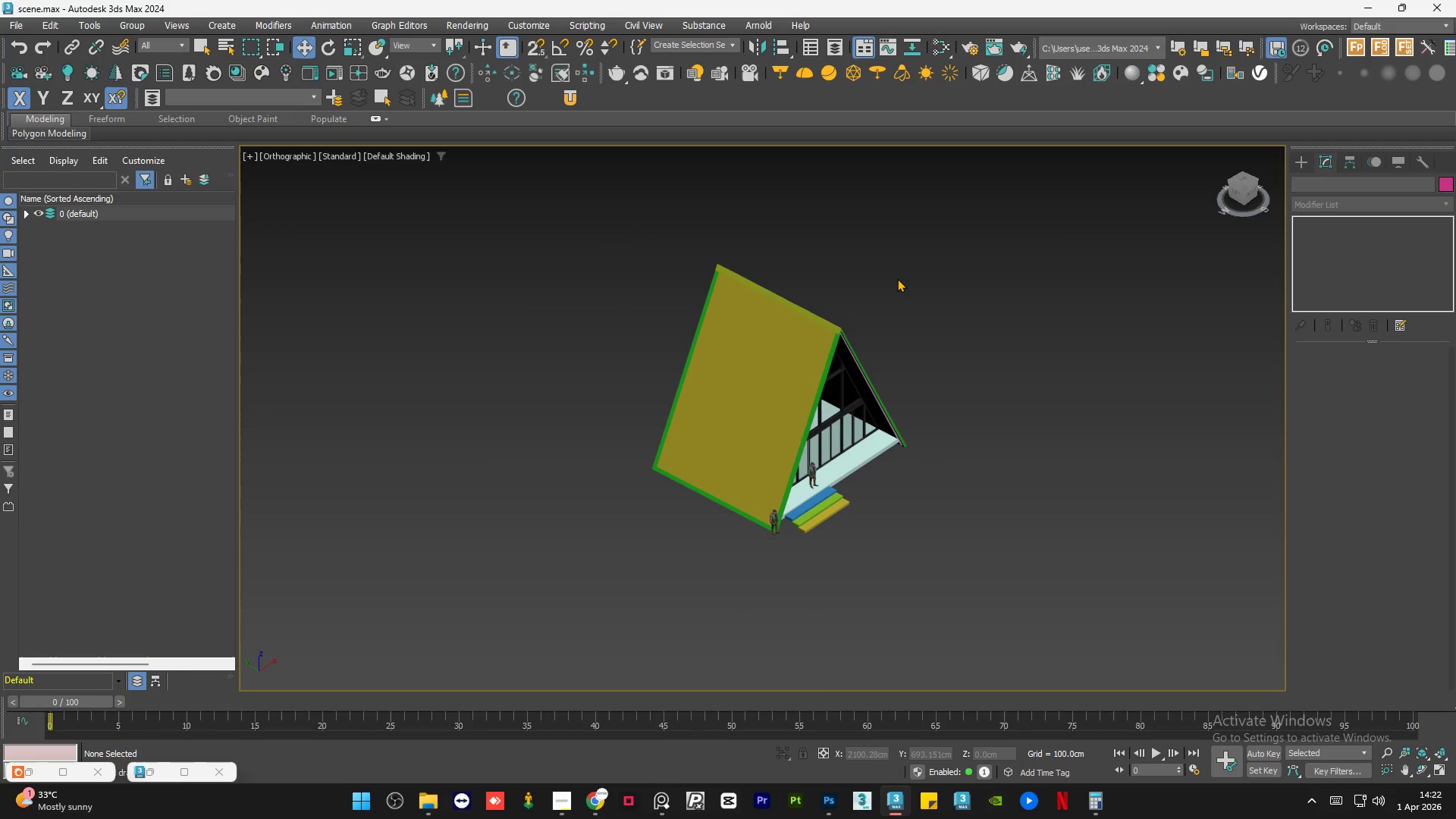 
key(F4)
 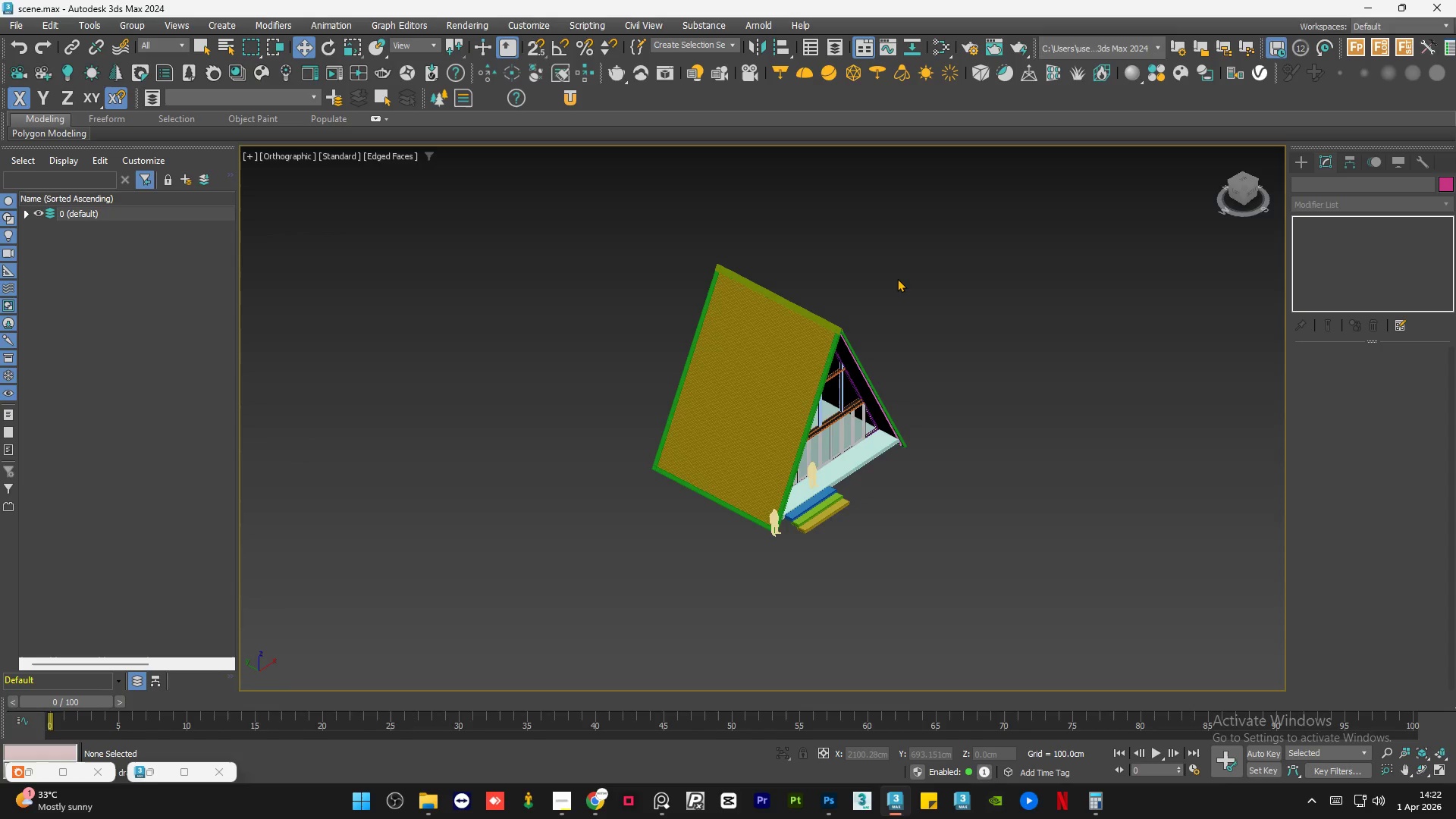 
key(F4)
 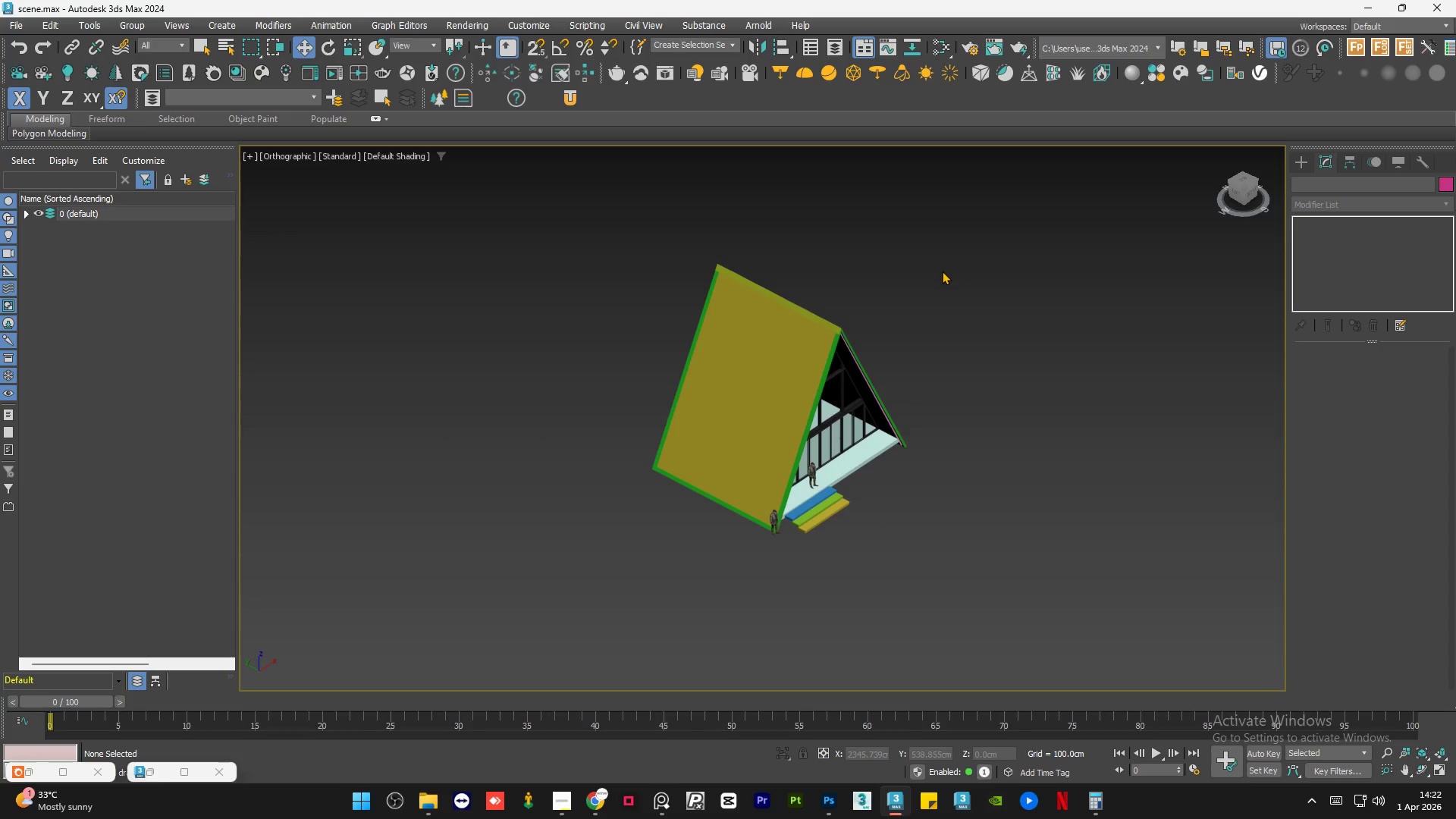 
key(Control+S)
 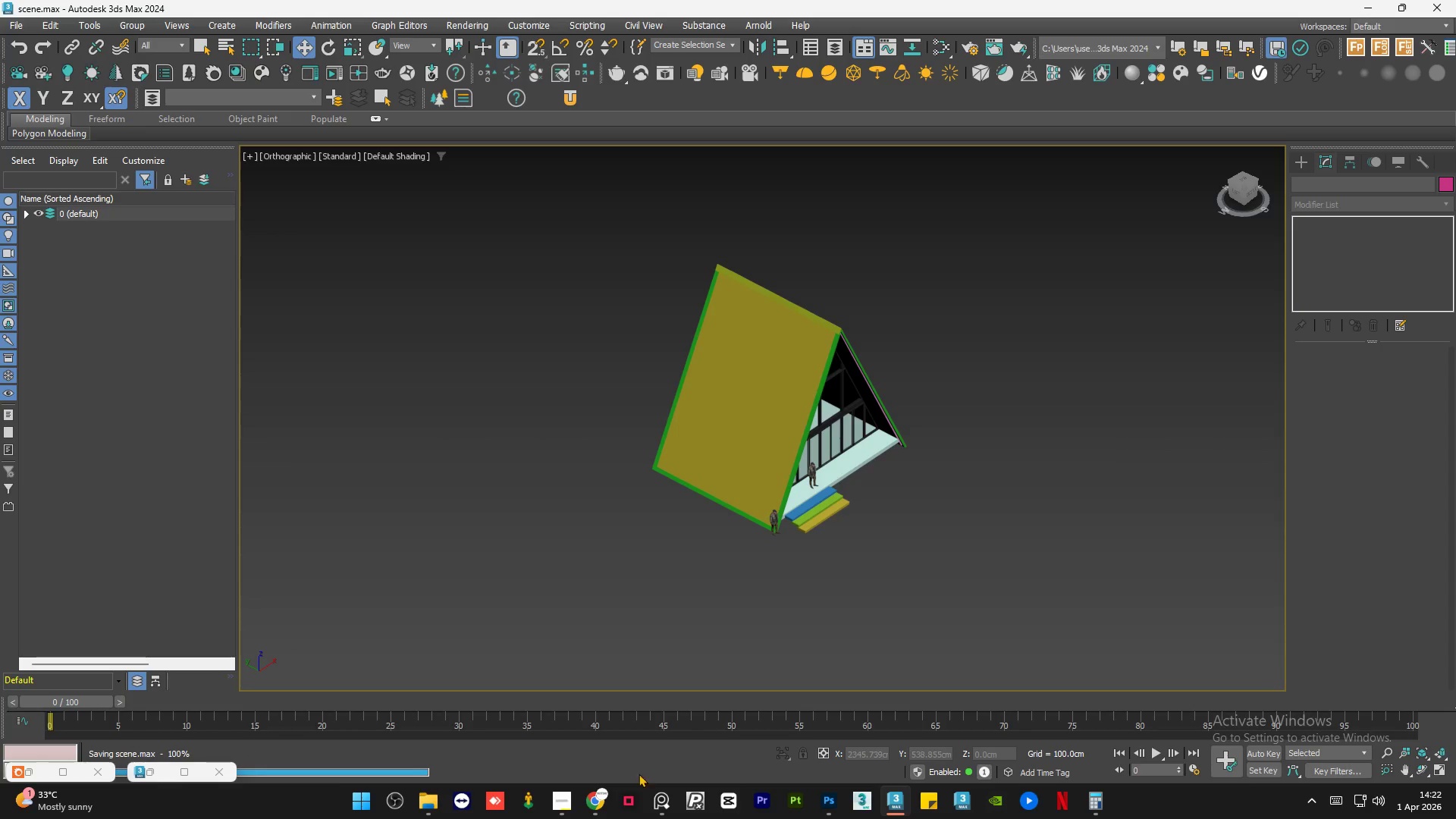 
left_click([656, 795])
 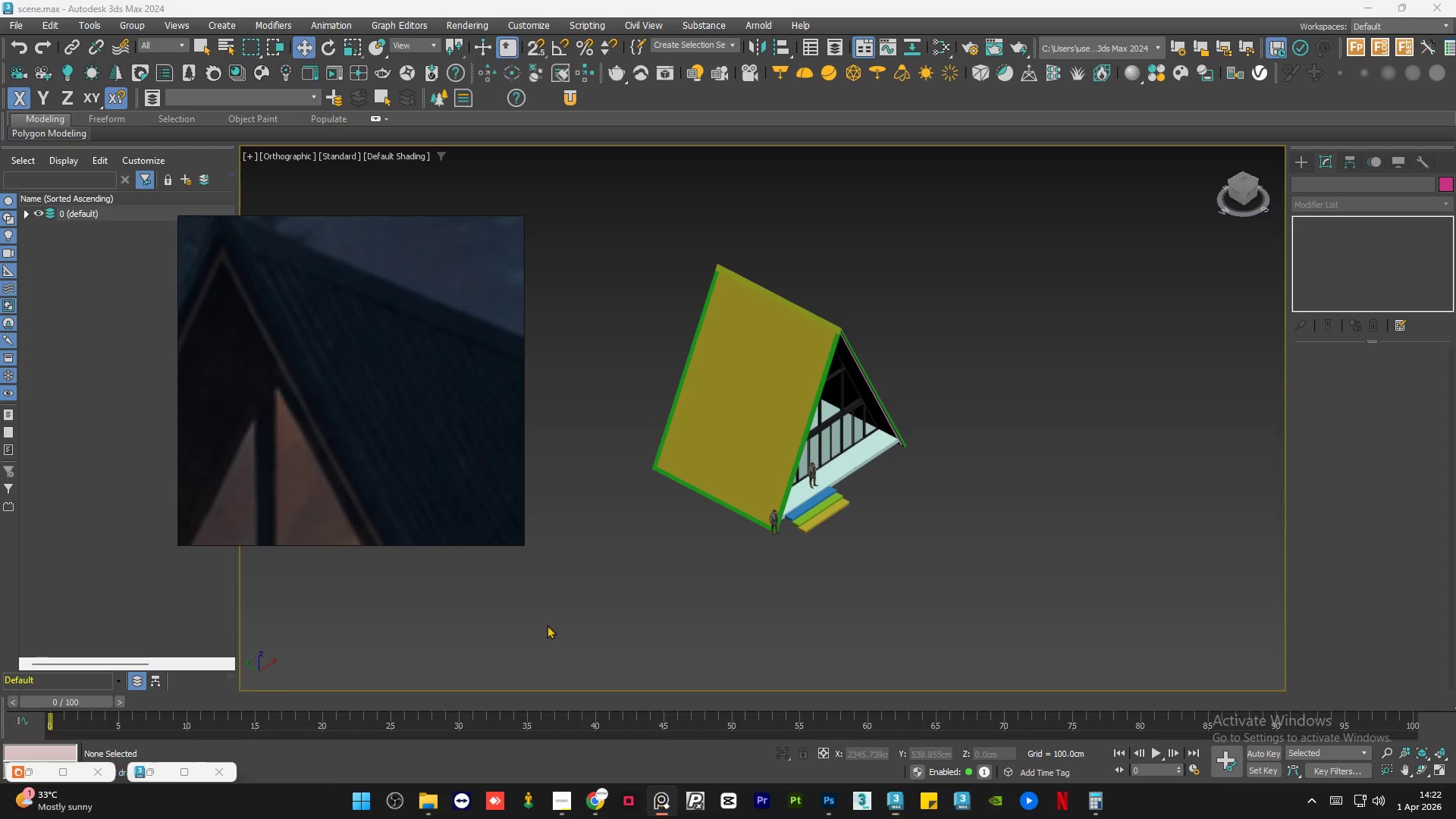 
scroll: coordinate [285, 326], scroll_direction: down, amount: 9.0
 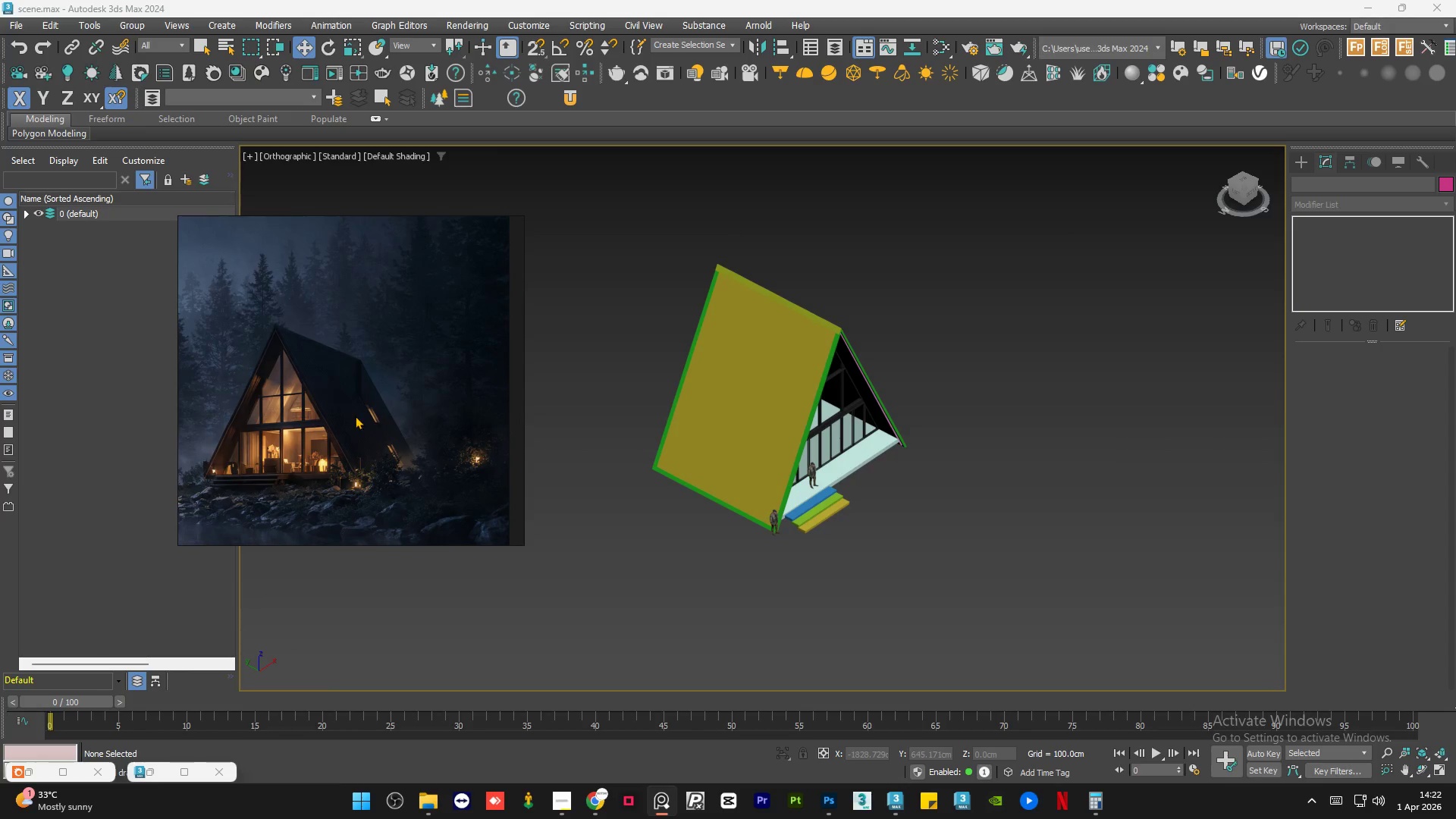 
scroll: coordinate [210, 278], scroll_direction: up, amount: 9.0
 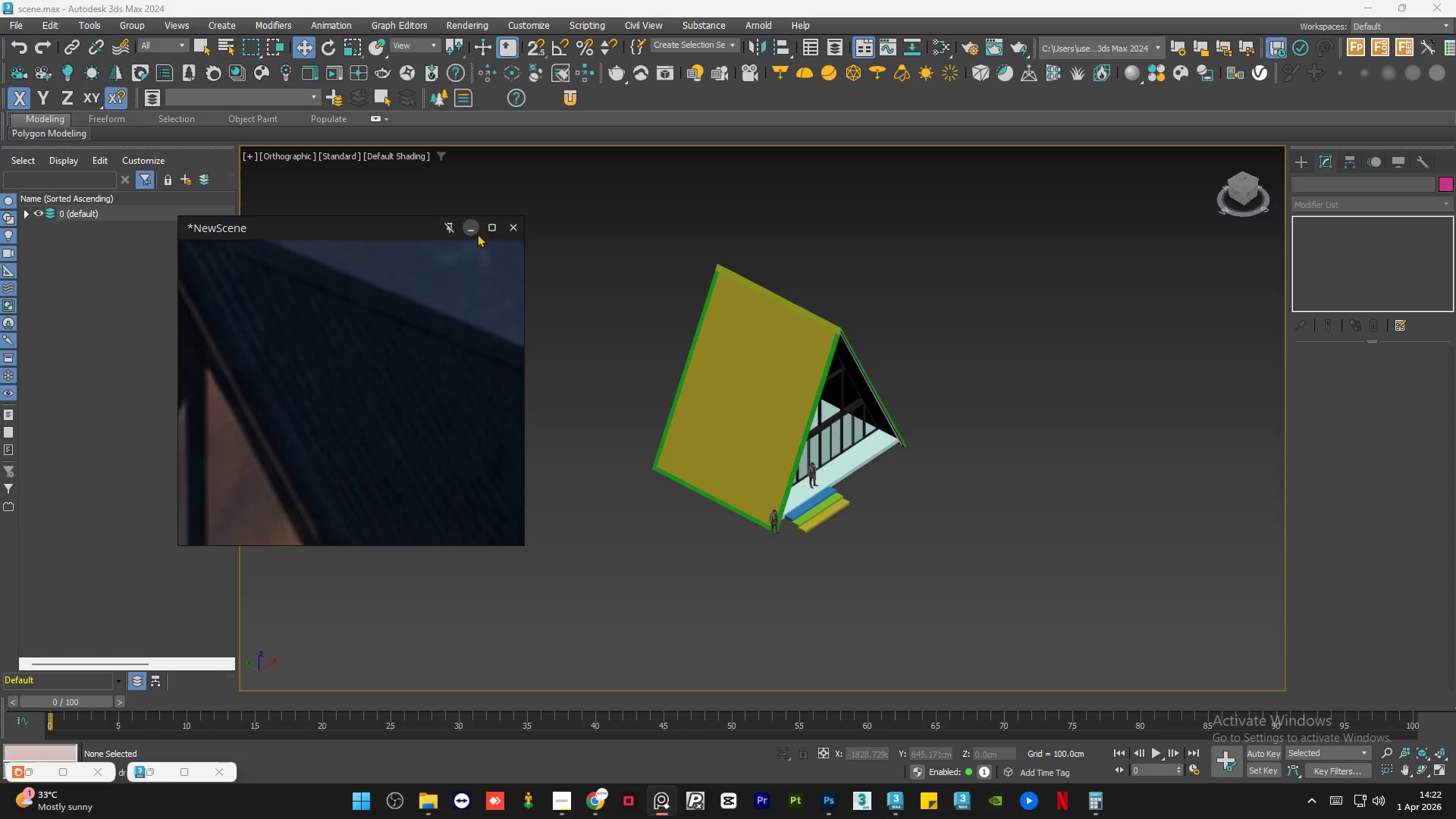 
left_click([477, 234])
 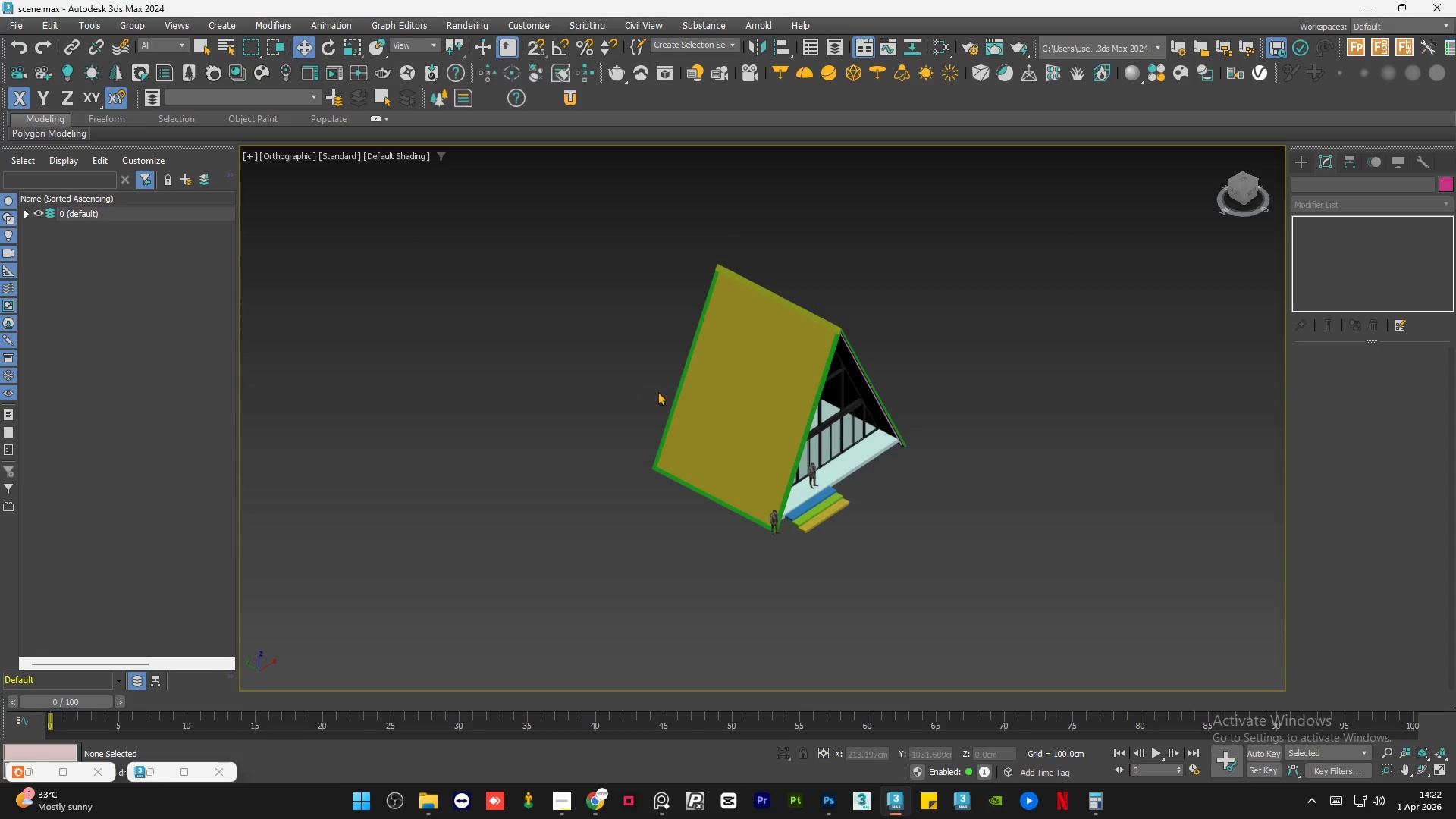 
scroll: coordinate [868, 605], scroll_direction: up, amount: 5.0
 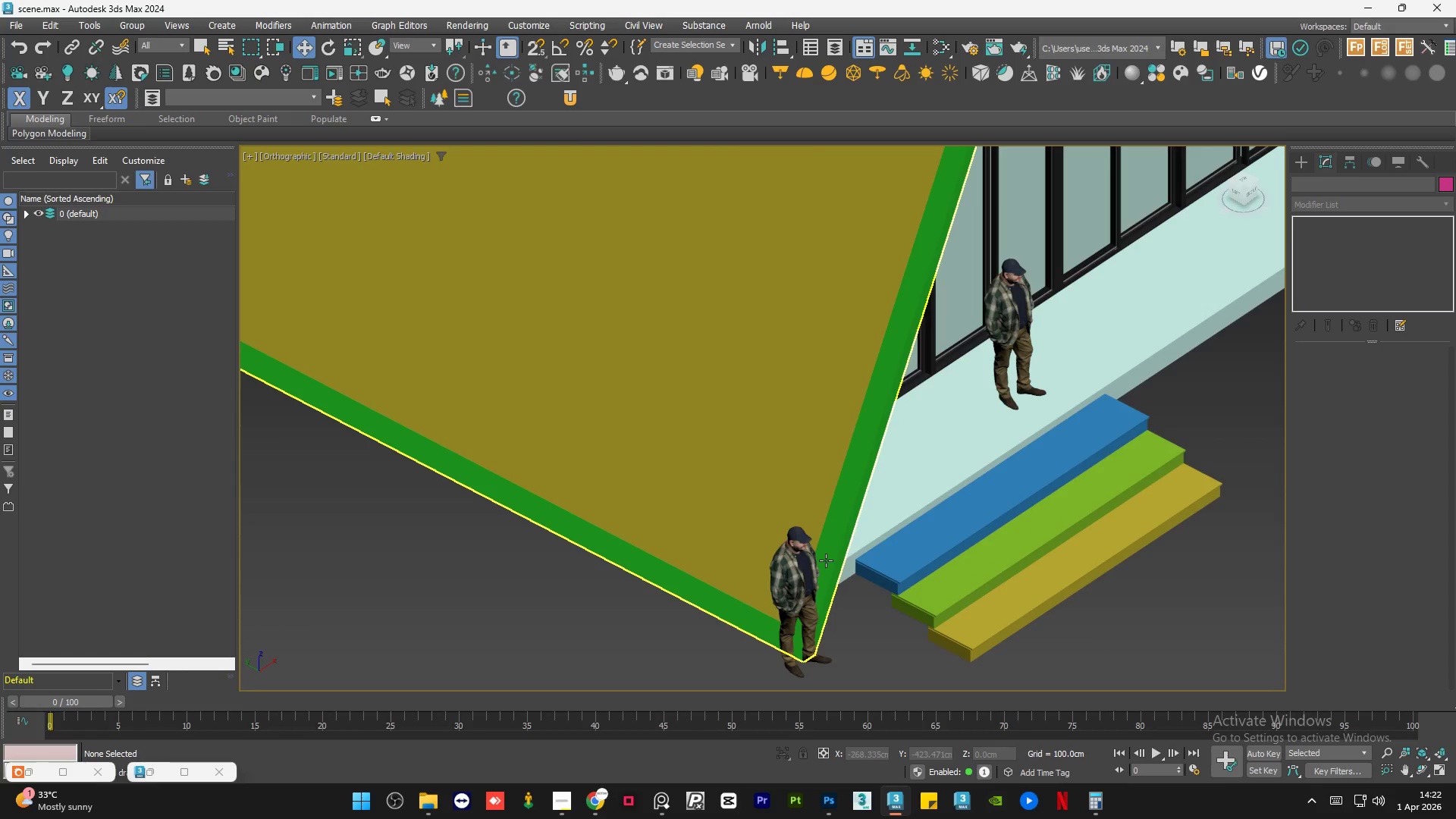 
left_click([826, 560])
 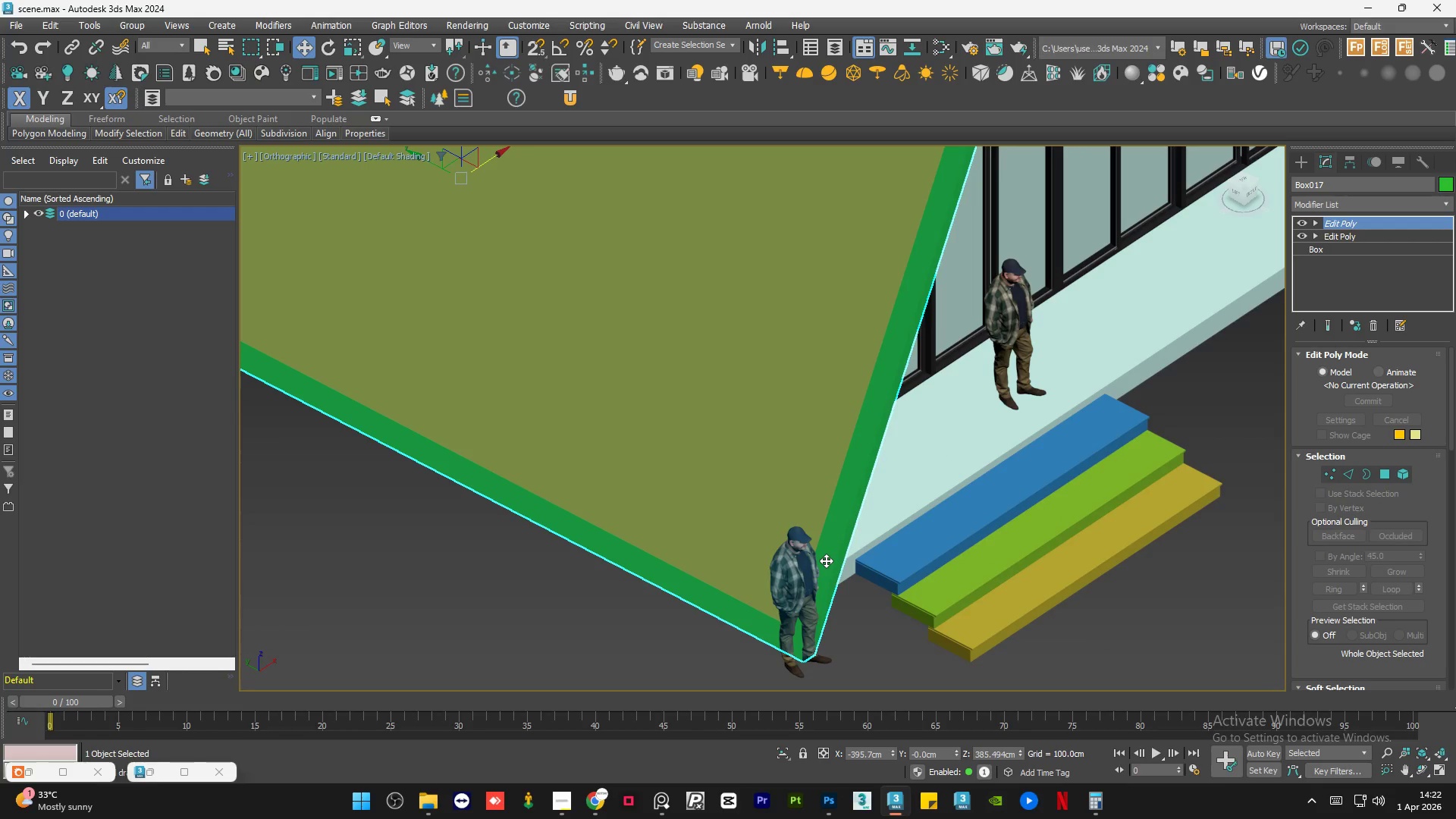 
hold_key(key=AltLeft, duration=0.69)
 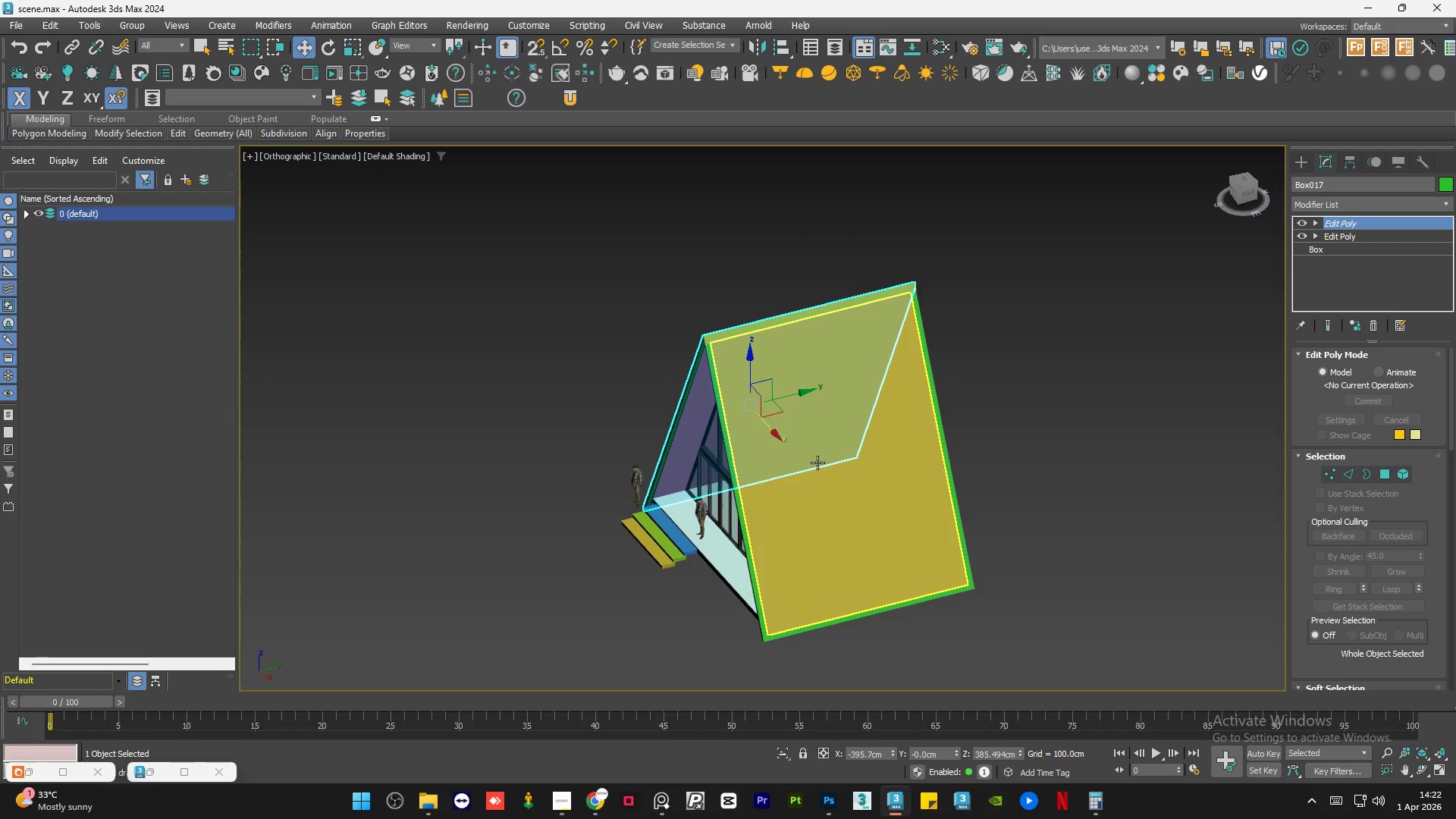 
scroll: coordinate [825, 560], scroll_direction: down, amount: 4.0
 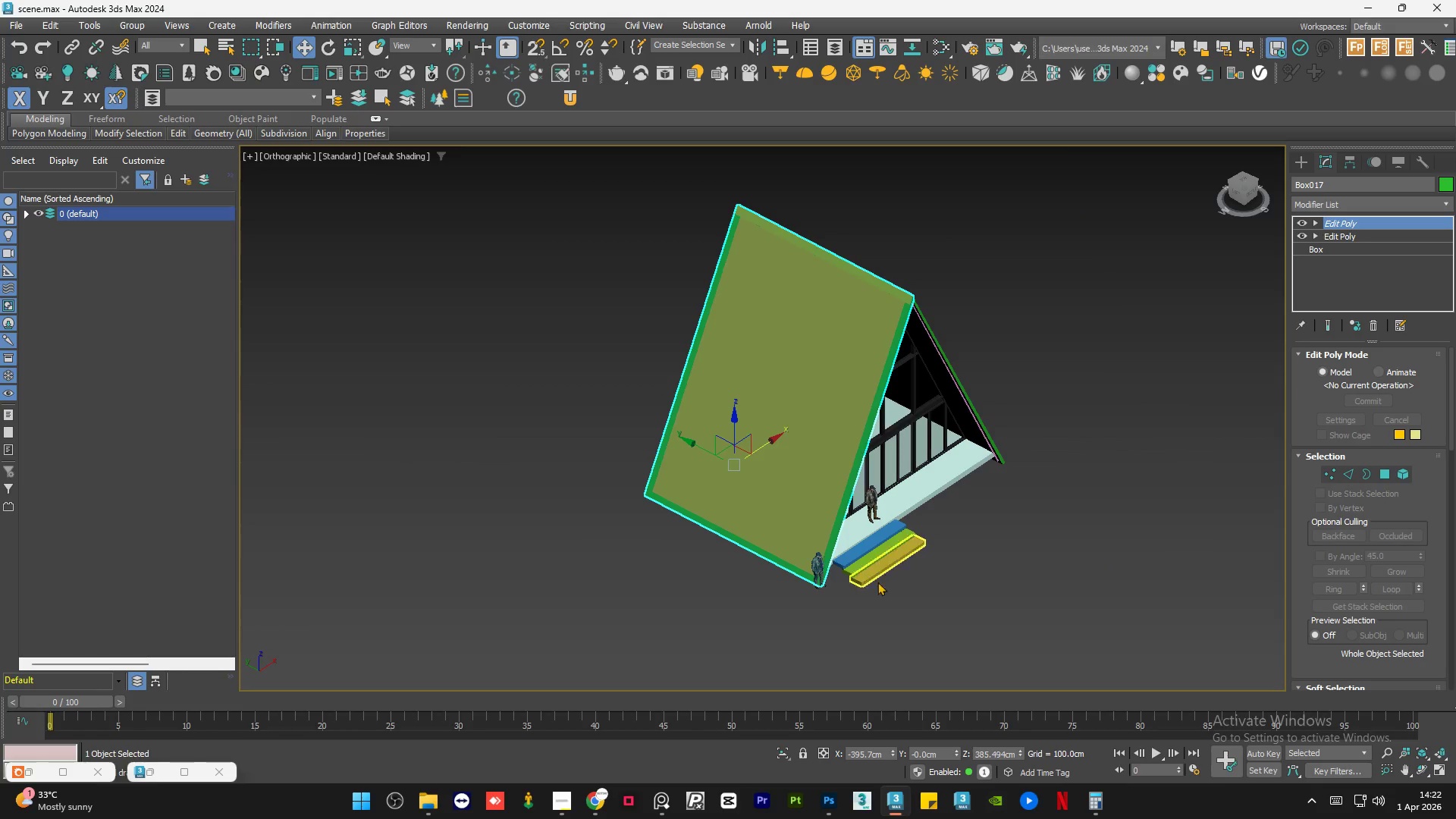 
left_click([817, 462])
 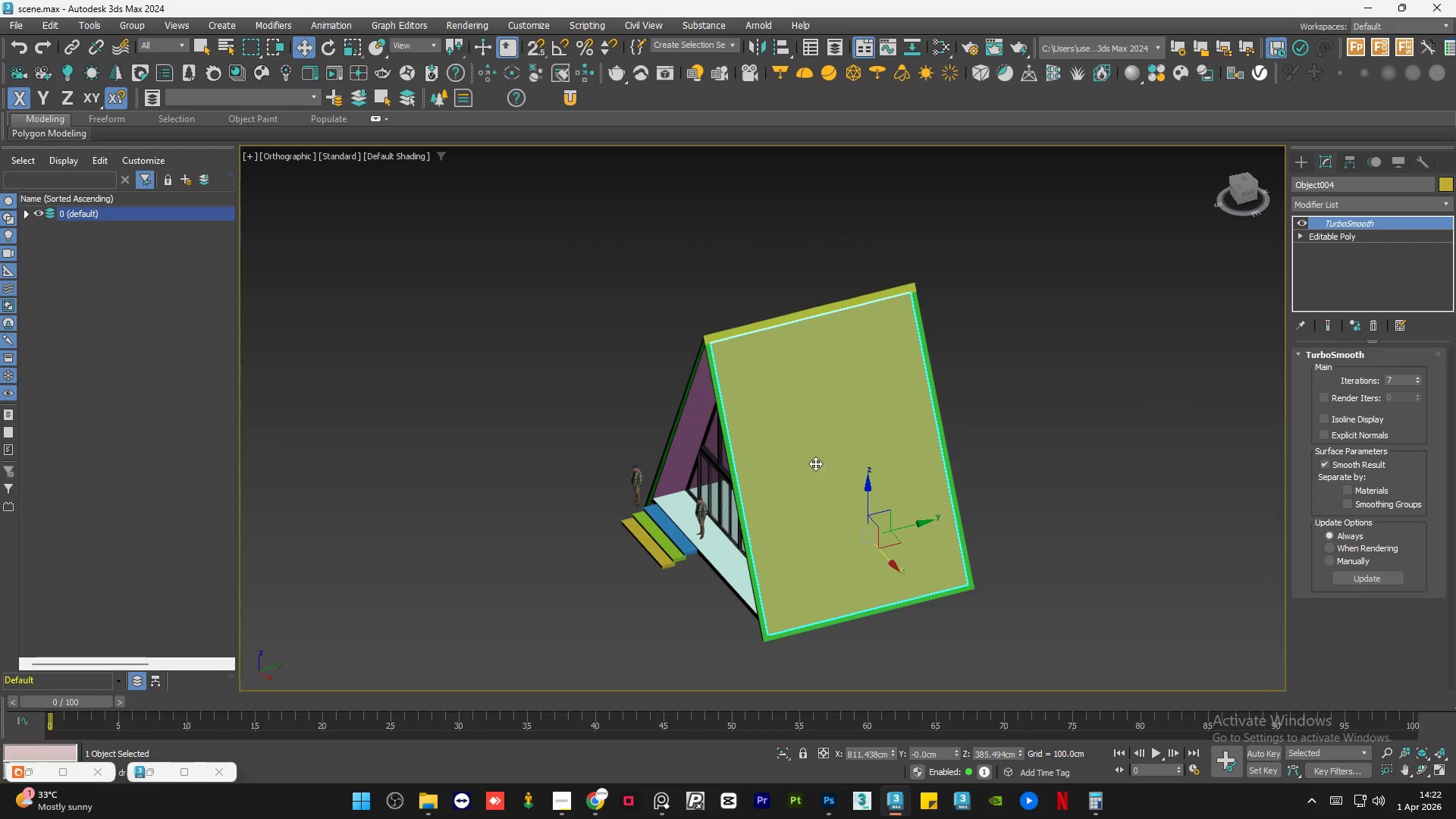 
hold_key(key=AltLeft, duration=0.5)
 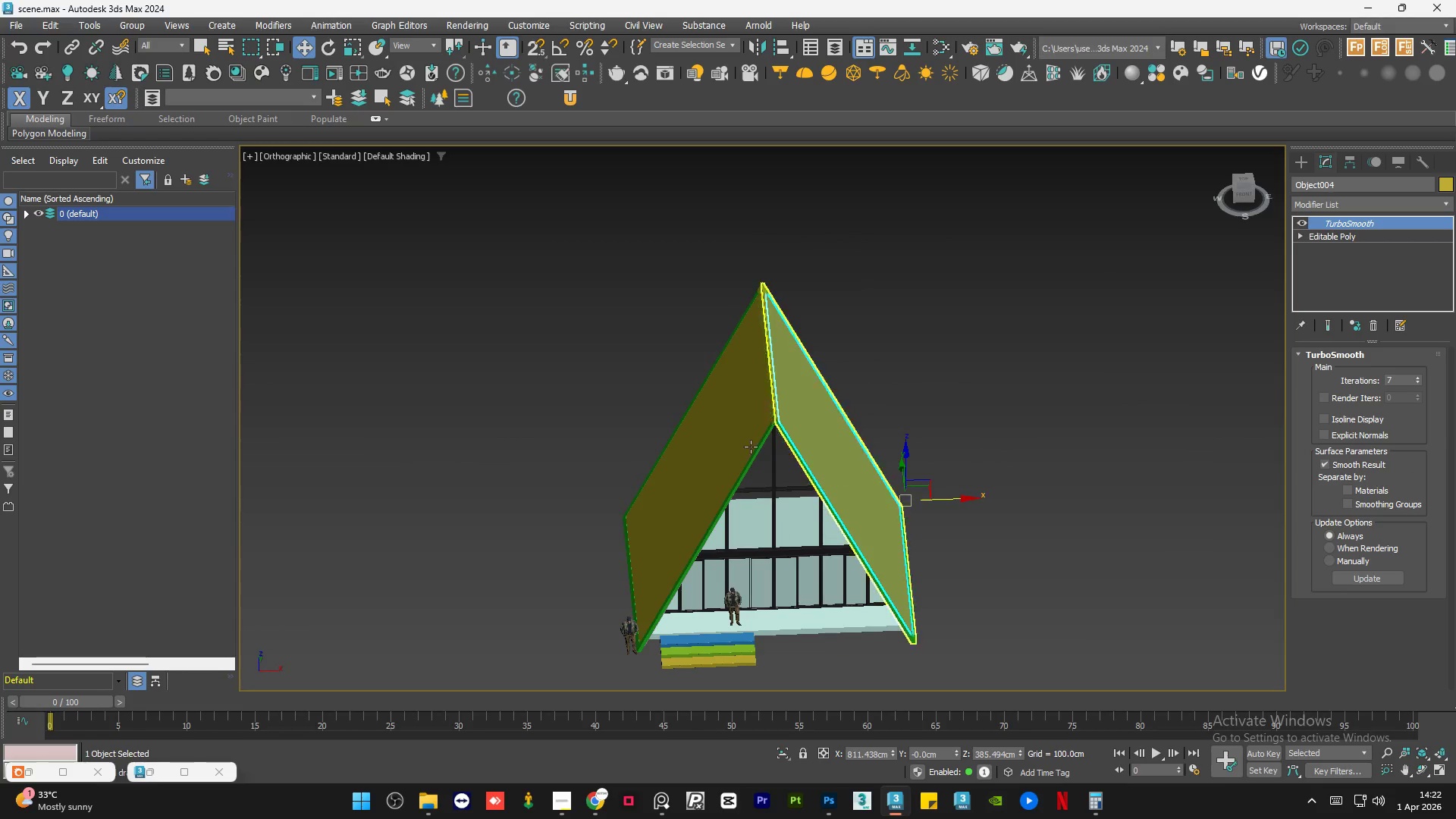 
hold_key(key=ControlLeft, duration=0.47)
left_click([748, 443])
 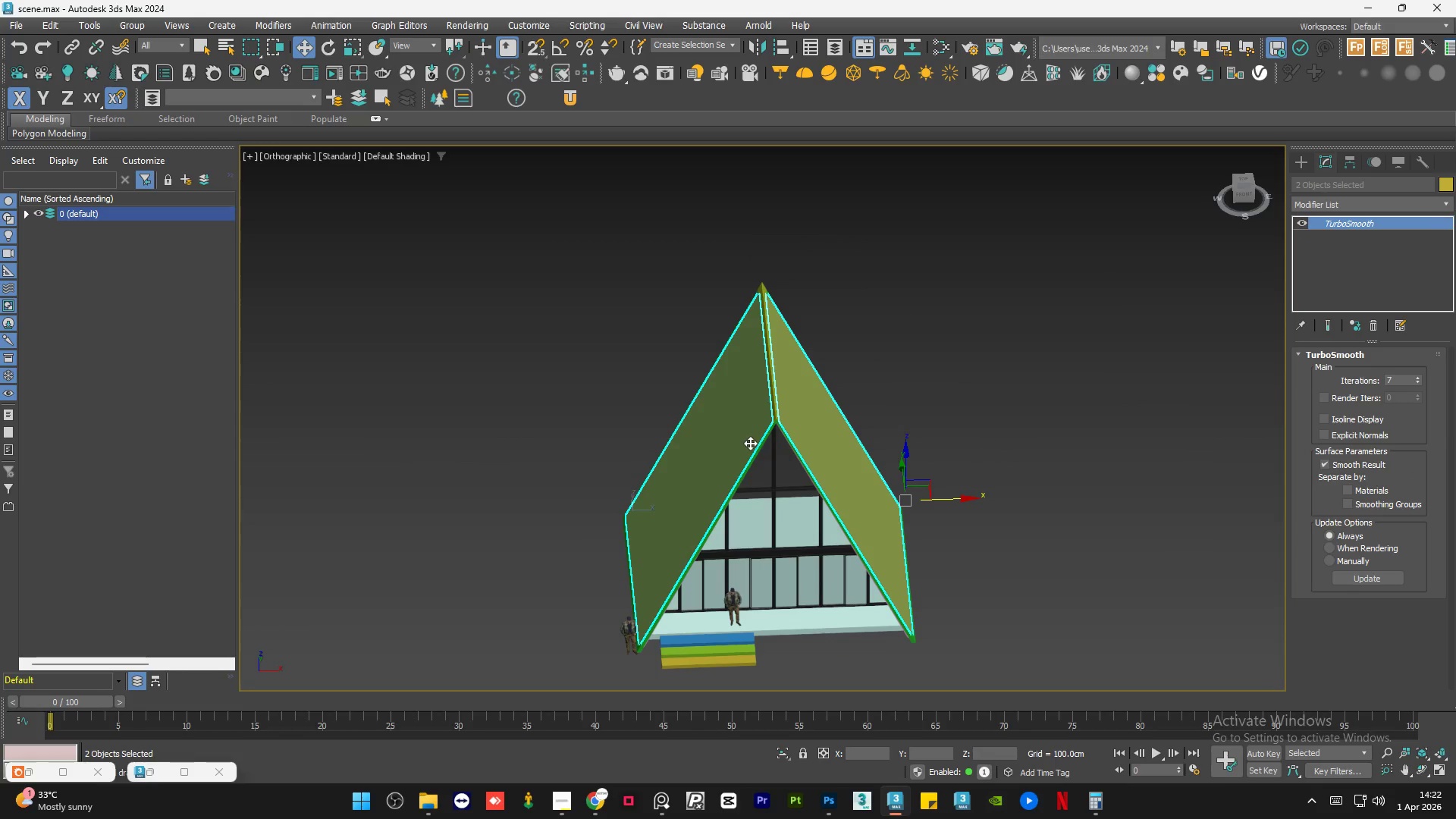 
hold_key(key=AltLeft, duration=1.28)
 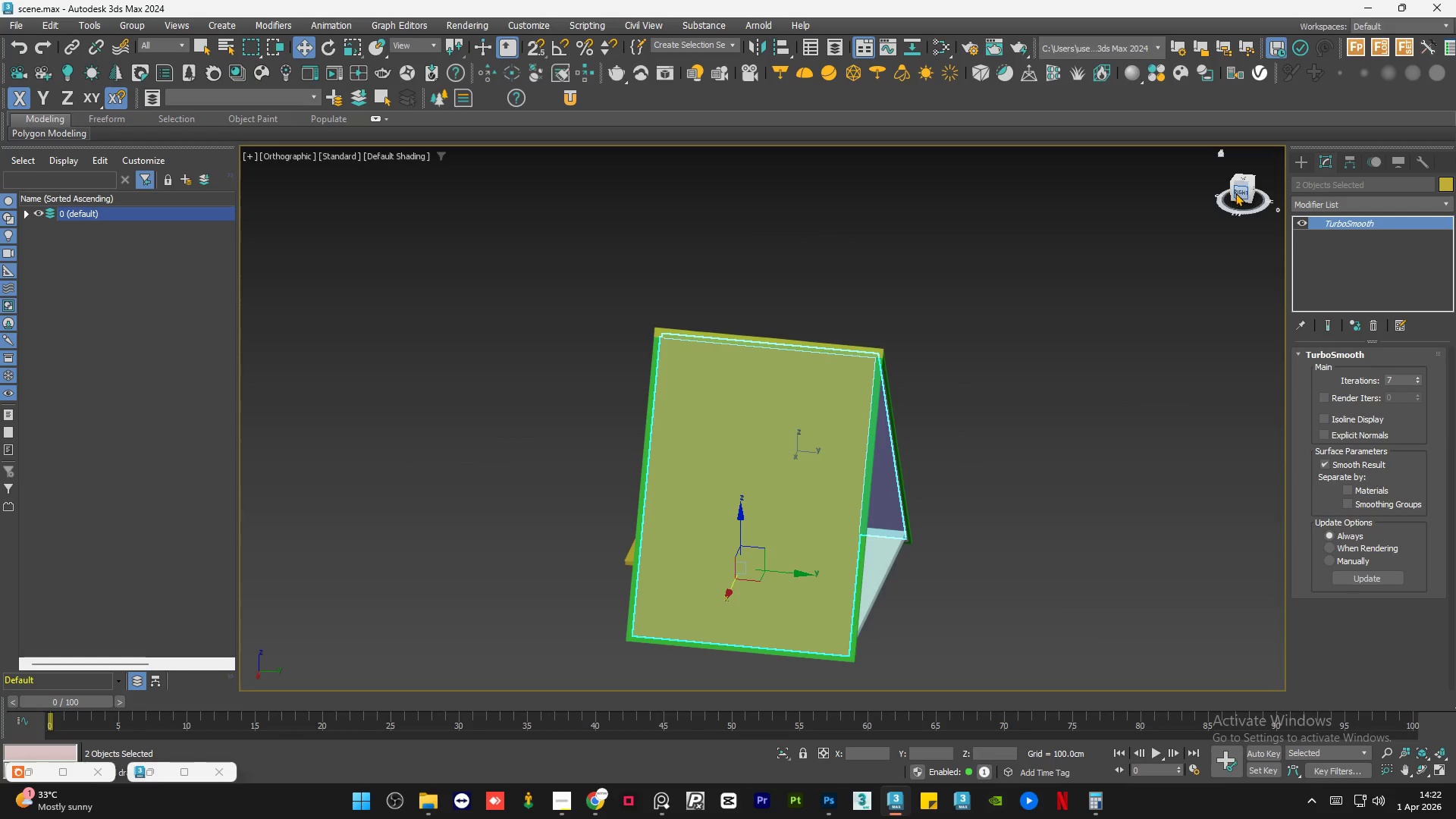 
left_click([1235, 193])
 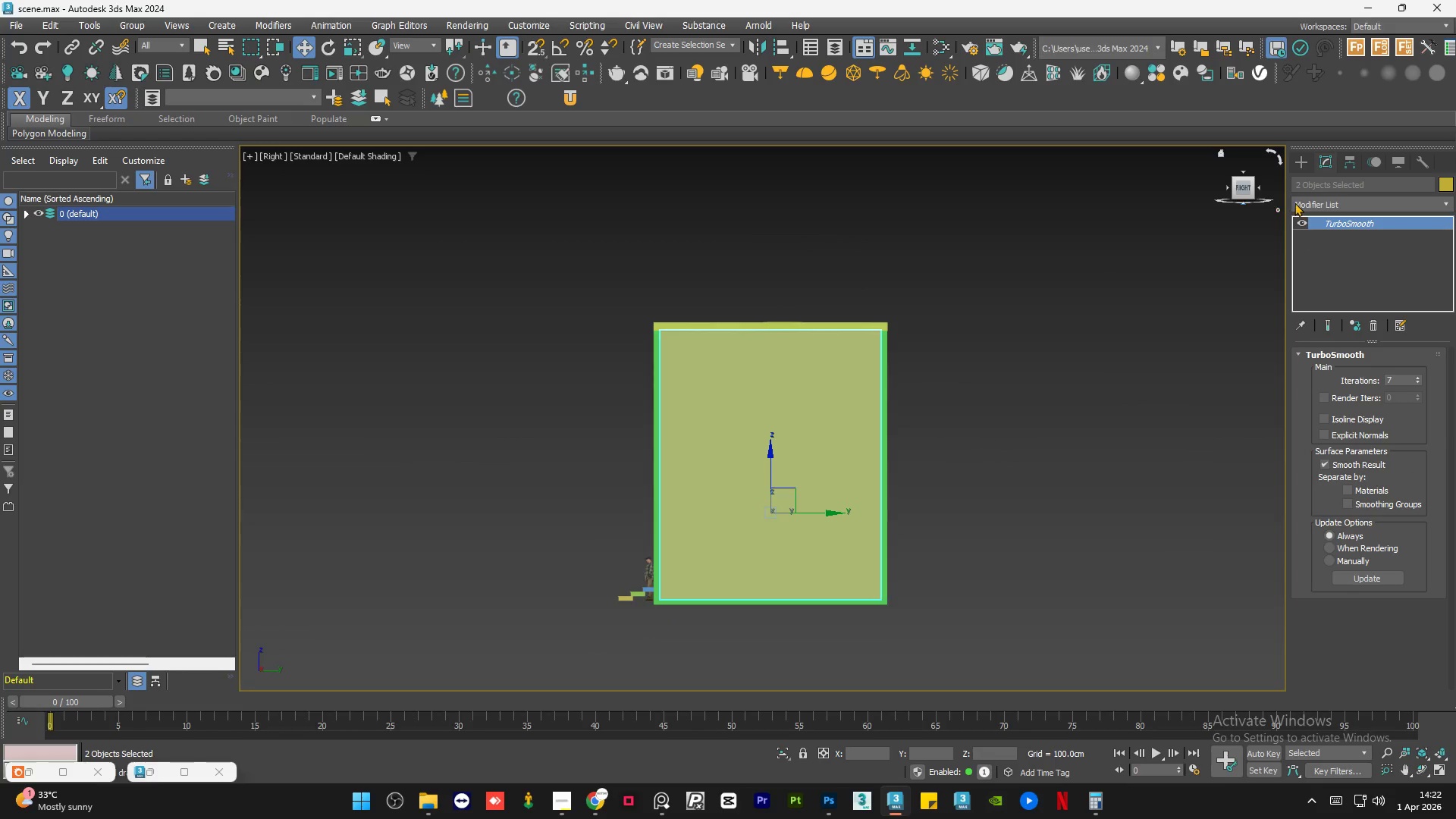 
left_click([1324, 204])
 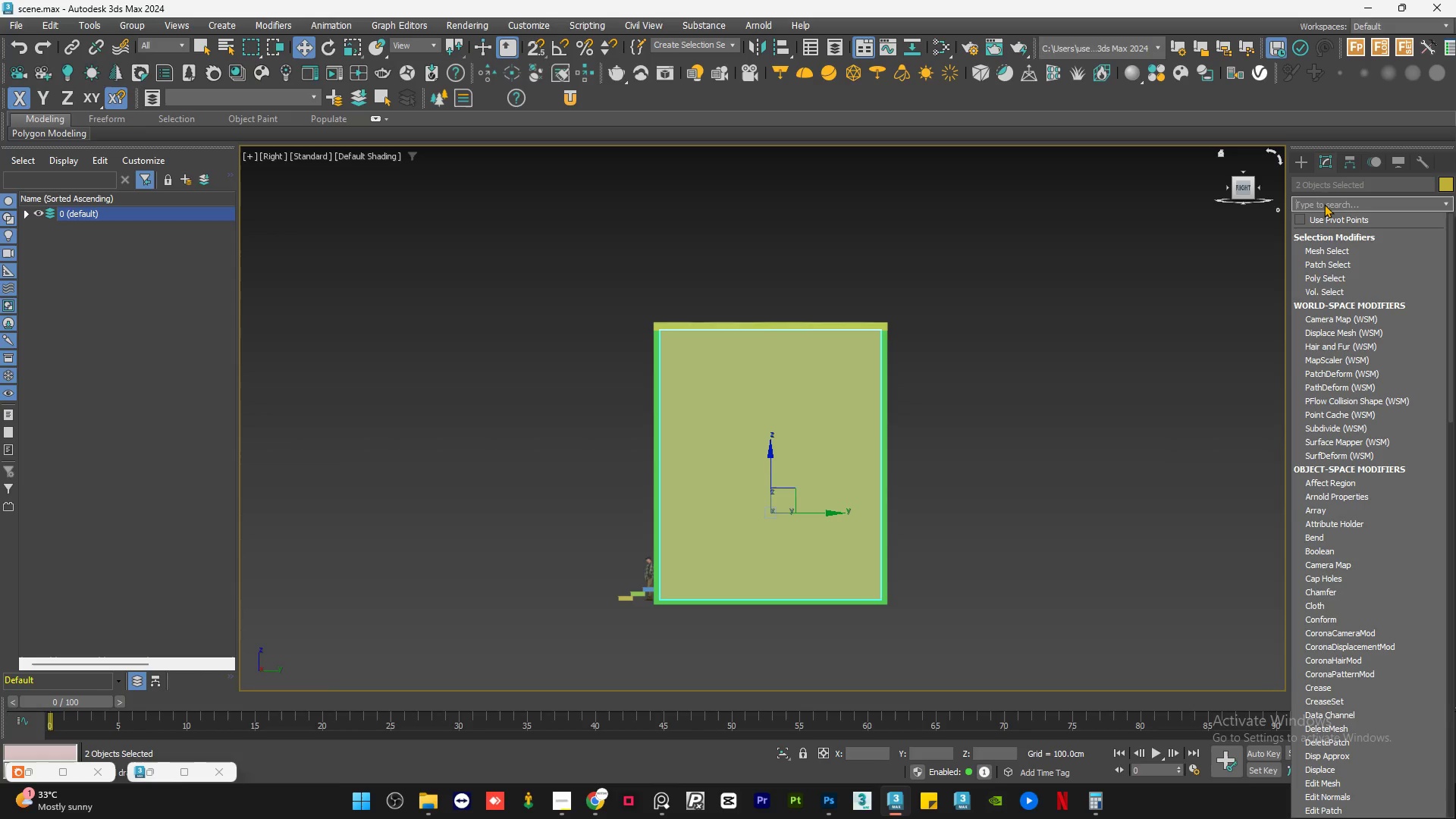 
type(wav)
 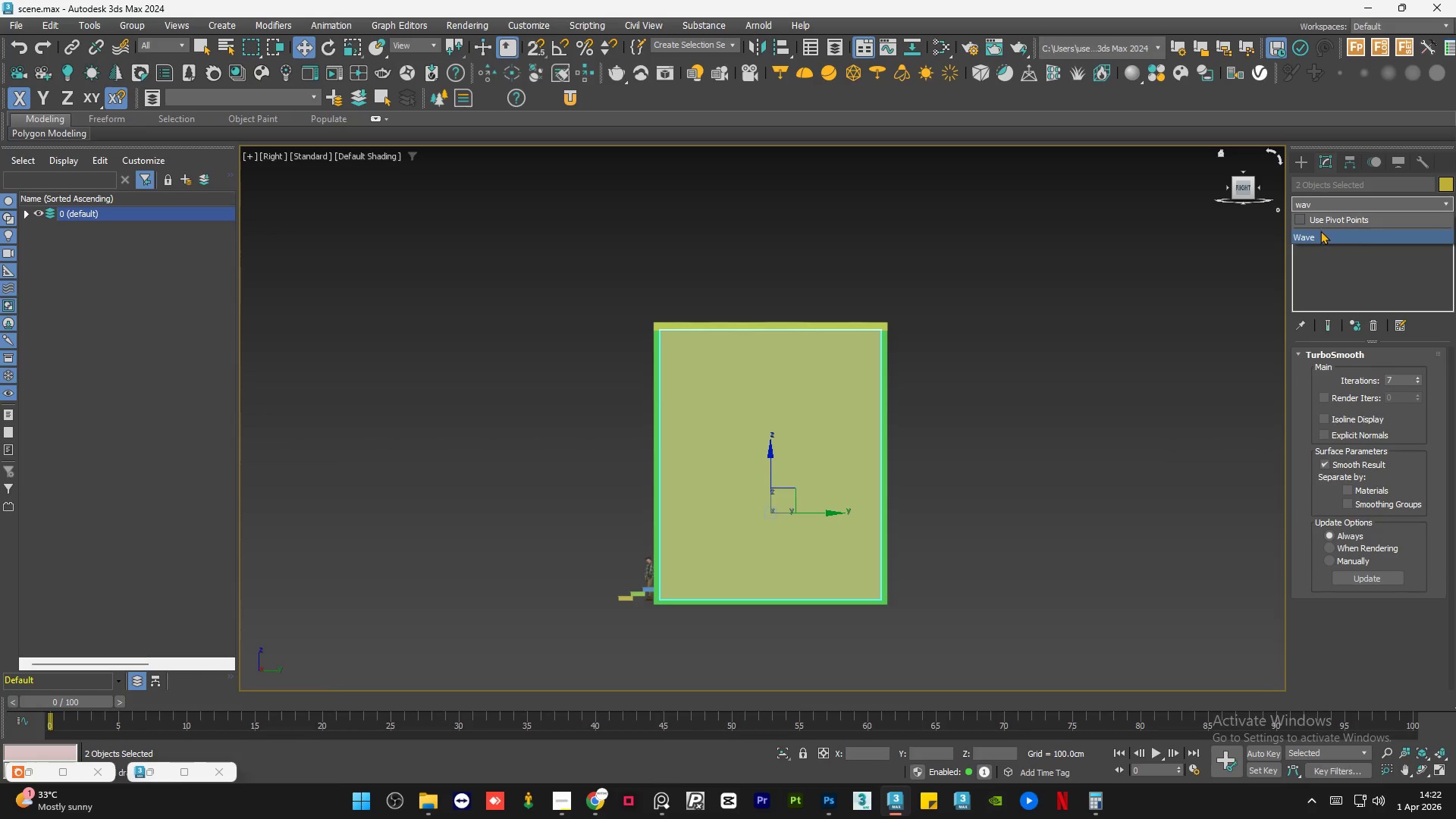 
left_click([1320, 233])
 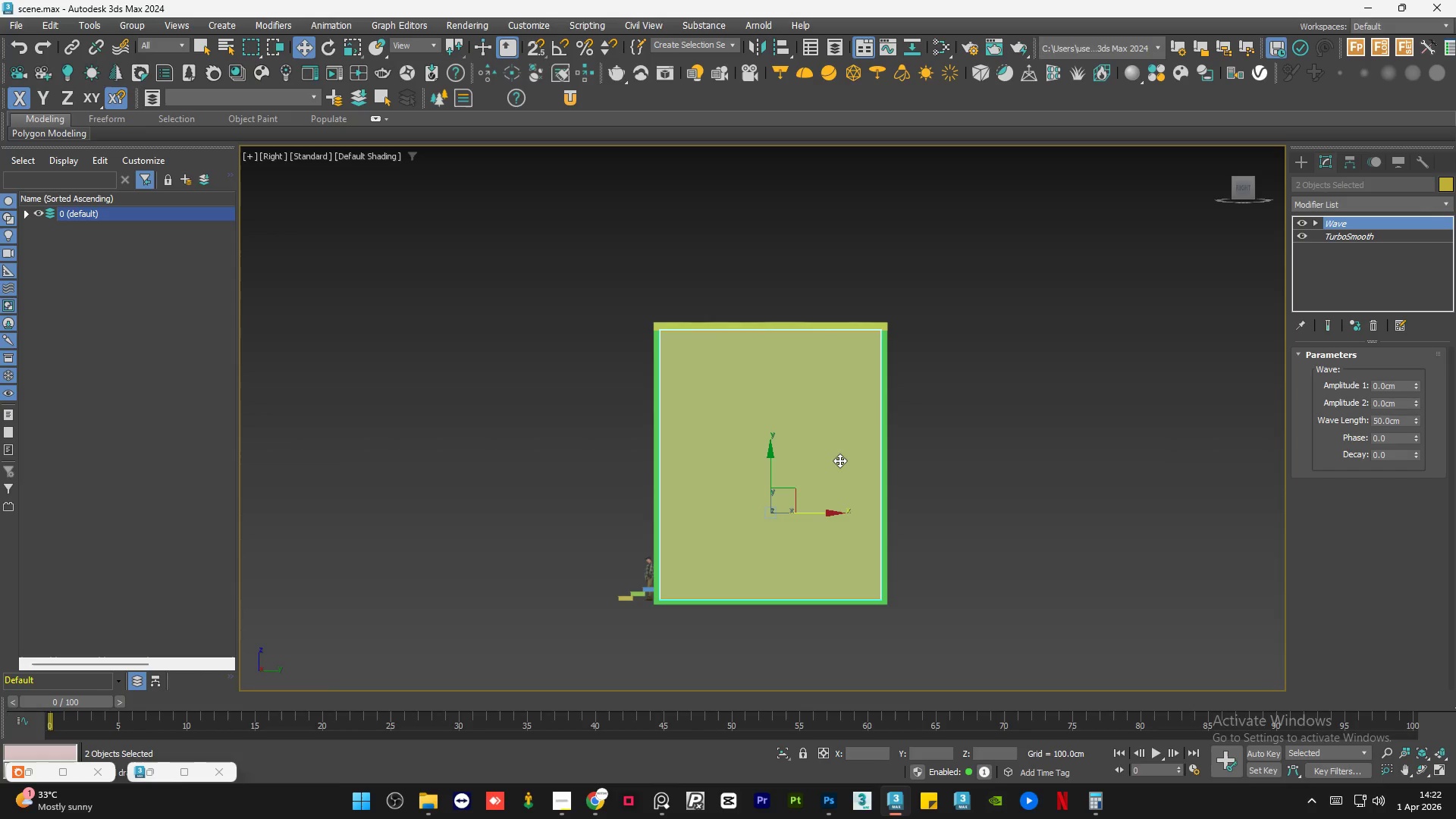 
key(F4)
 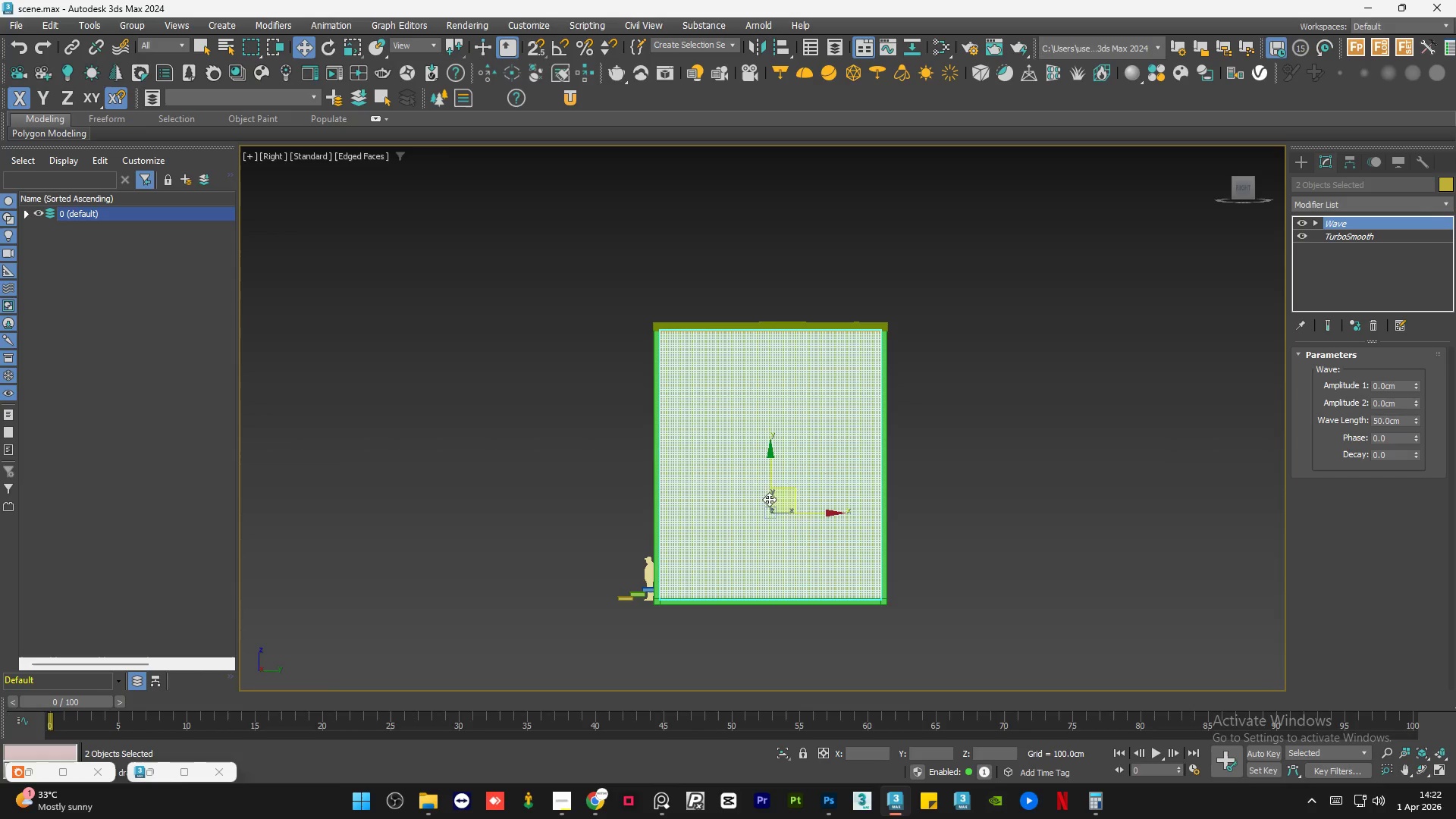 
scroll: coordinate [762, 504], scroll_direction: up, amount: 1.0
 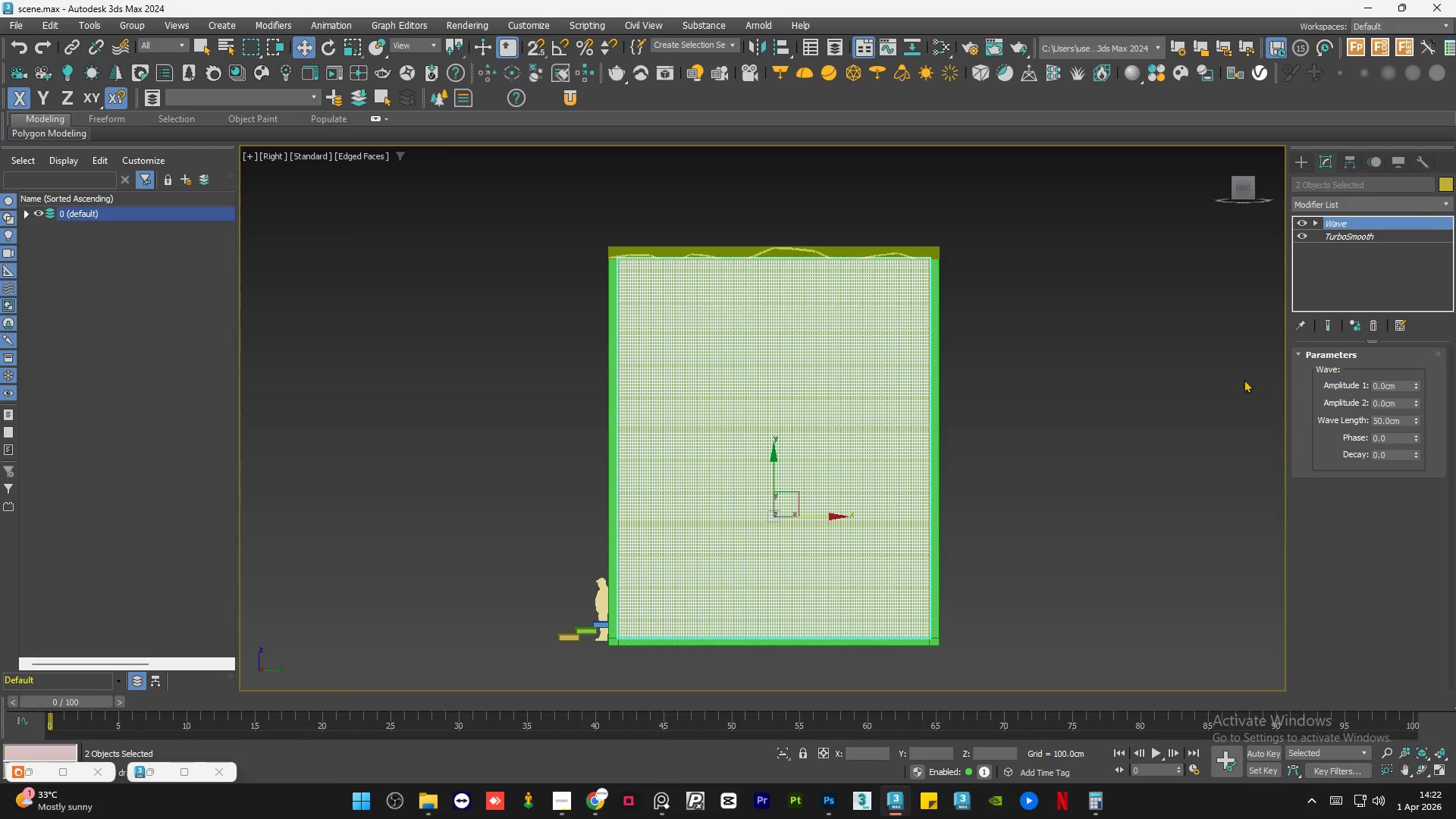 
key(F4)
 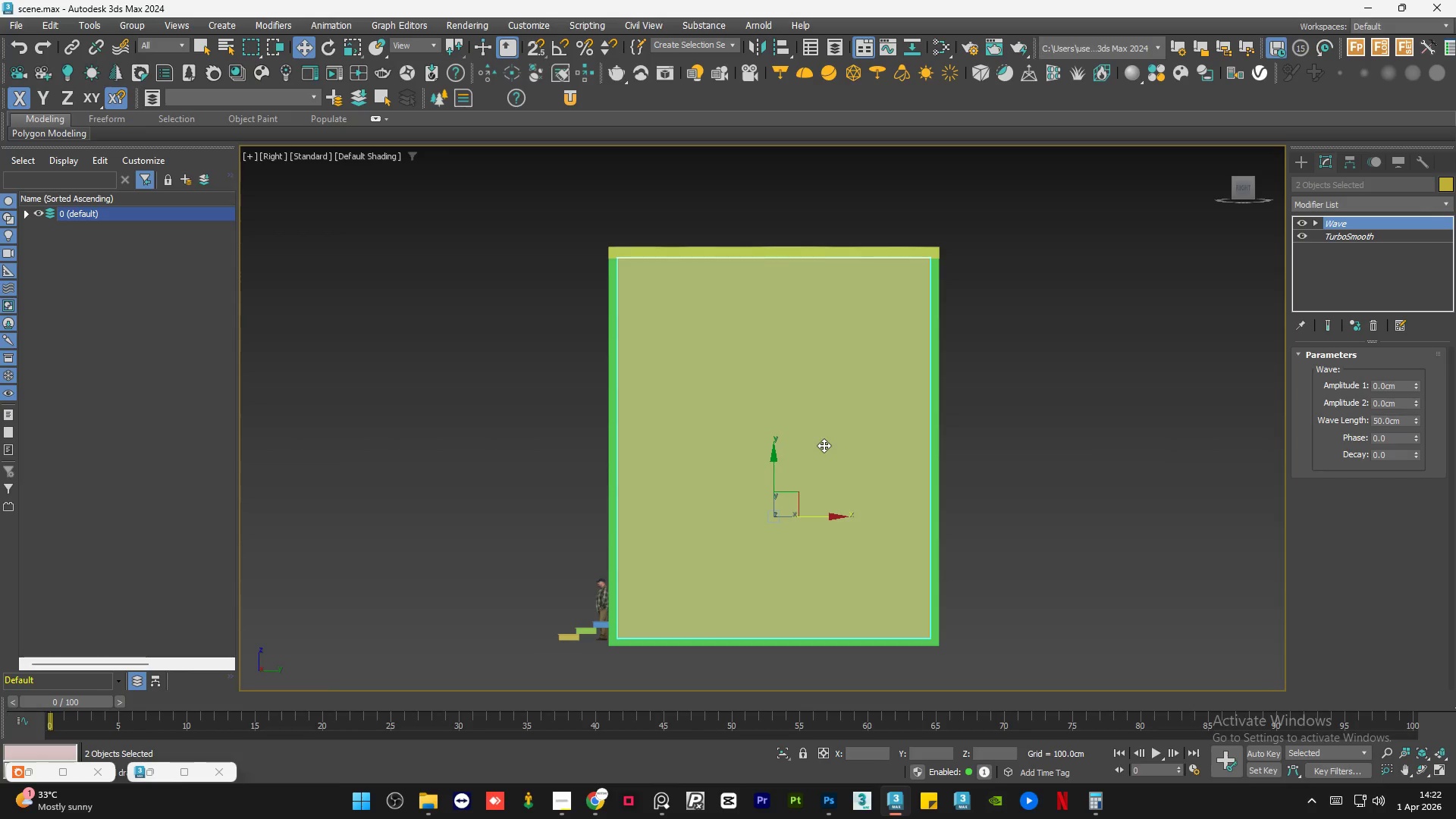 
key(F4)
 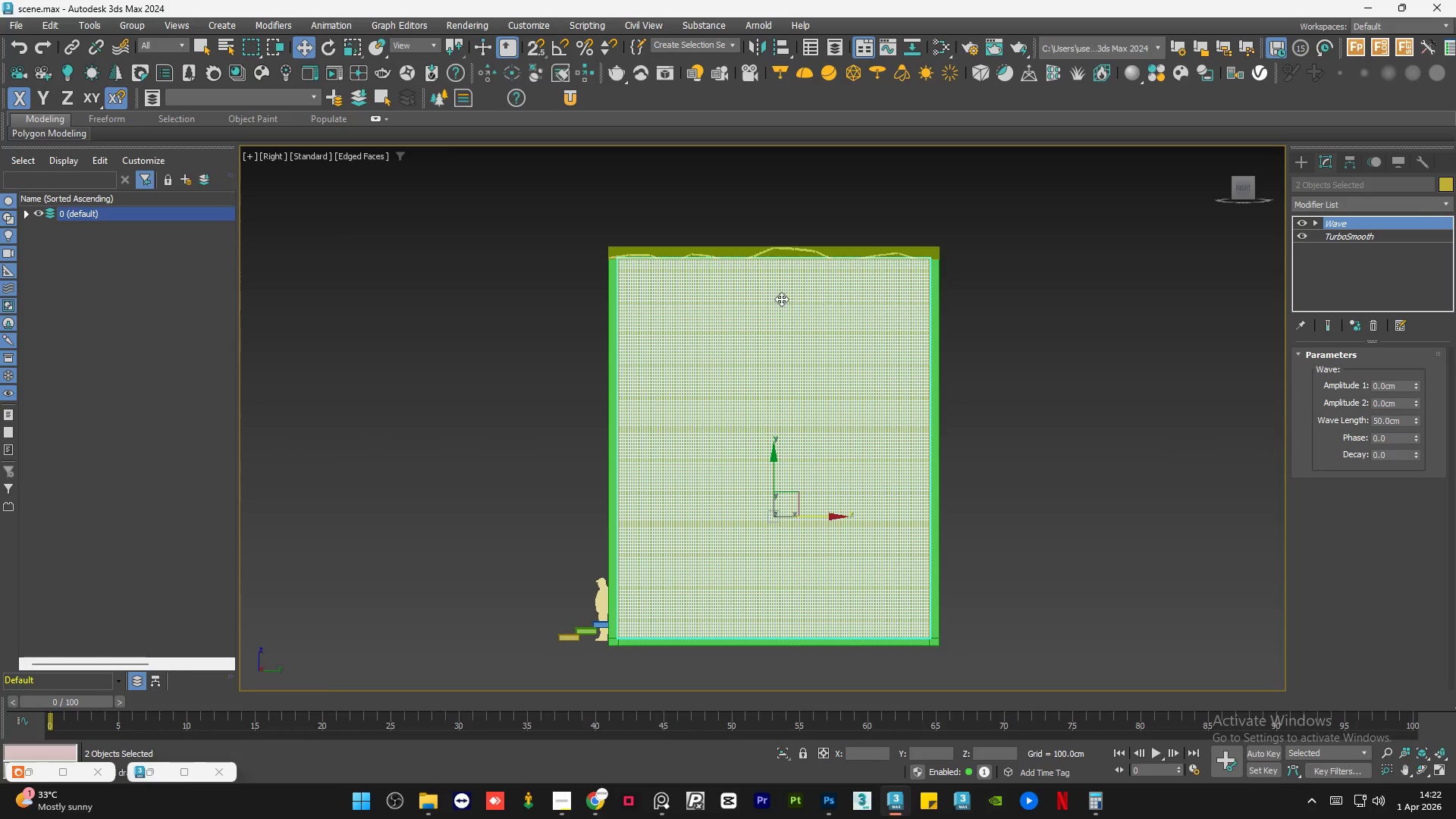 
scroll: coordinate [766, 262], scroll_direction: up, amount: 1.0
 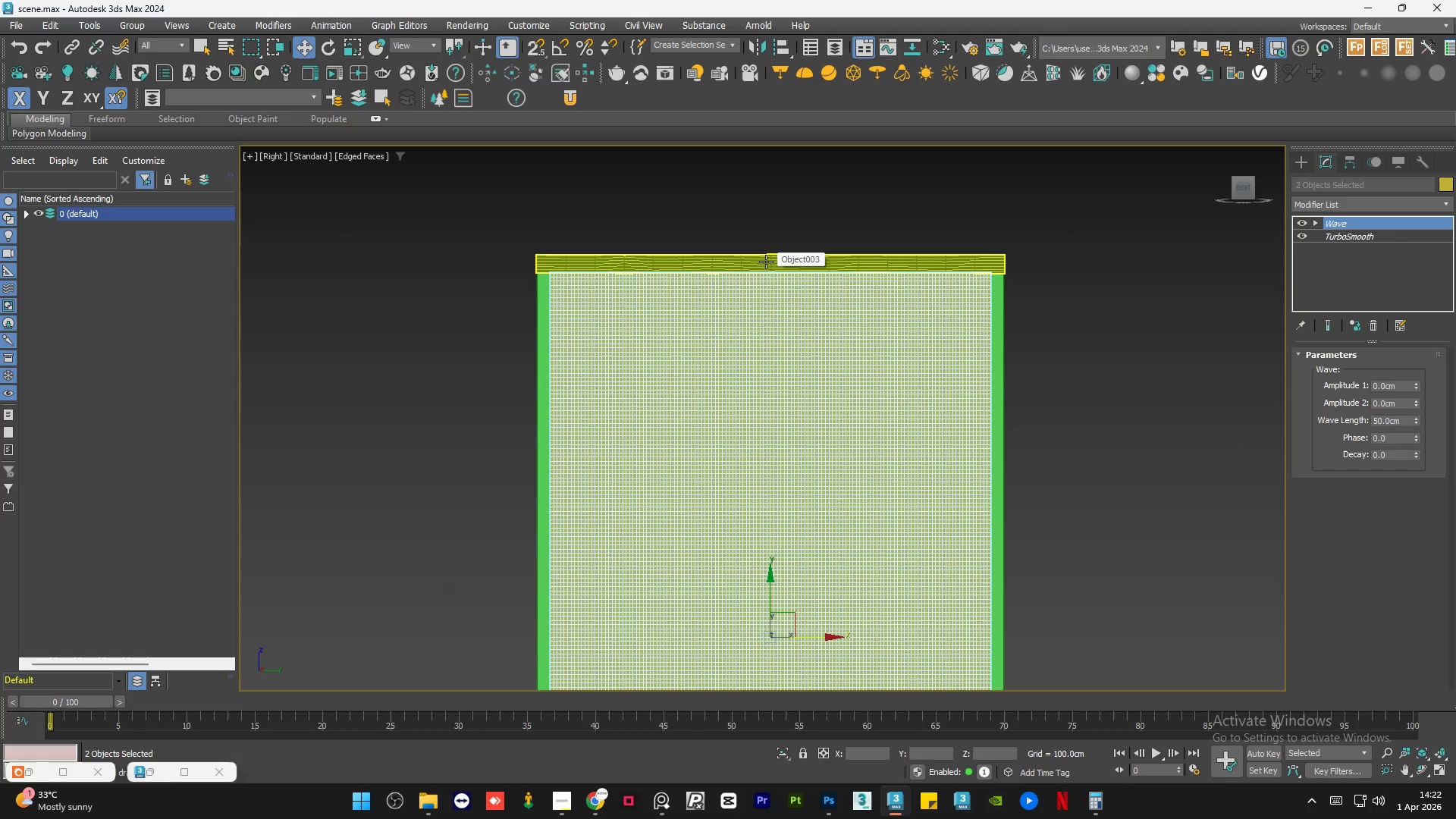 
key(F3)
 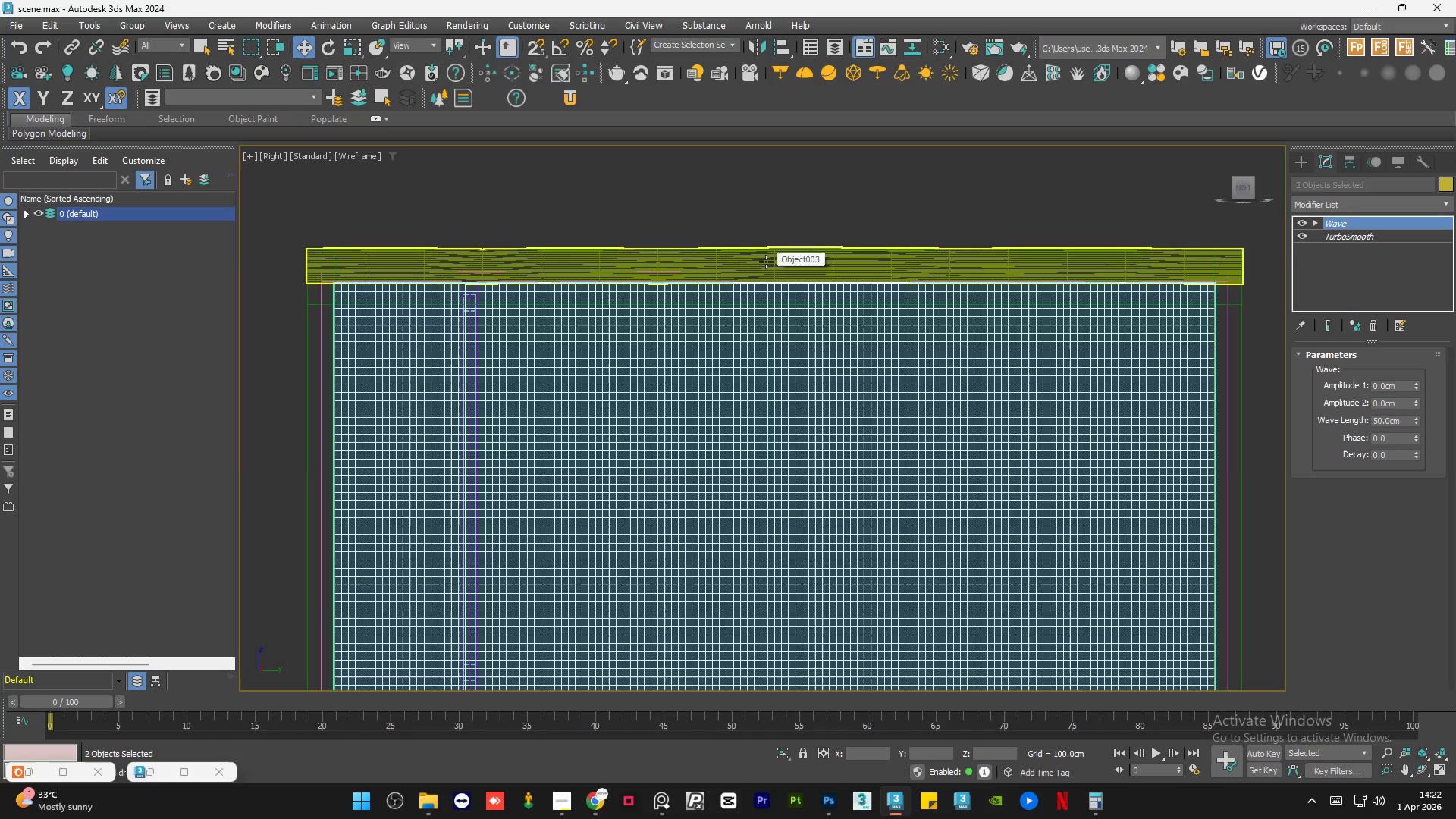 
scroll: coordinate [766, 262], scroll_direction: up, amount: 7.0
 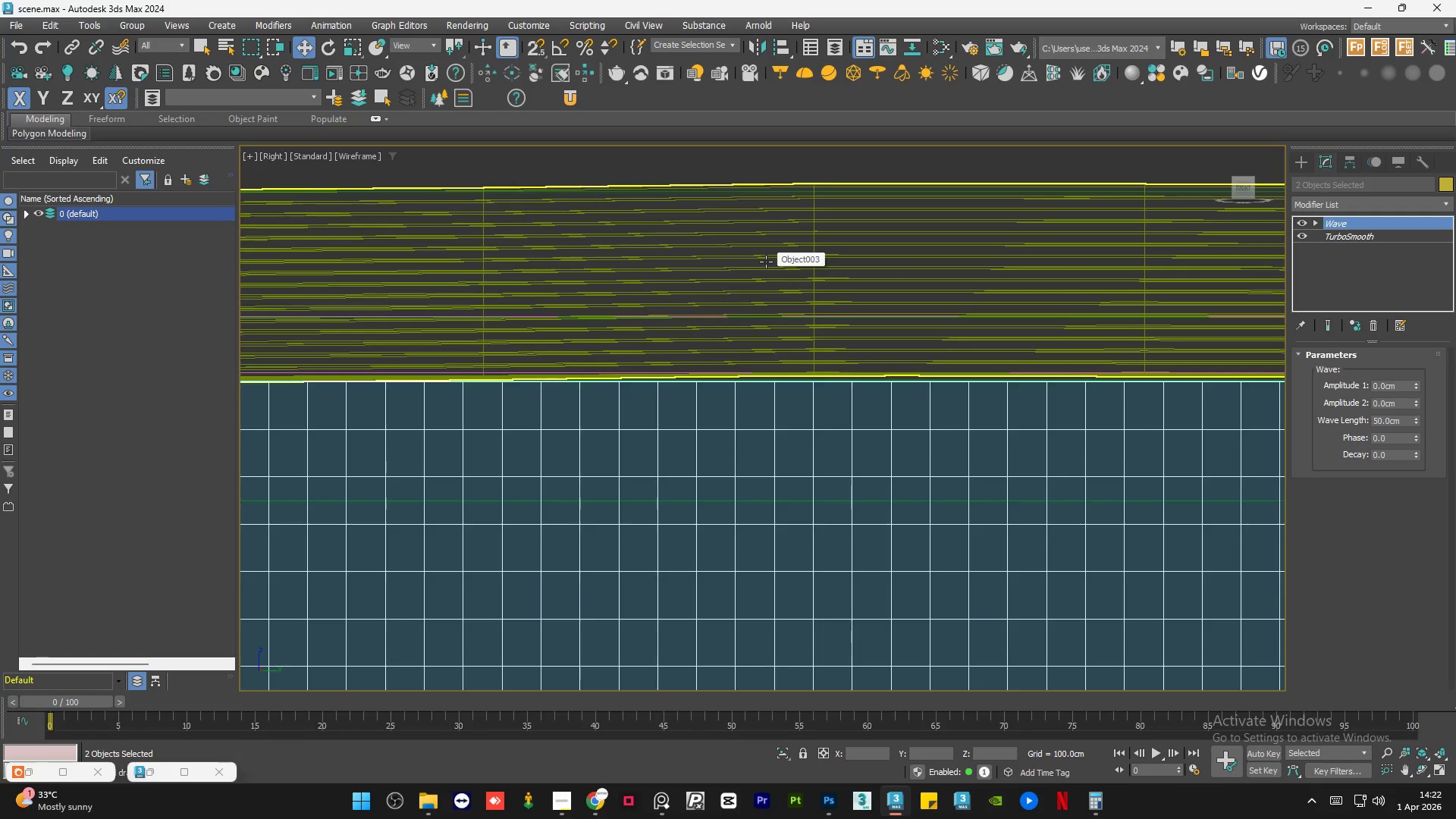 
key(F3)
 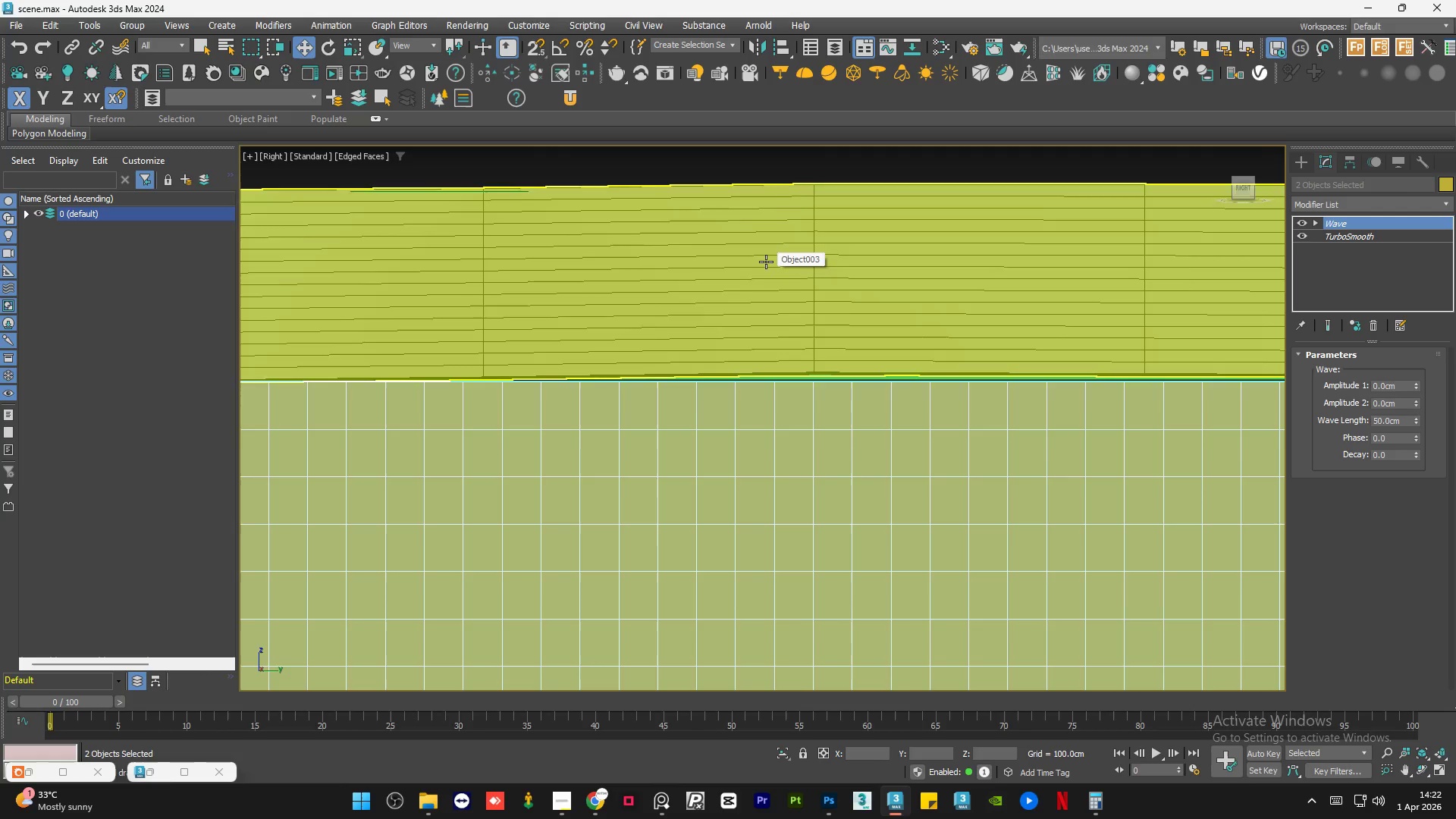 
scroll: coordinate [761, 403], scroll_direction: down, amount: 7.0
 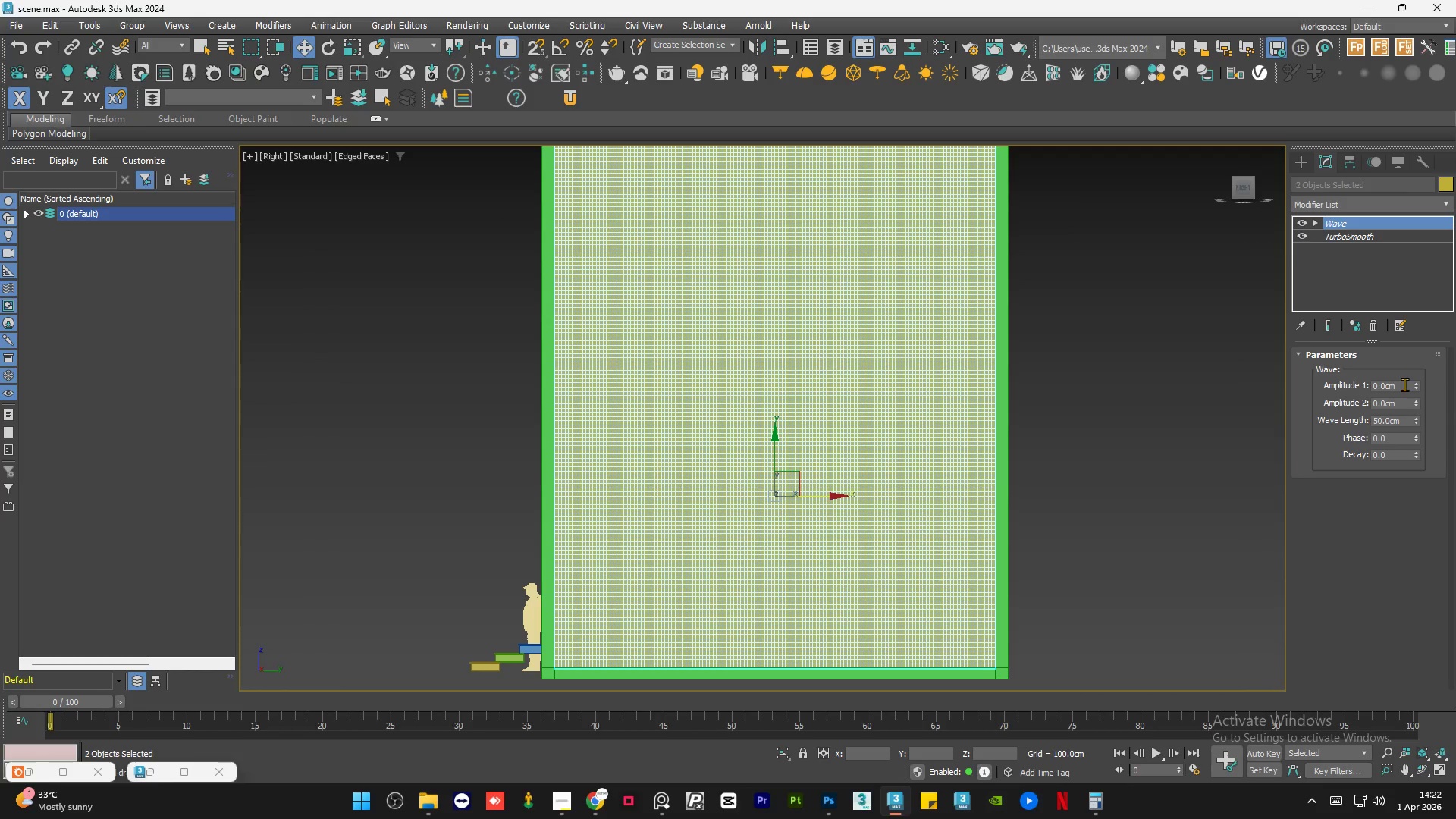 
double_click([1404, 385])
 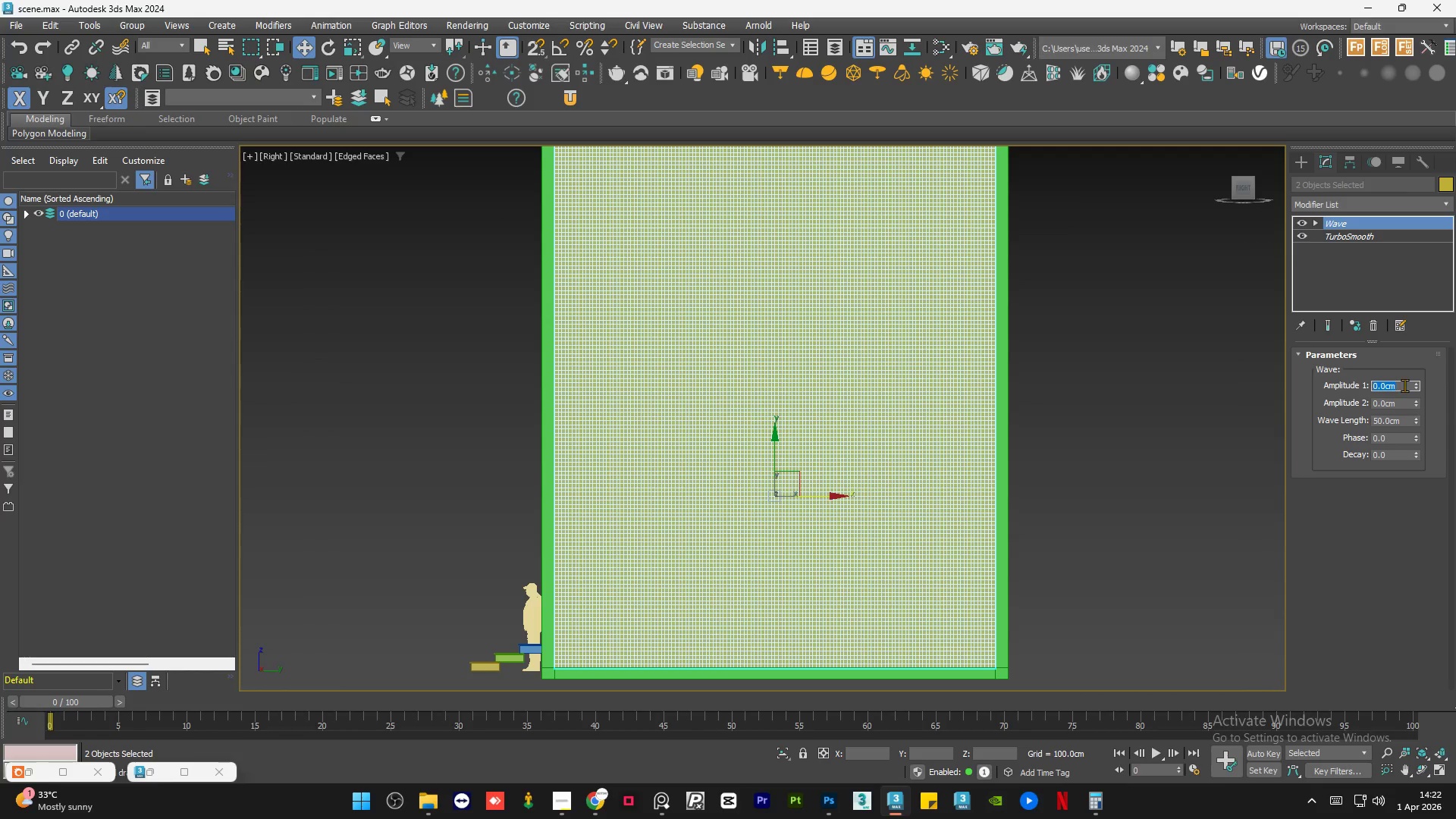 
key(Numpad5)
 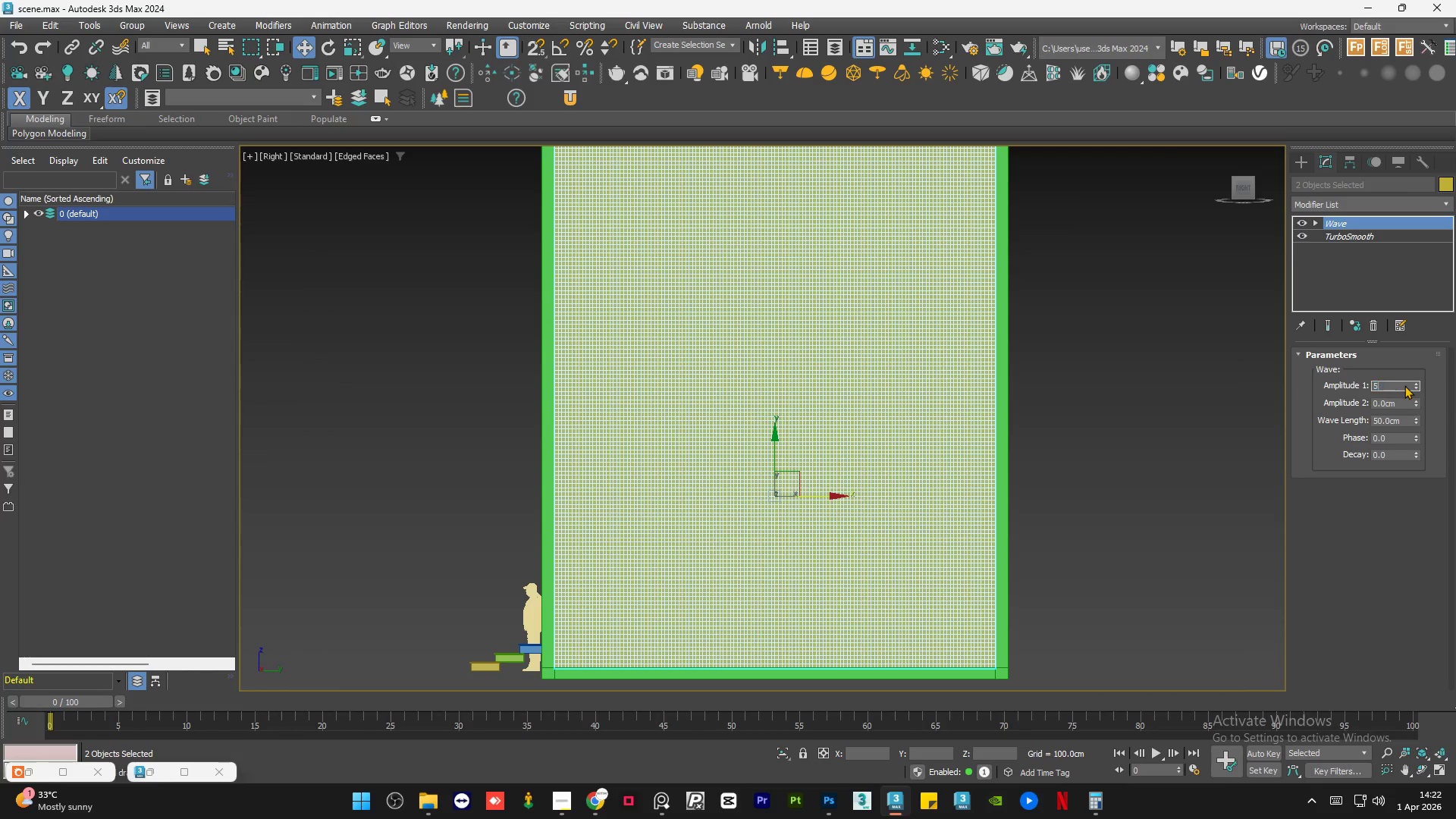 
key(Numpad0)
 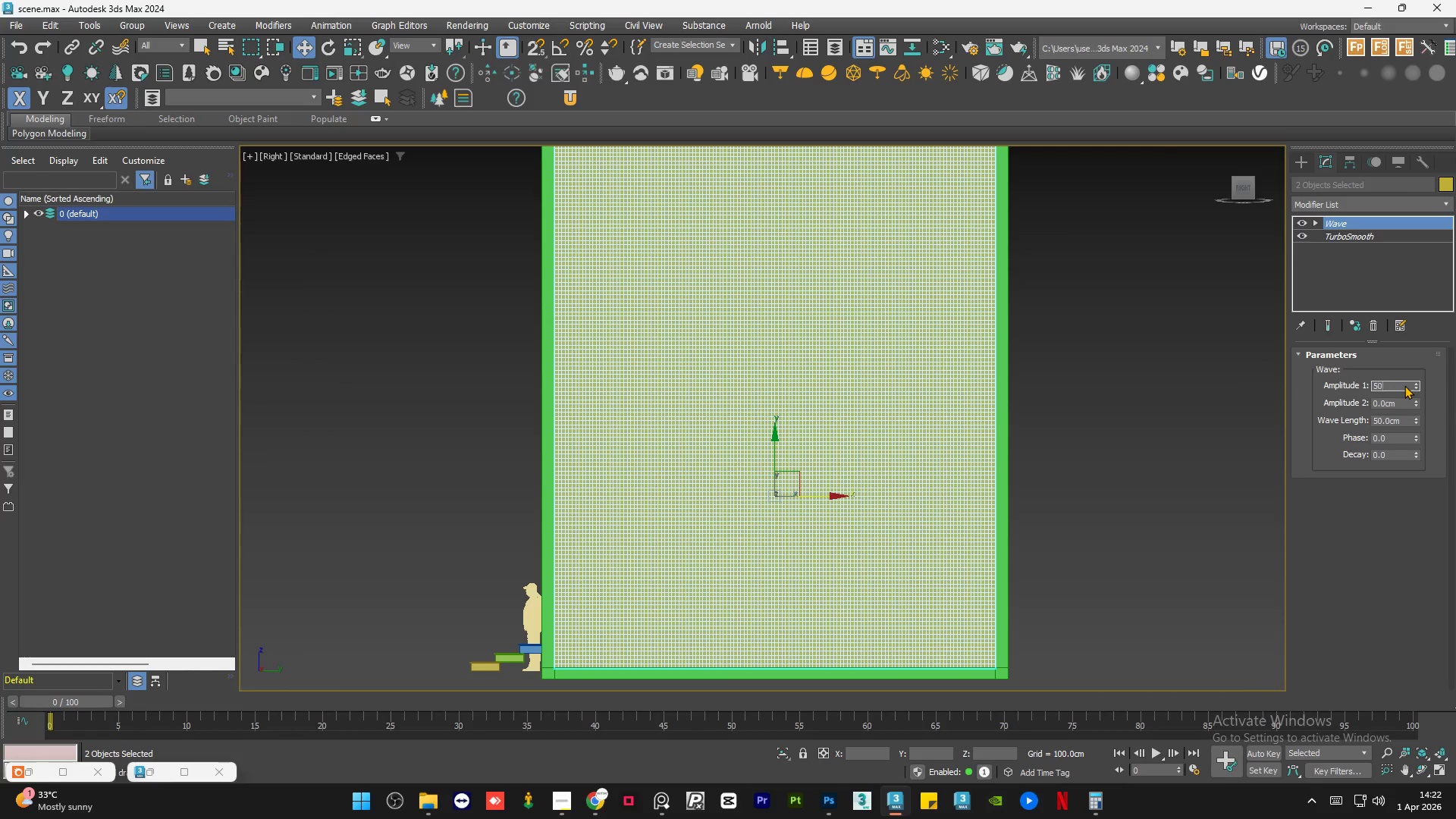 
key(NumpadEnter)
 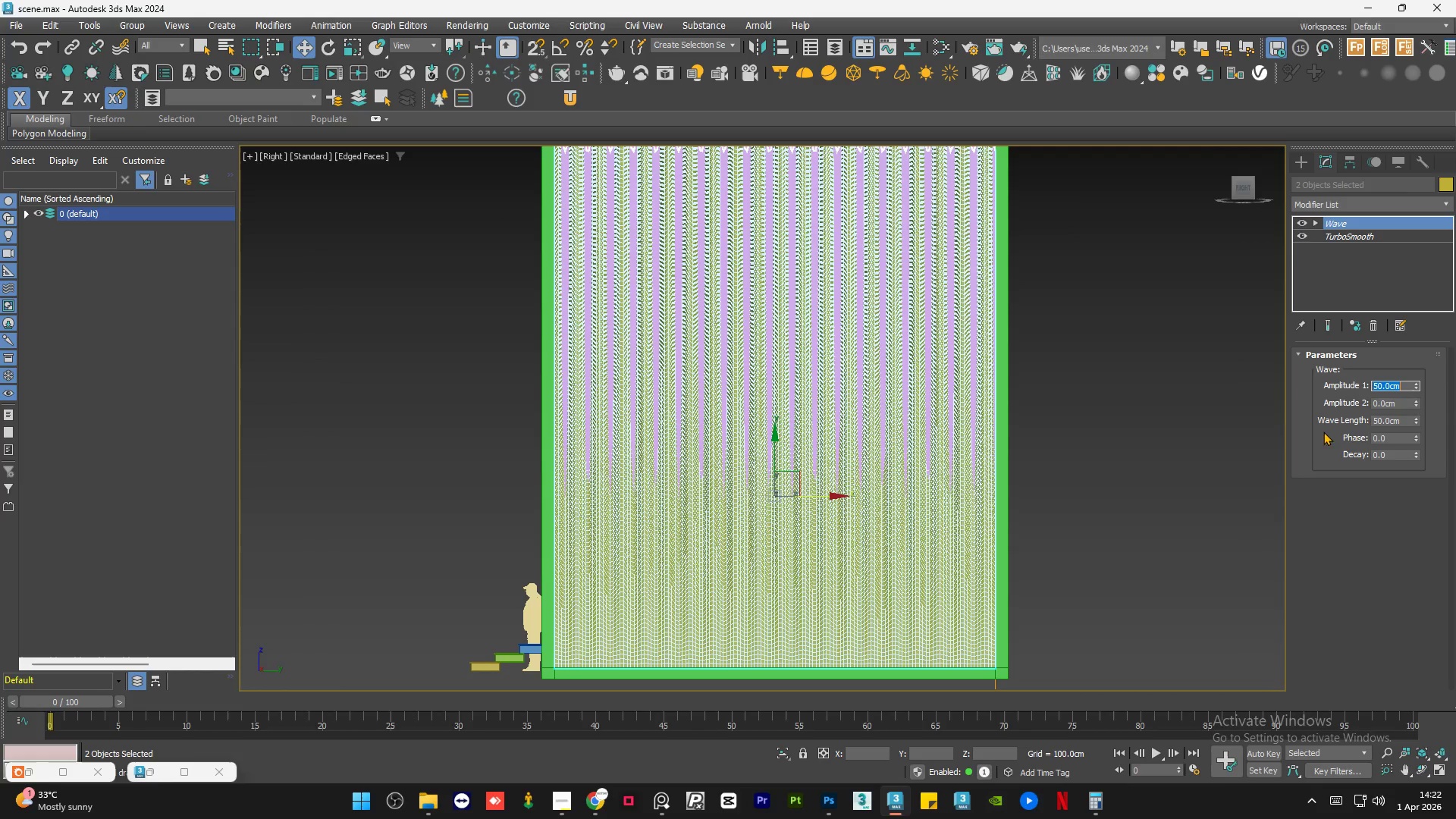 
key(F4)
 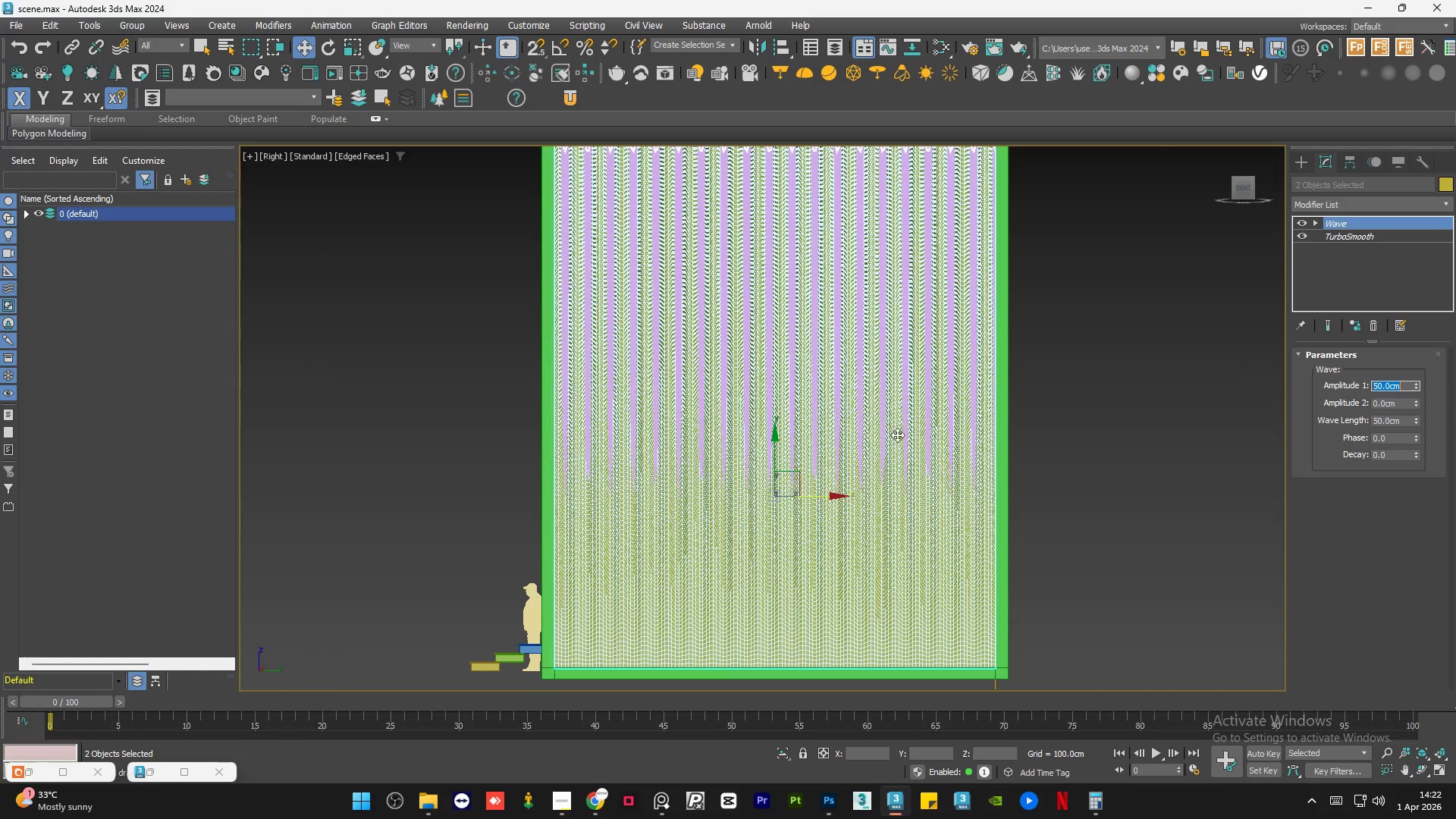 
left_click([1010, 435])
 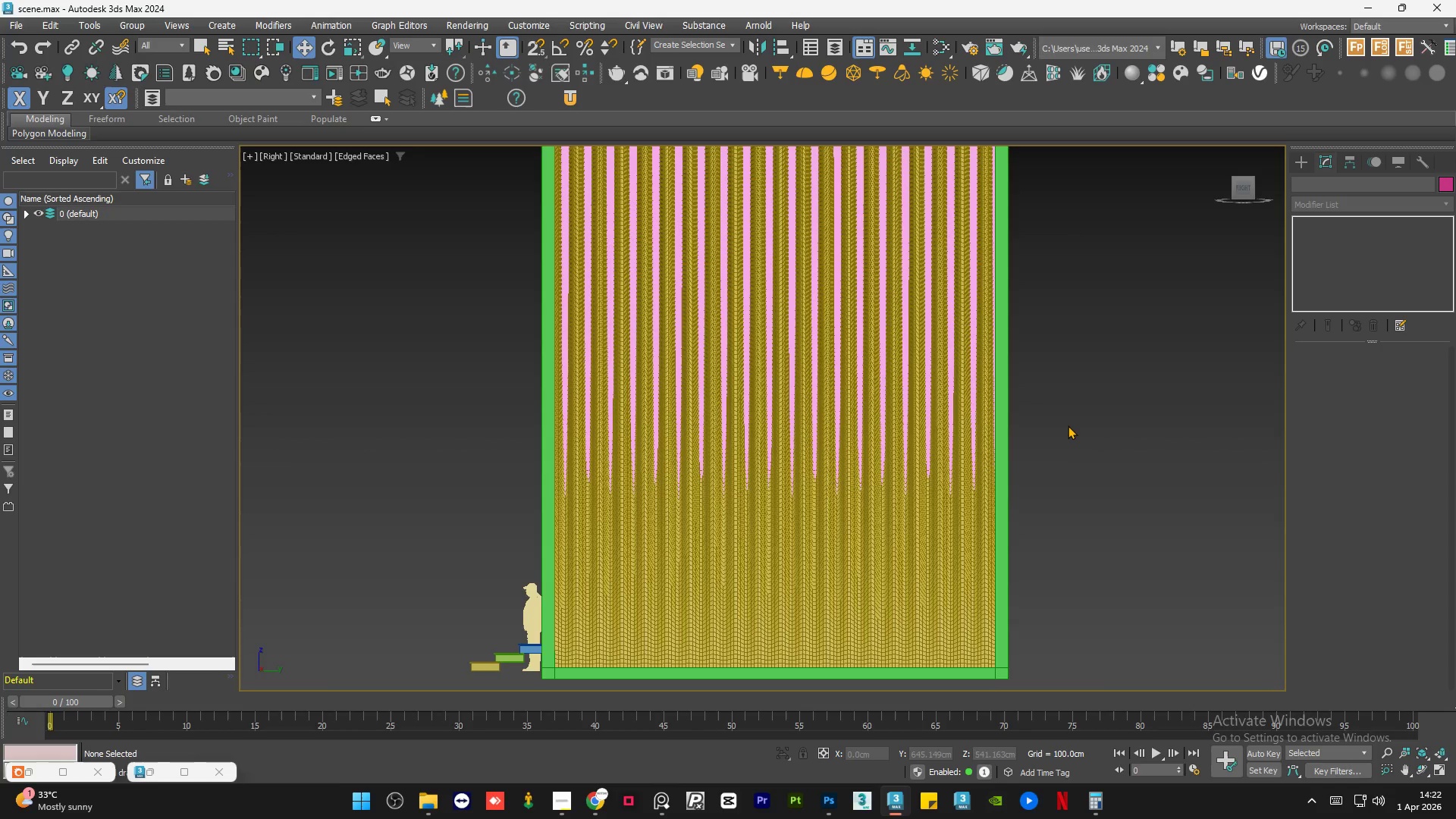 
key(F4)
 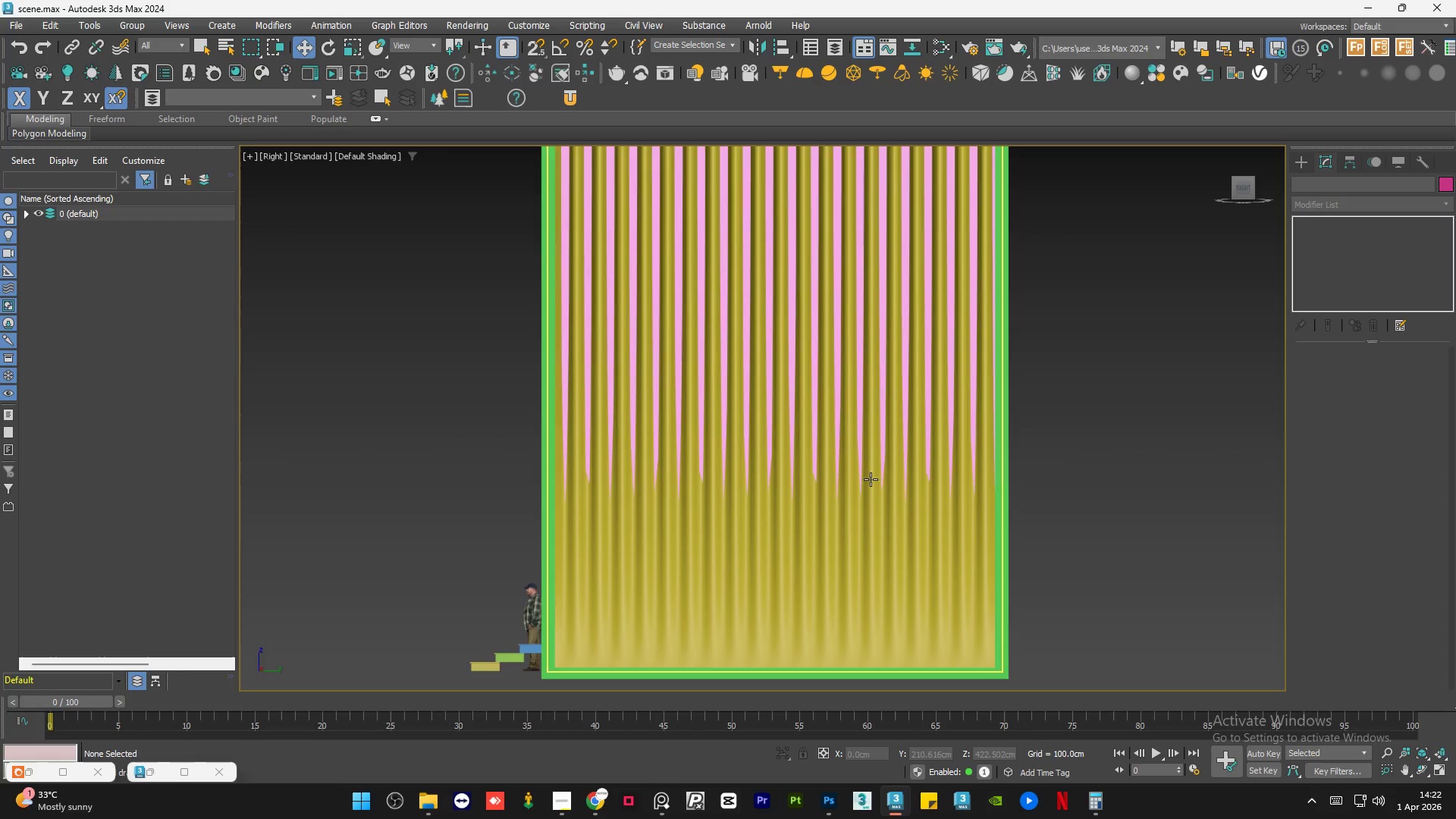 
left_click([864, 486])
 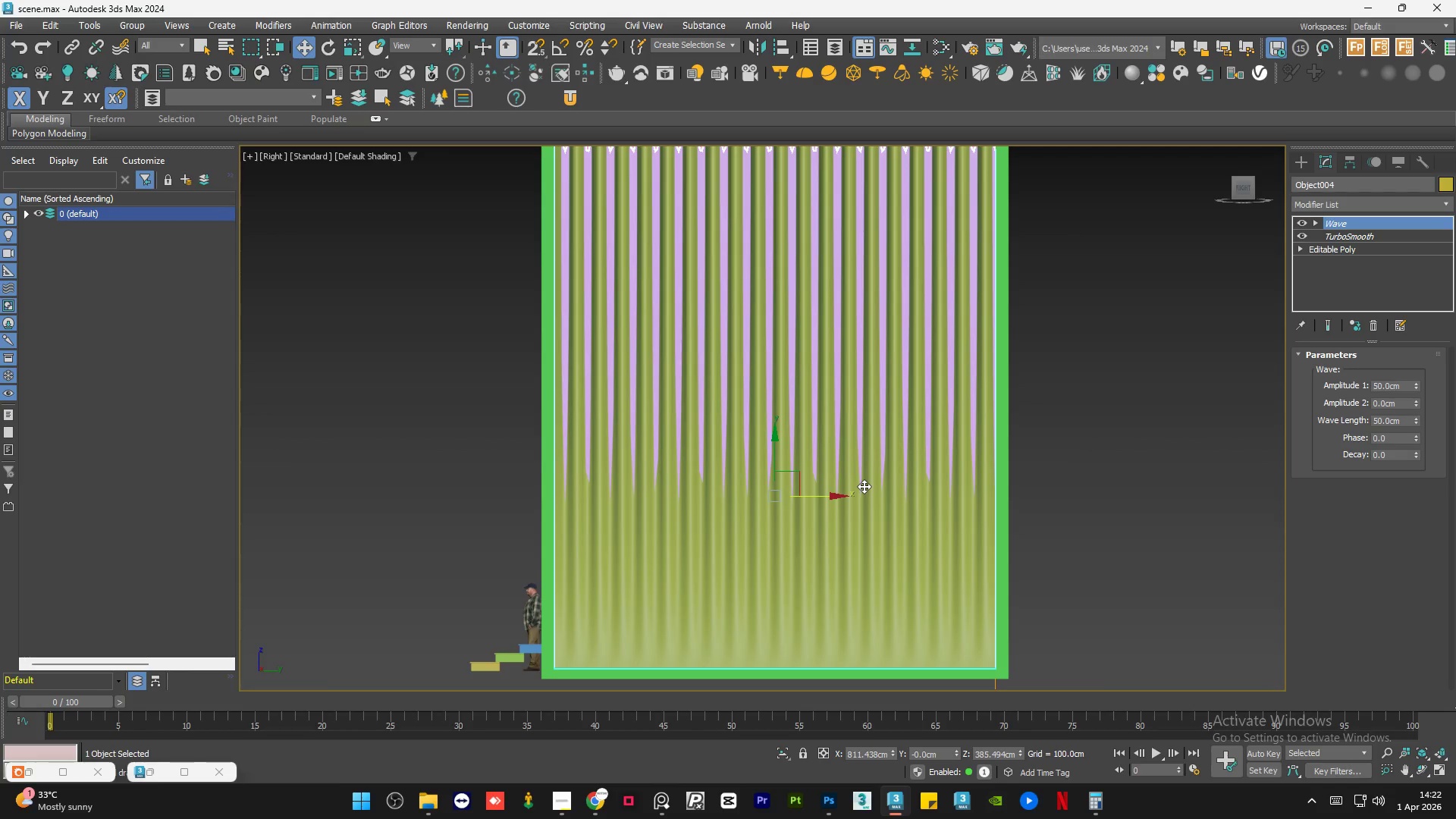 
hold_key(key=AltLeft, duration=1.25)
 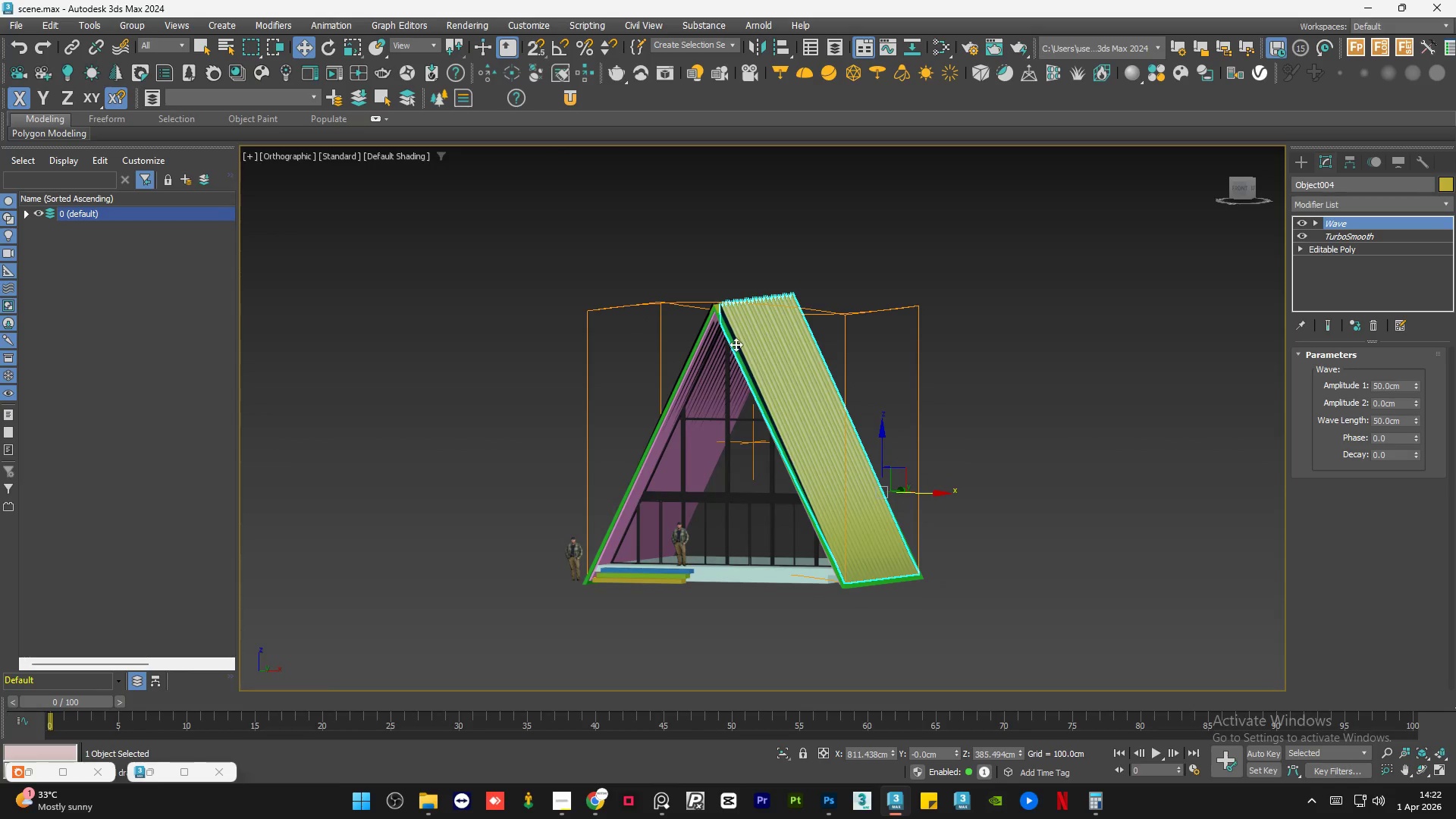 
scroll: coordinate [863, 486], scroll_direction: down, amount: 2.0
 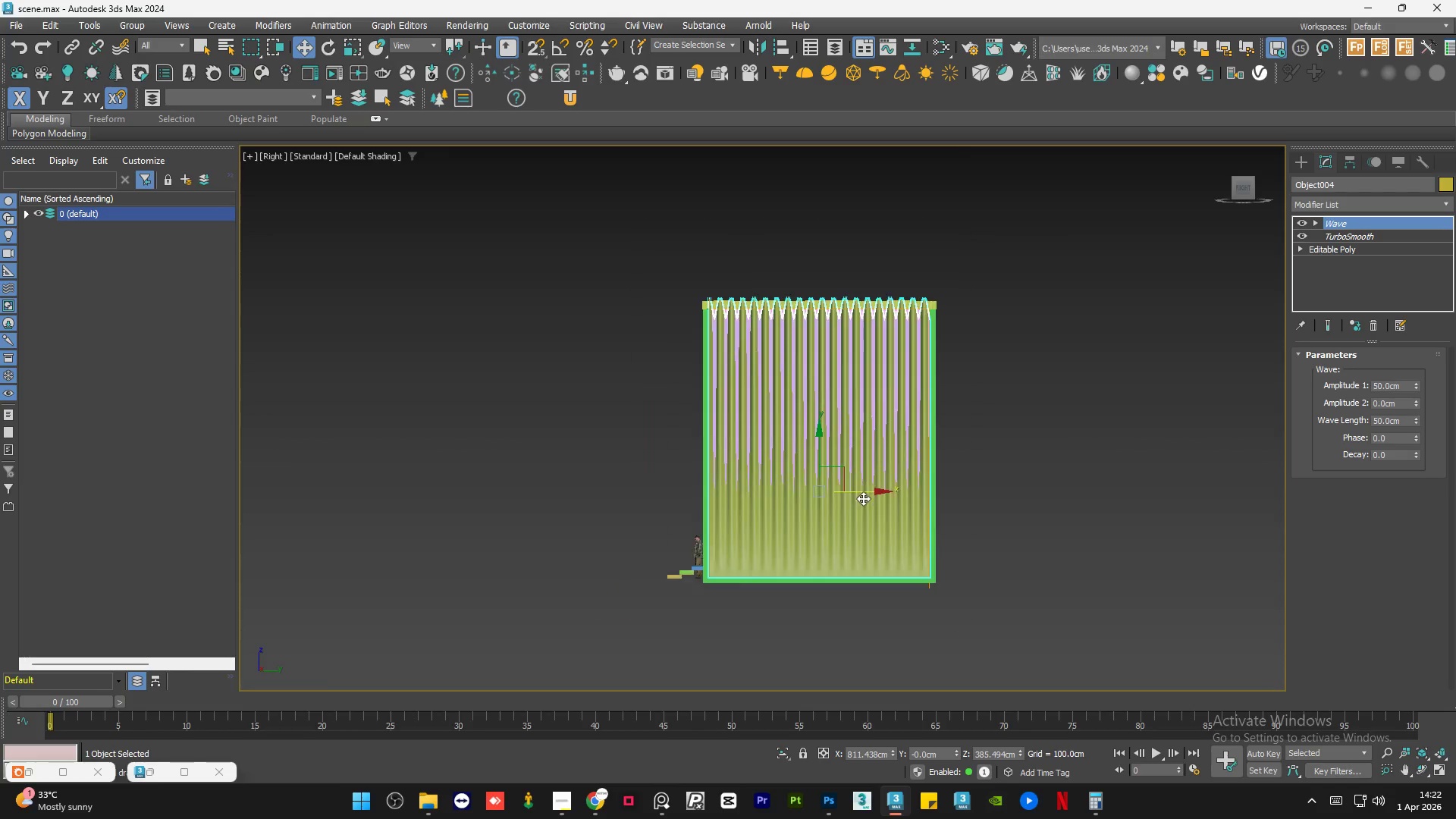 
hold_key(key=AltLeft, duration=1.51)
 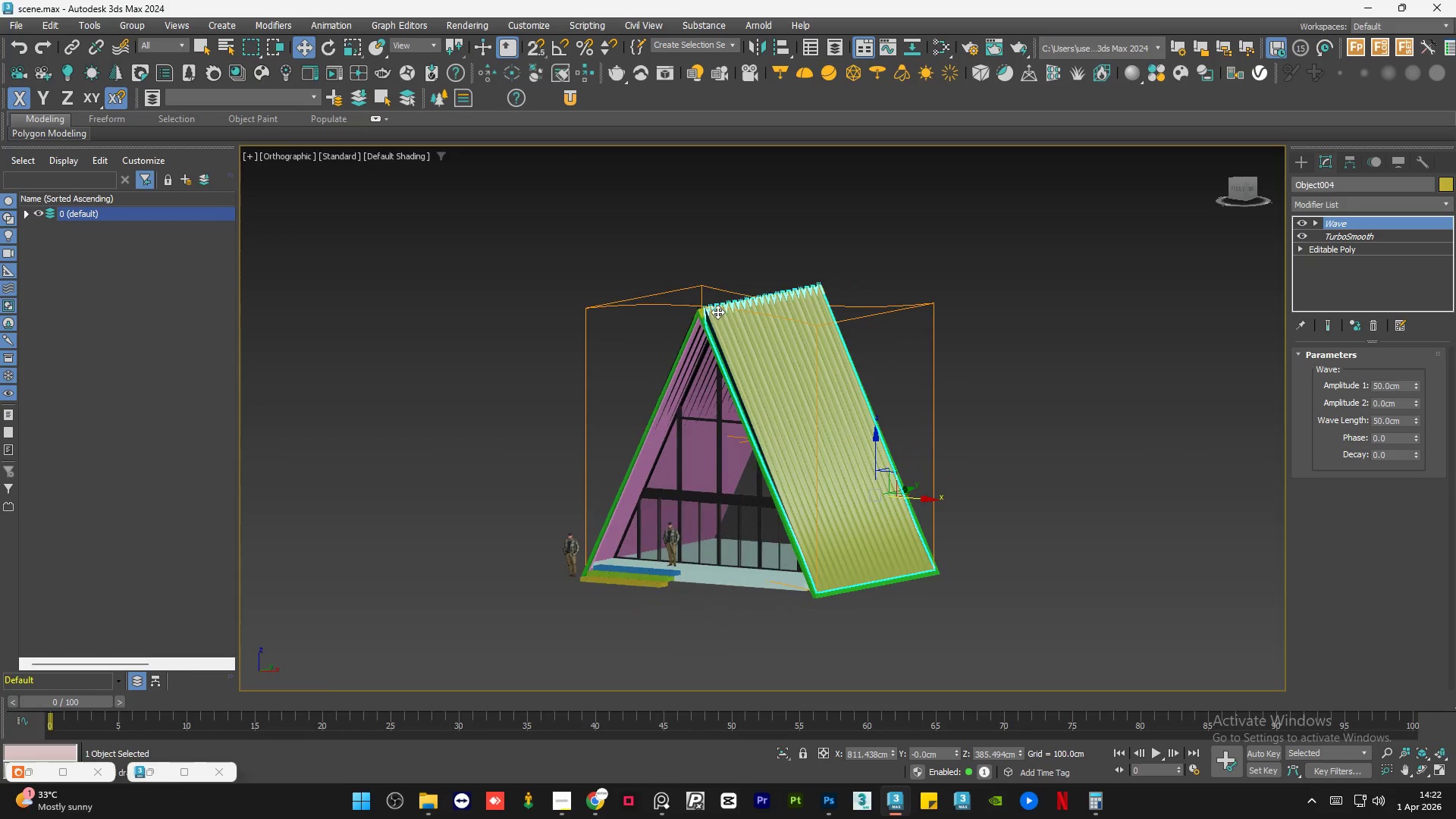 
scroll: coordinate [729, 331], scroll_direction: up, amount: 8.0
 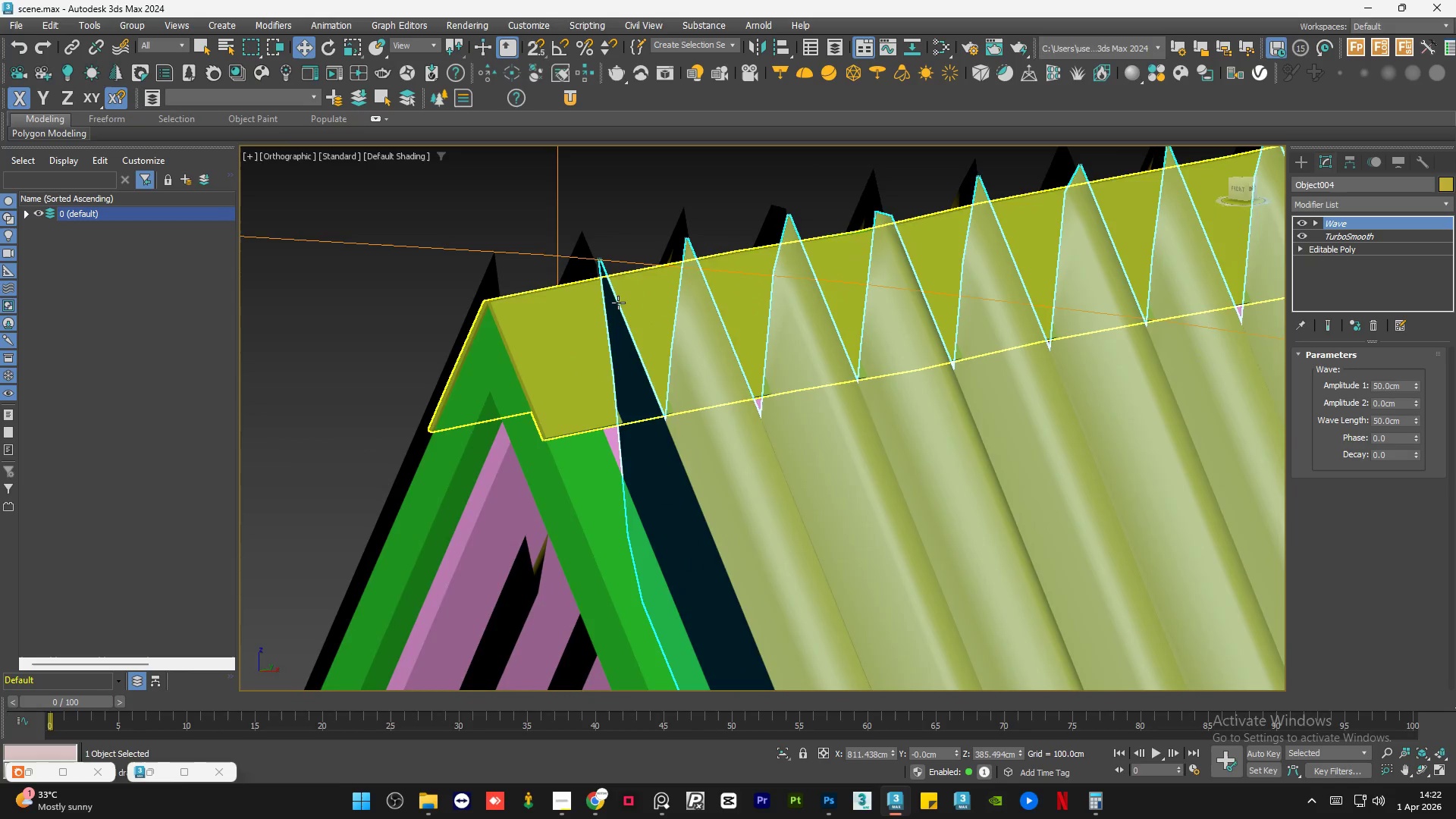 
hold_key(key=AltLeft, duration=0.77)
 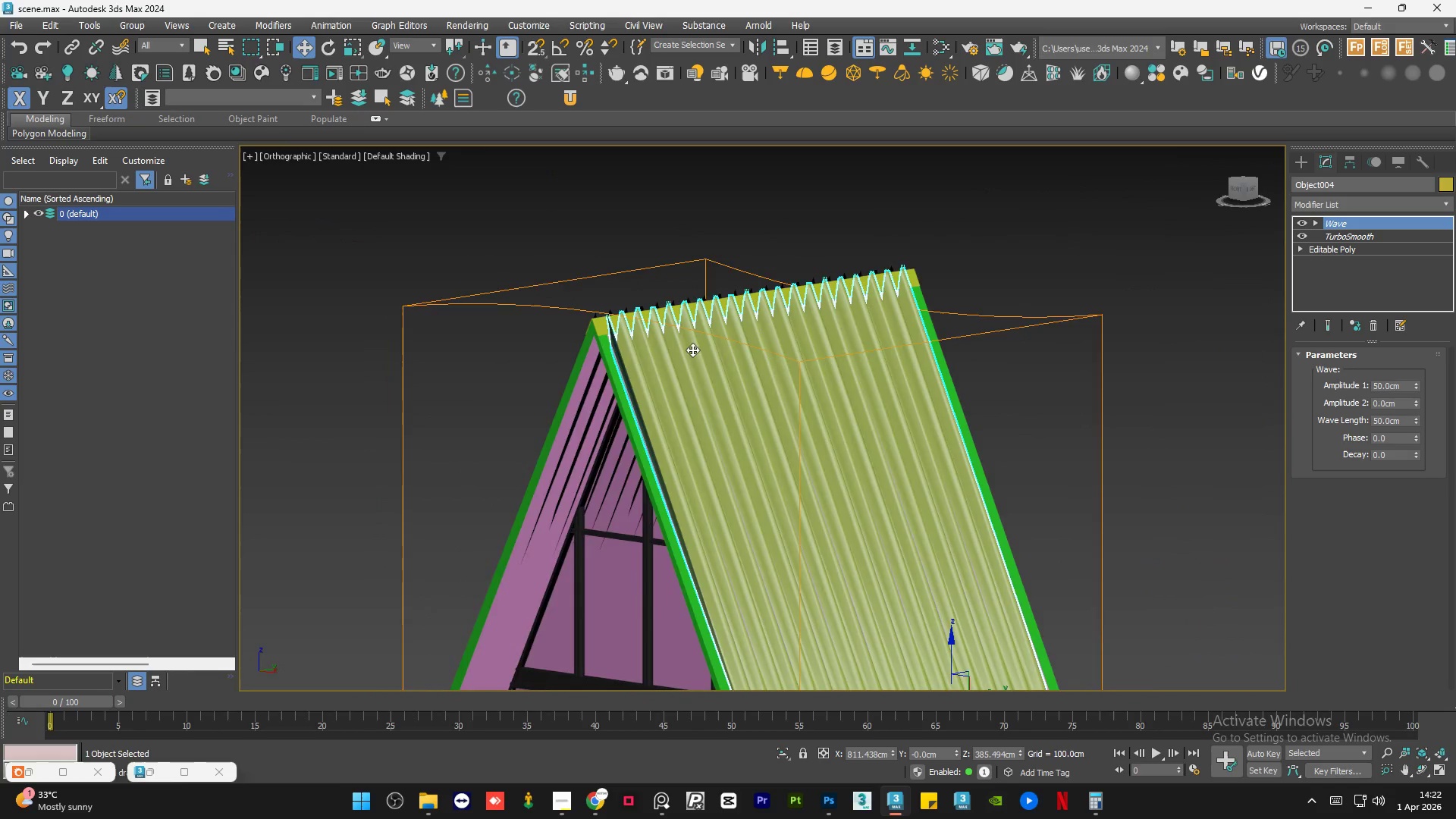 
scroll: coordinate [639, 341], scroll_direction: down, amount: 6.0
 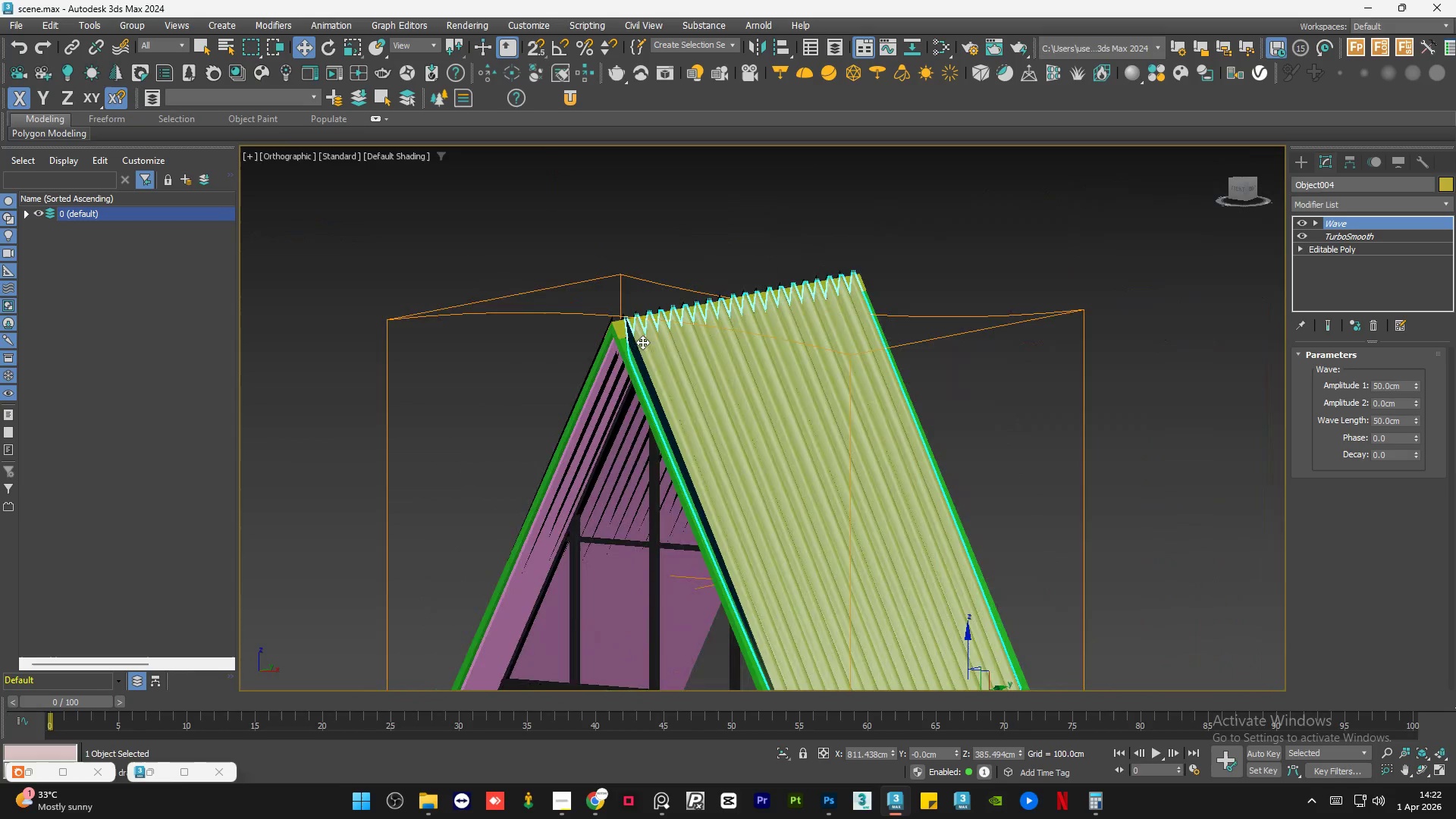 
scroll: coordinate [708, 337], scroll_direction: up, amount: 3.0
 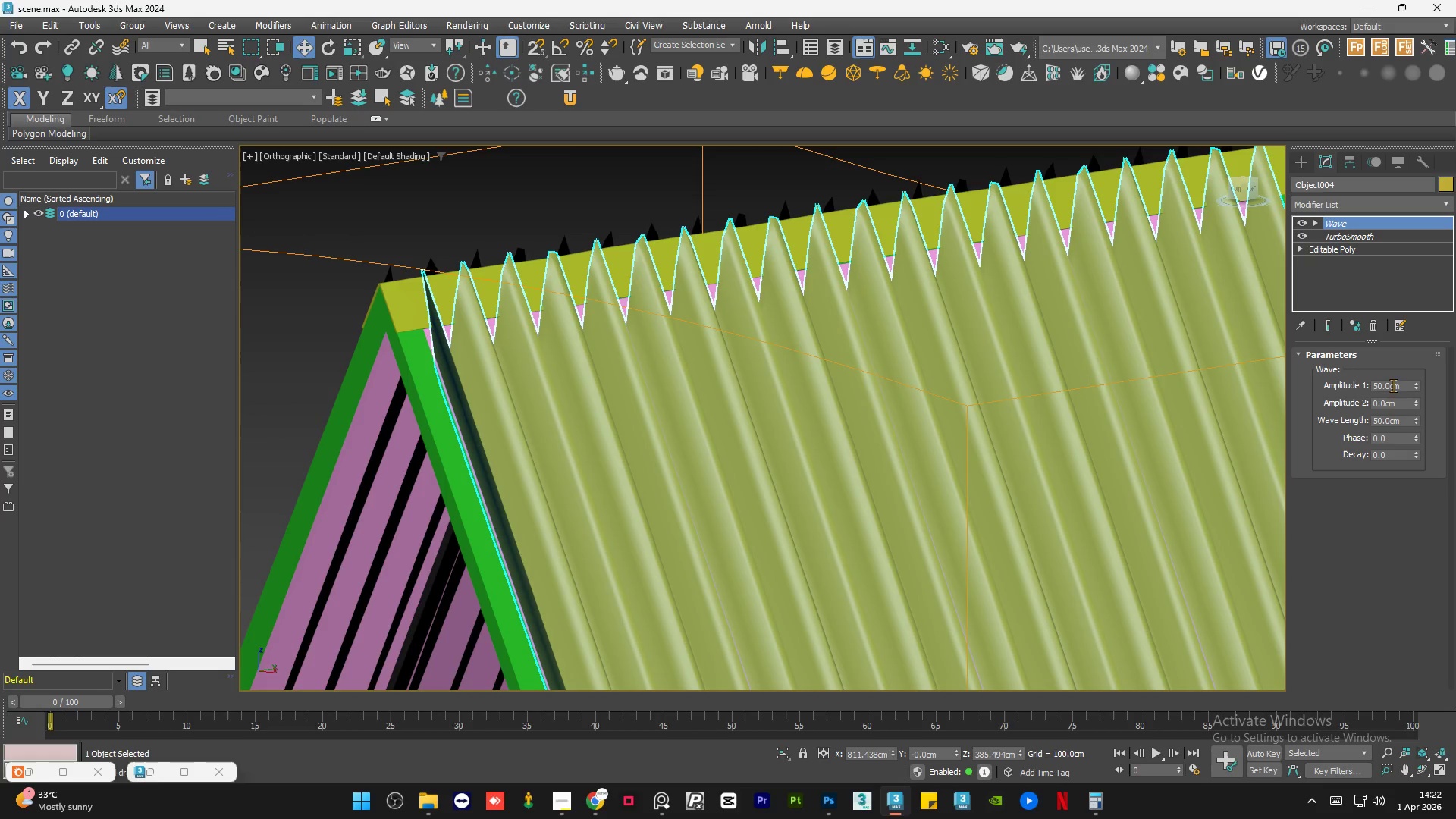 
double_click([1396, 386])
 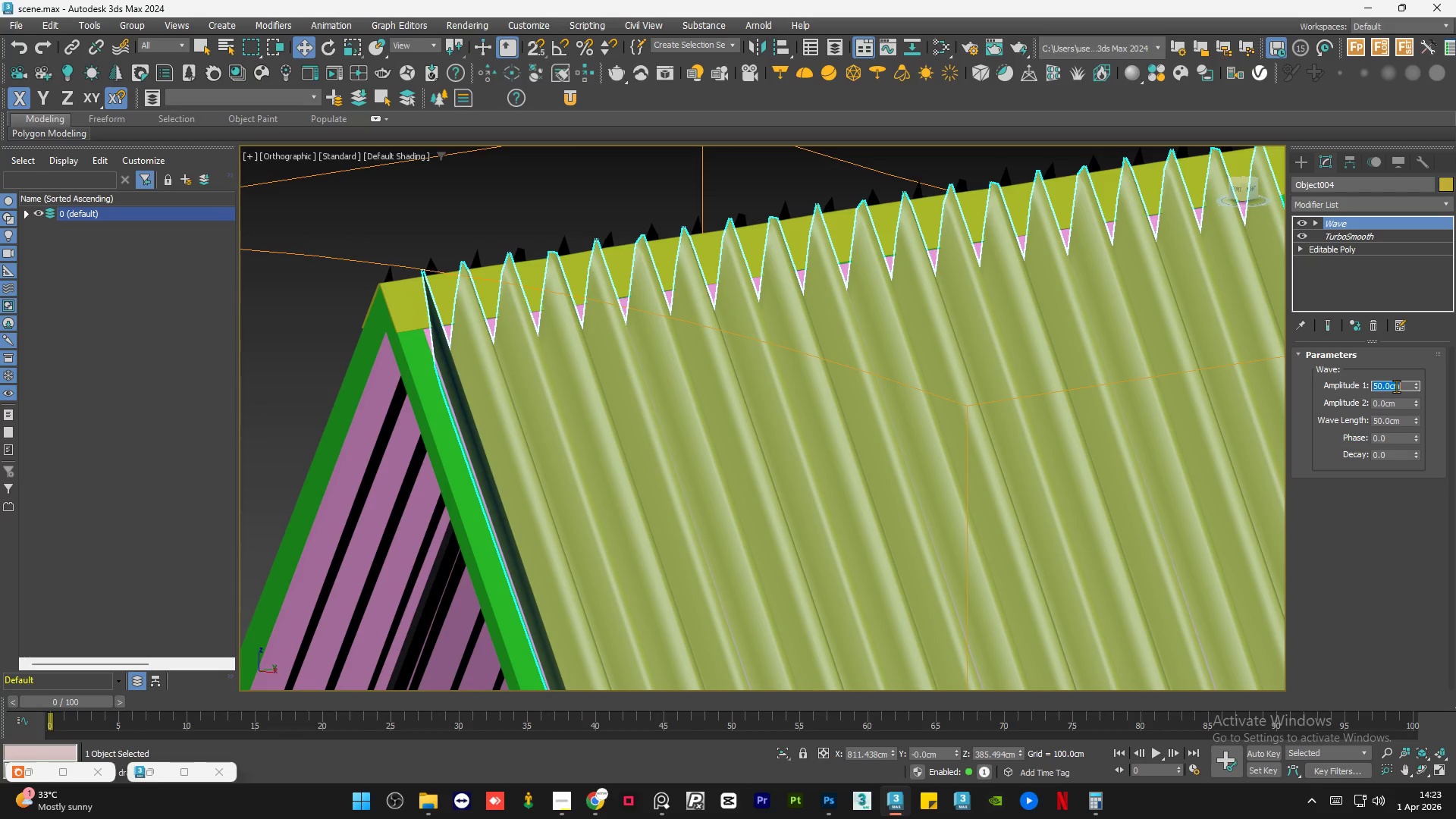 
key(Numpad5)
 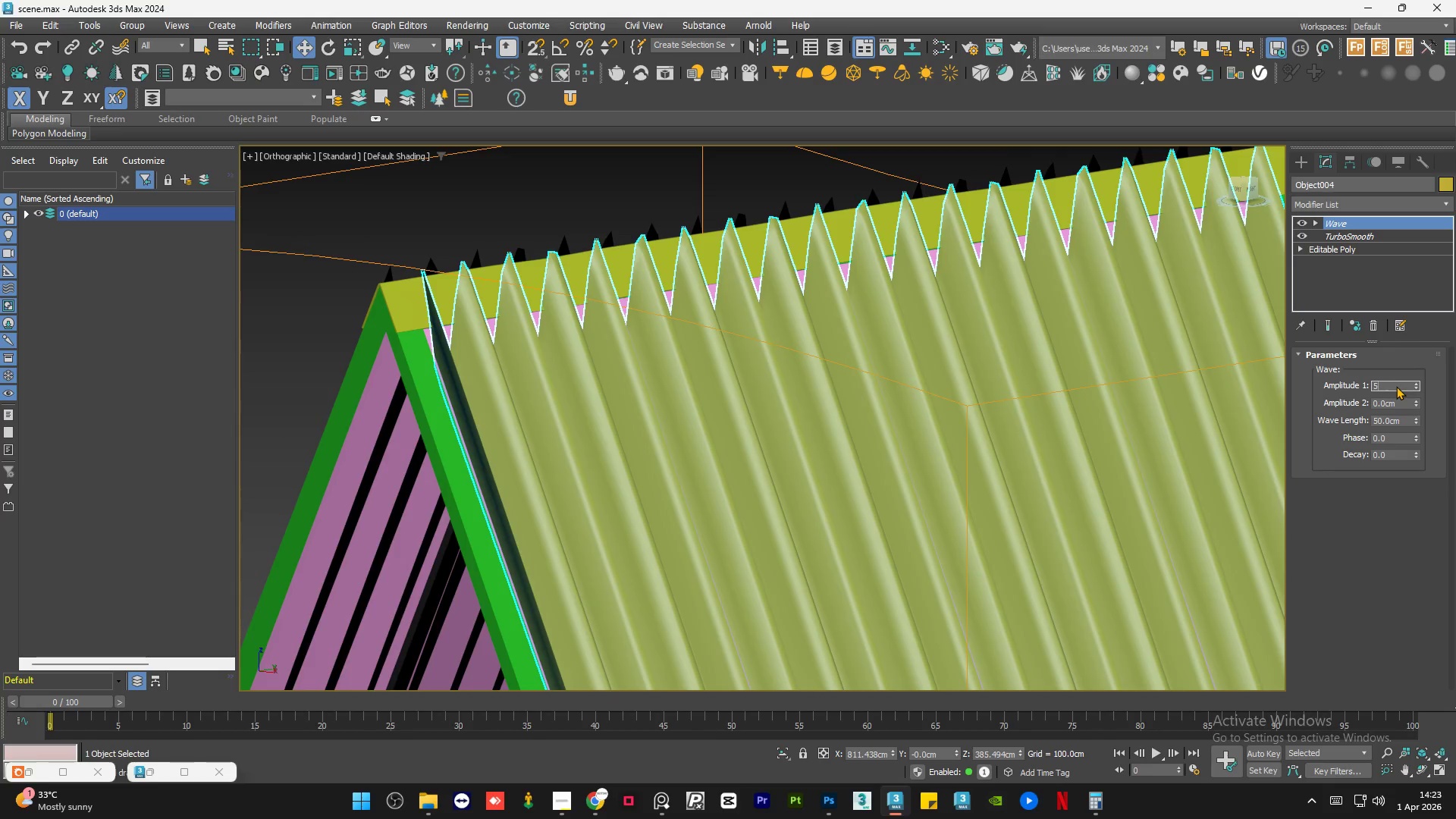 
key(NumpadEnter)
 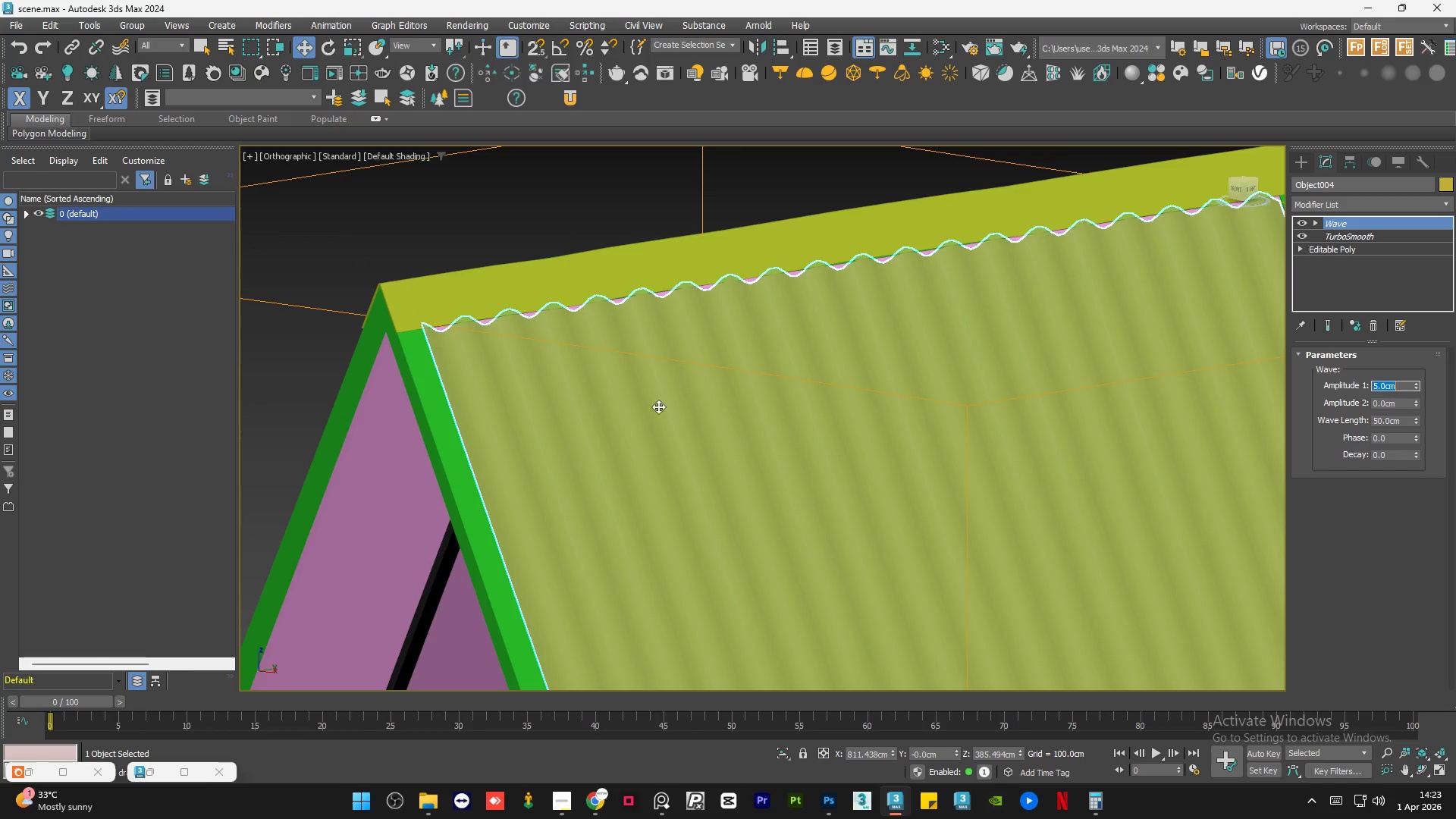 
scroll: coordinate [624, 278], scroll_direction: down, amount: 5.0
 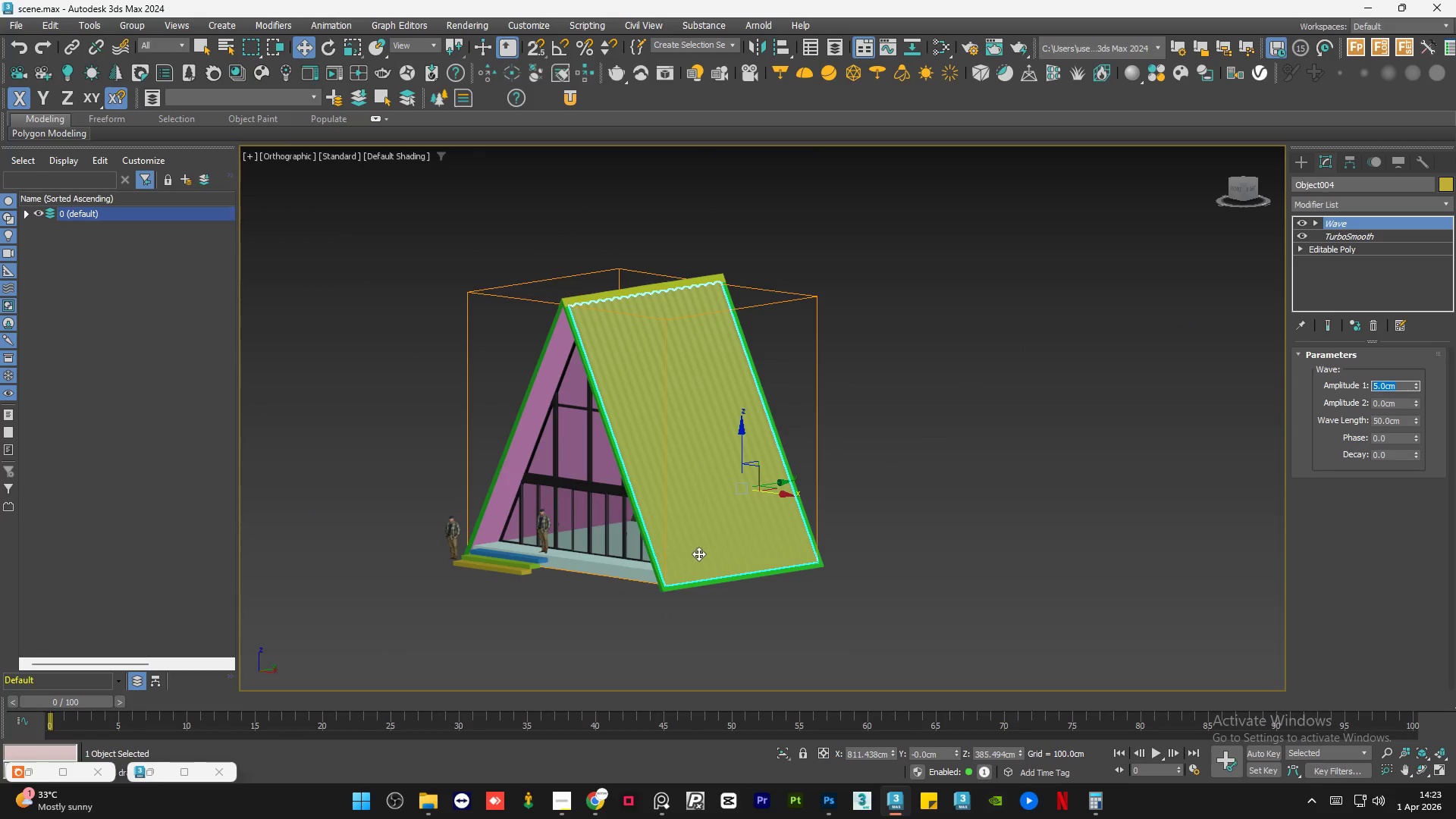 
scroll: coordinate [699, 582], scroll_direction: up, amount: 9.0
 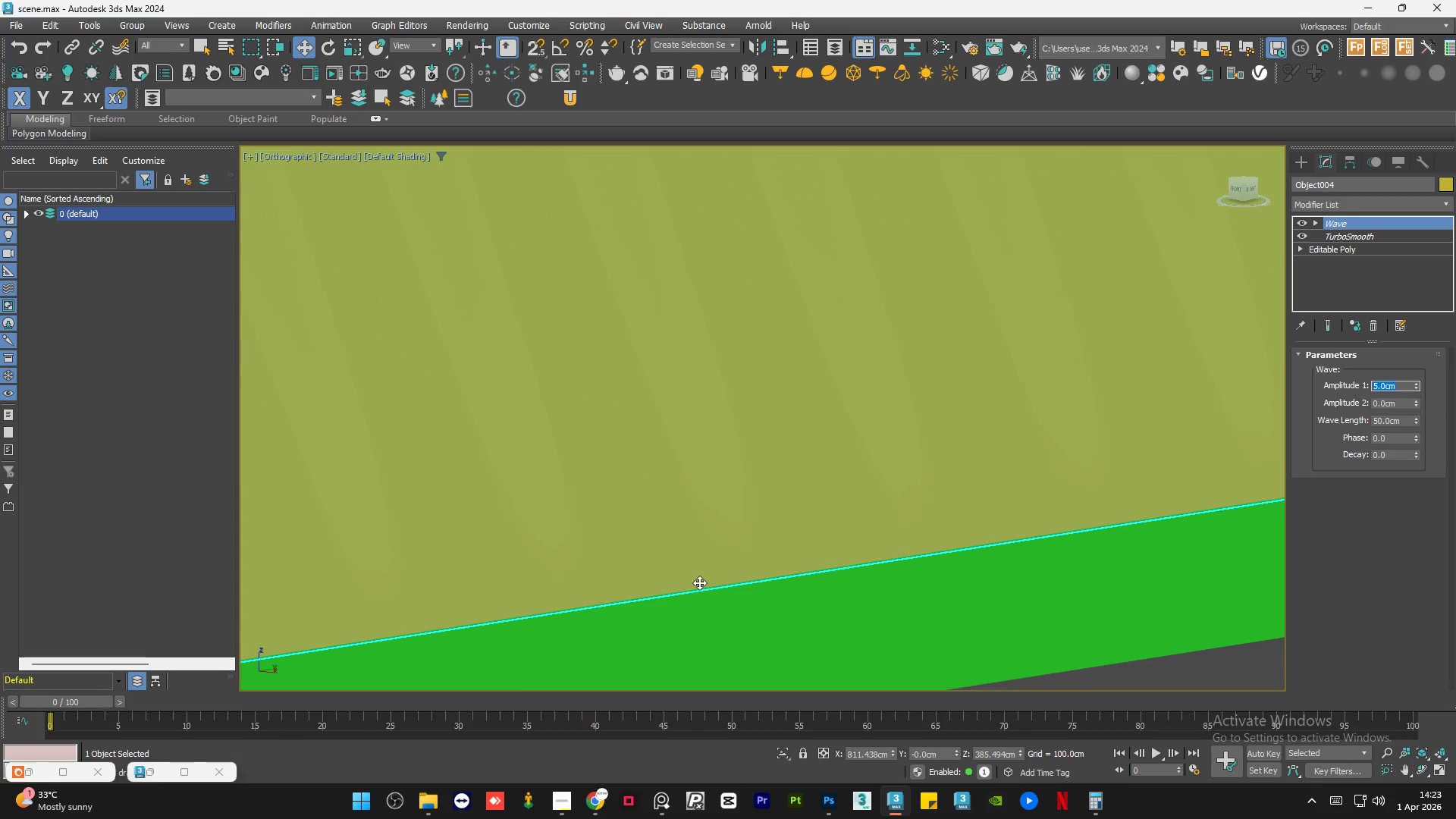 
scroll: coordinate [701, 598], scroll_direction: down, amount: 4.0
 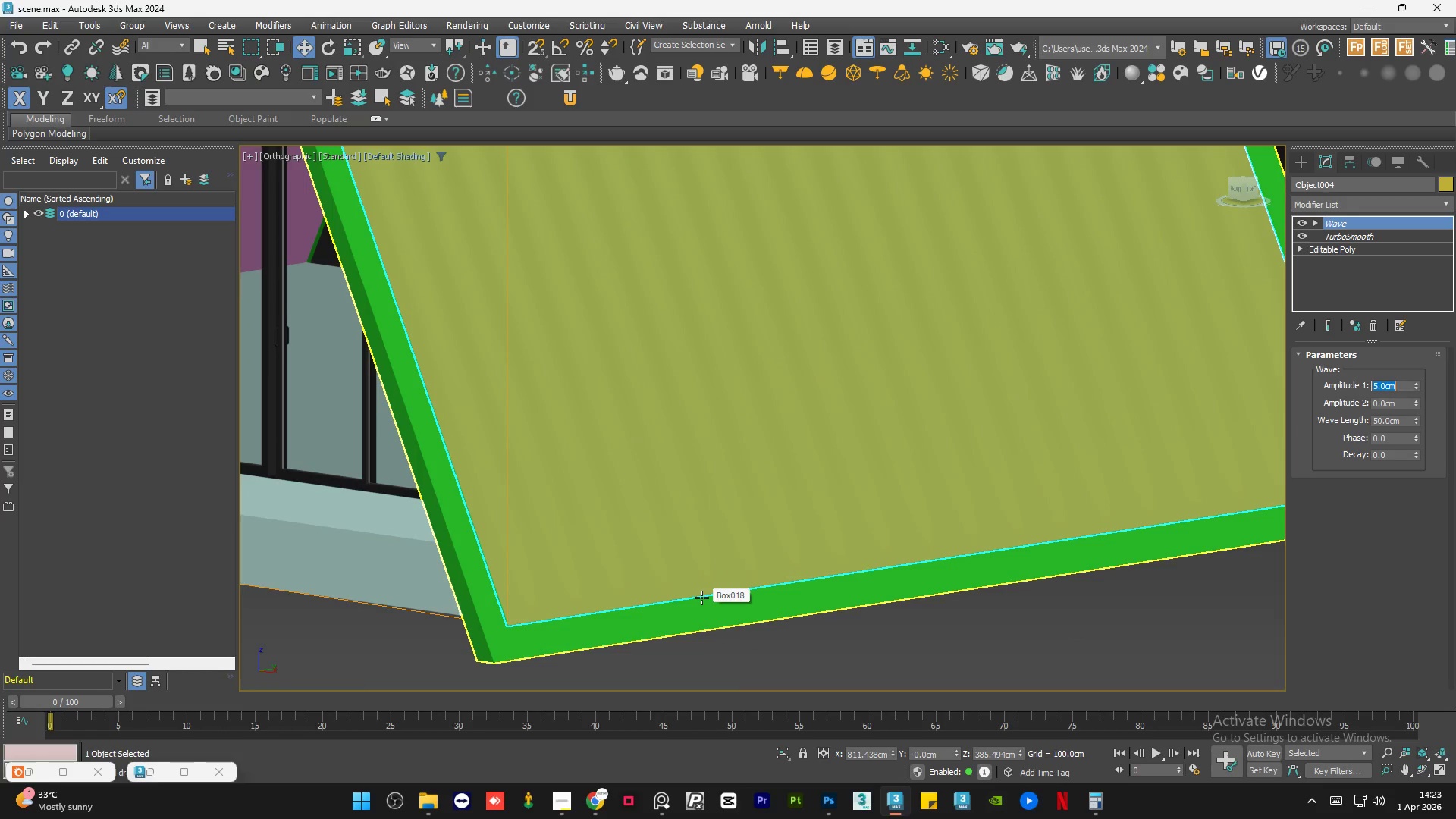 
key(F4)
 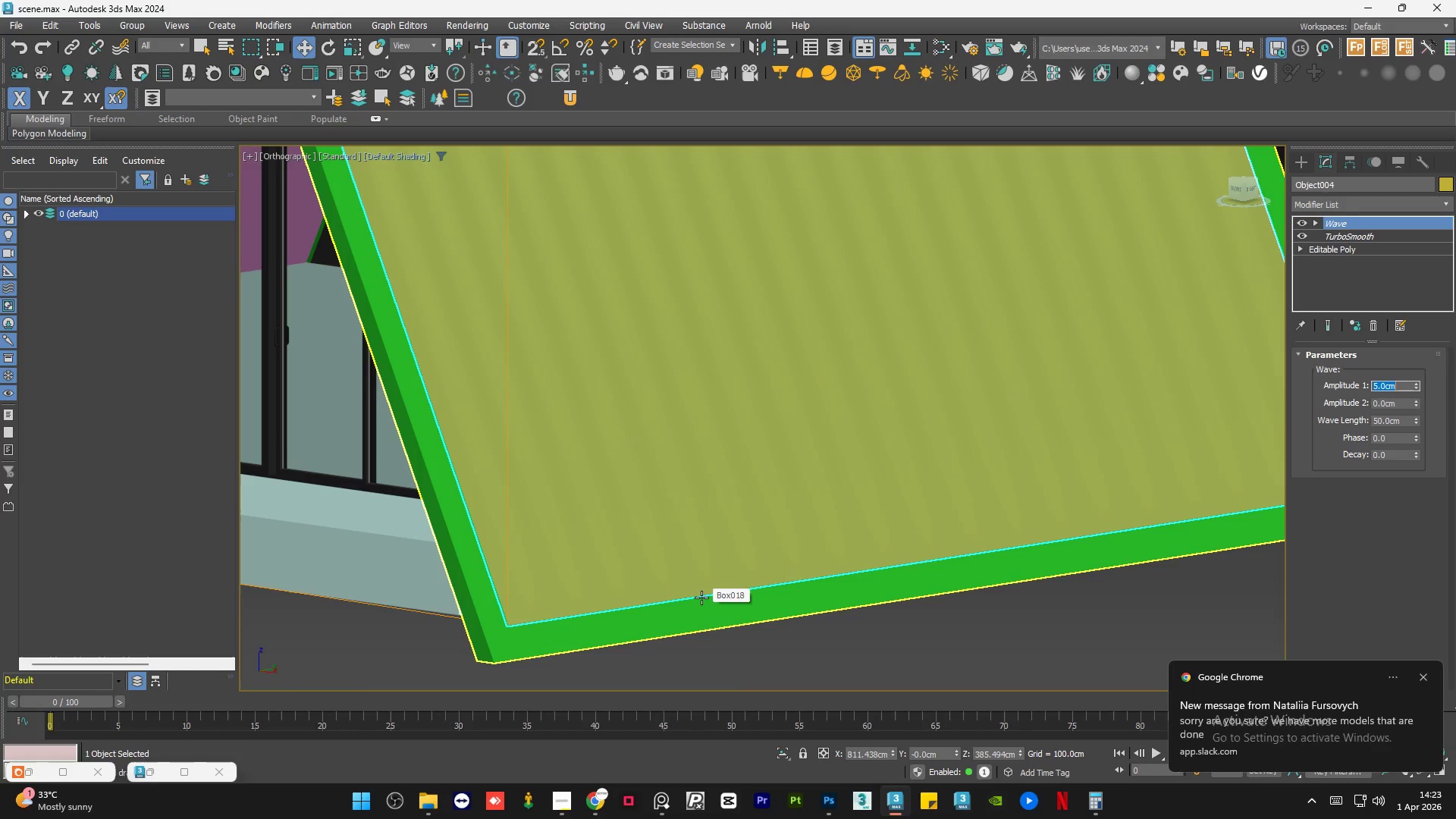 
wait(9.08)
 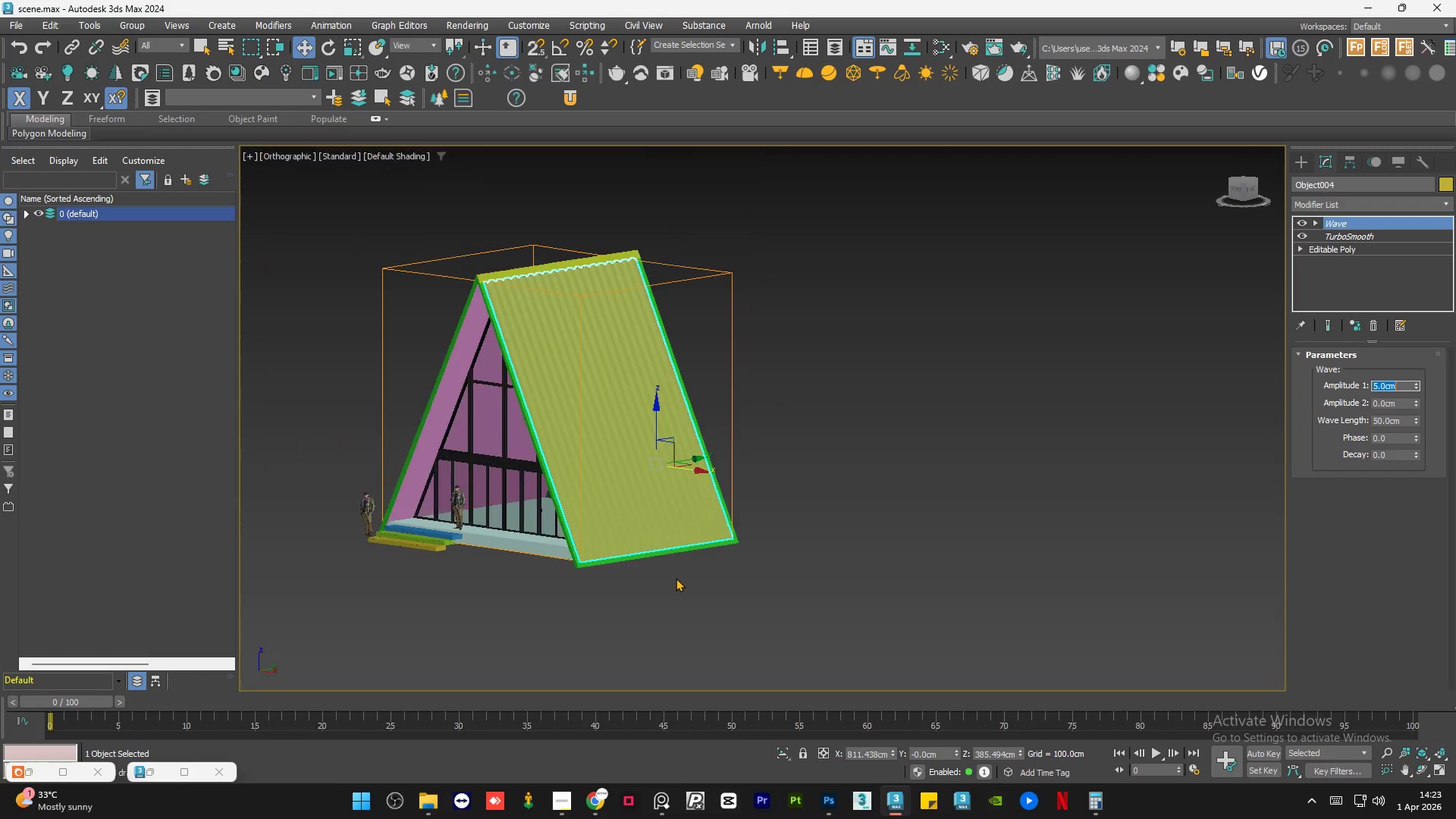 
hold_key(key=AltLeft, duration=0.73)
 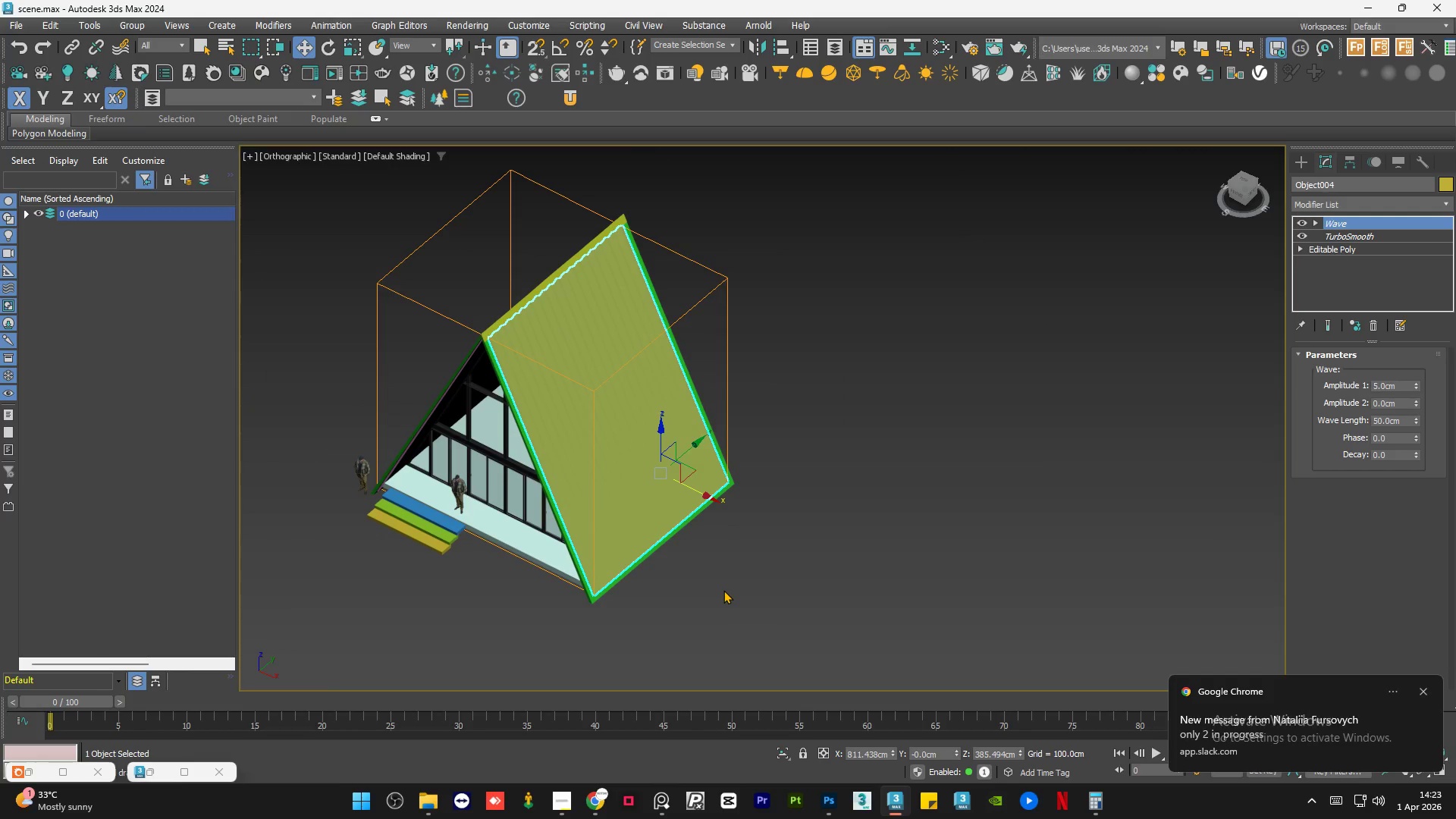 
scroll: coordinate [673, 577], scroll_direction: down, amount: 5.0
 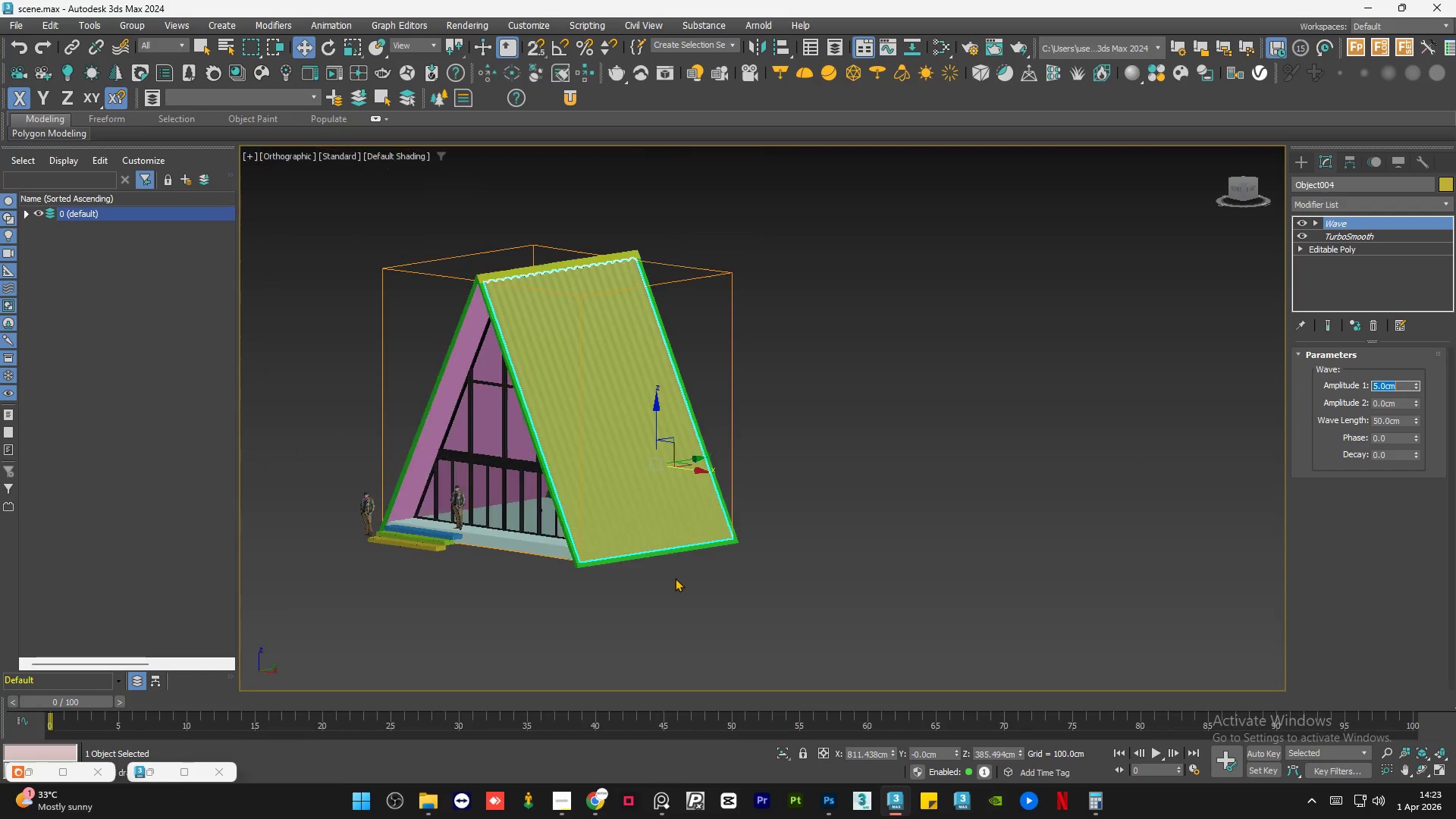 
hold_key(key=AltLeft, duration=5.0)
left_click([723, 590])
 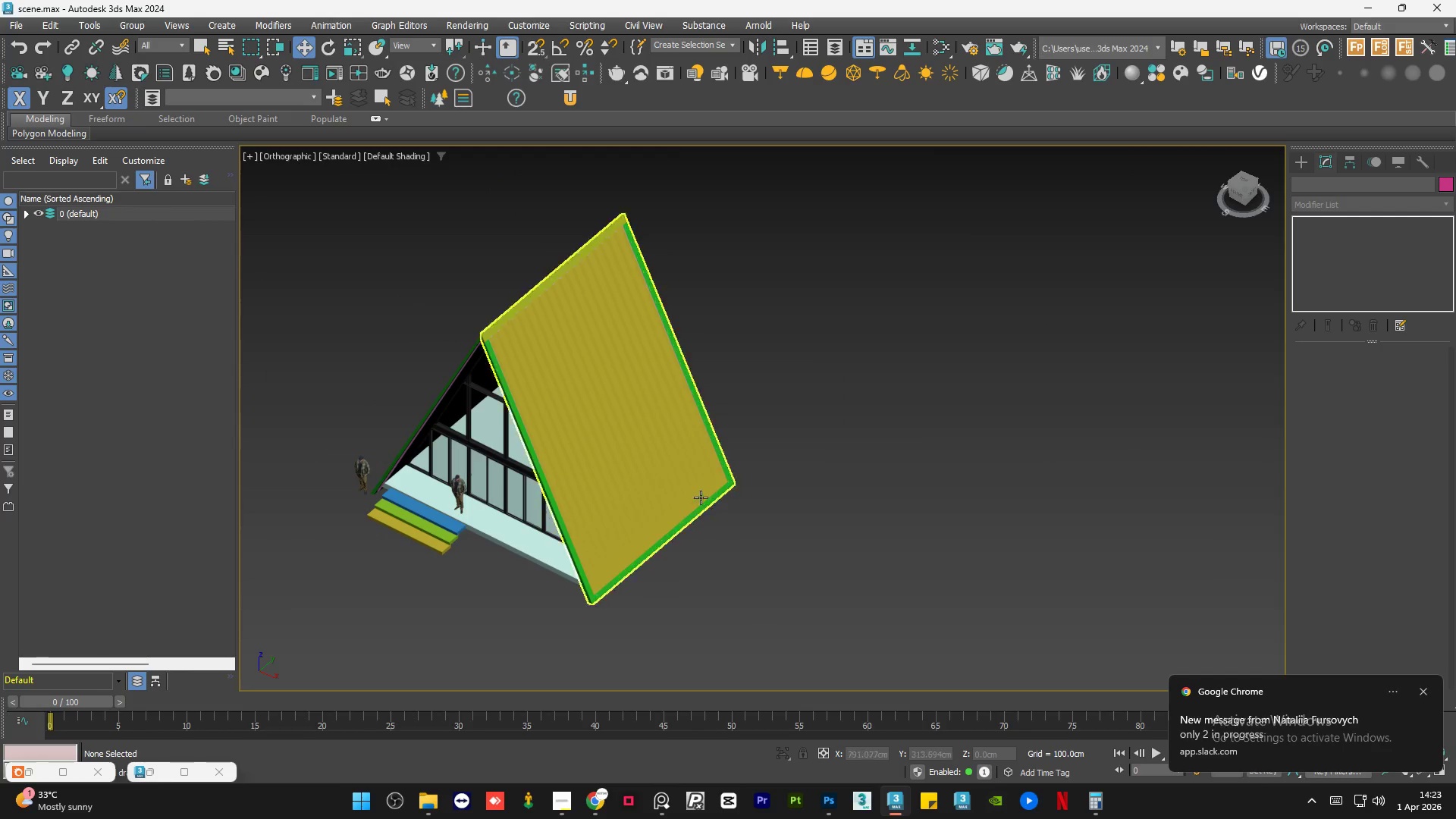 
scroll: coordinate [706, 494], scroll_direction: up, amount: 7.0
 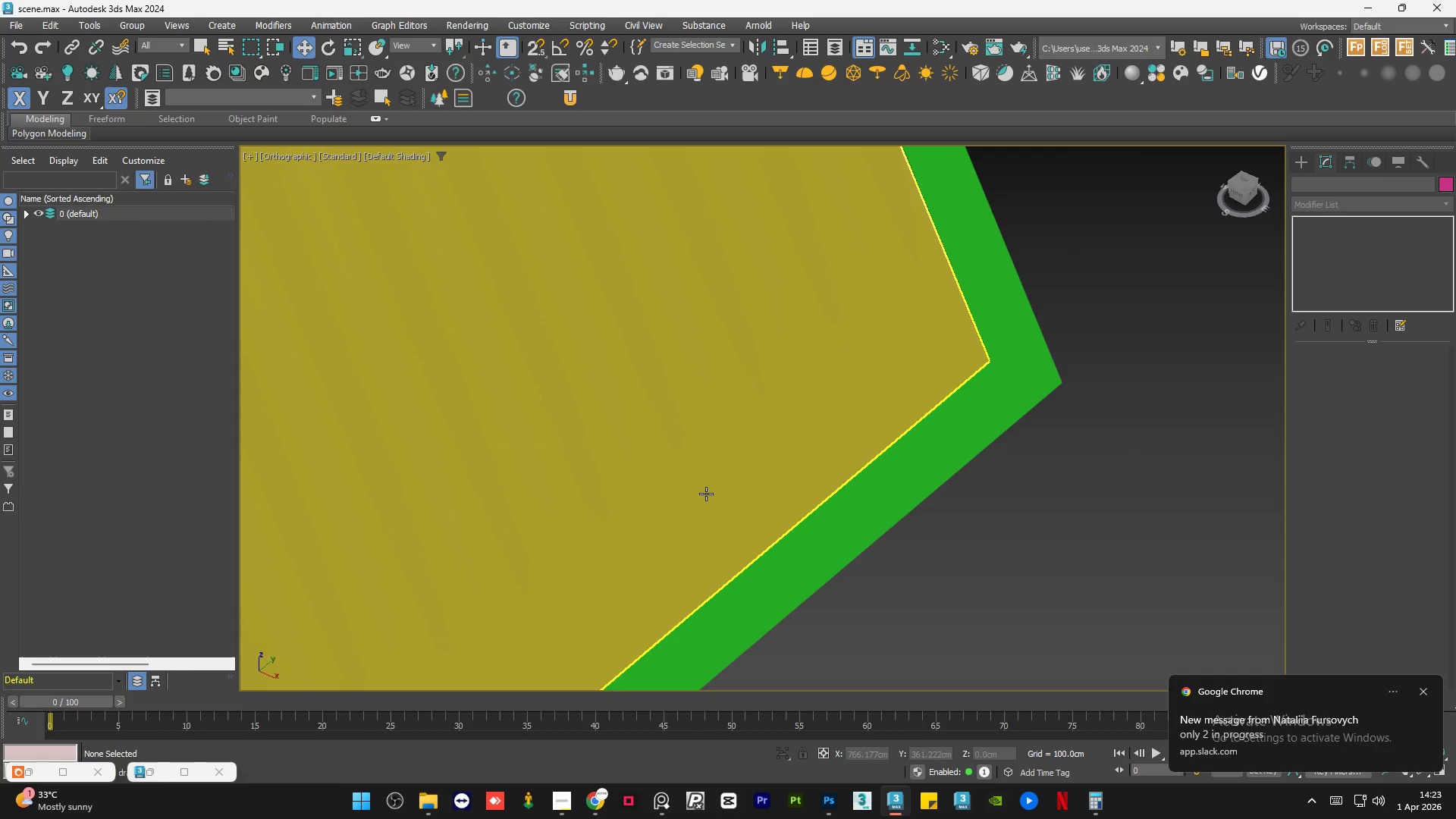 
scroll: coordinate [706, 494], scroll_direction: down, amount: 4.0
 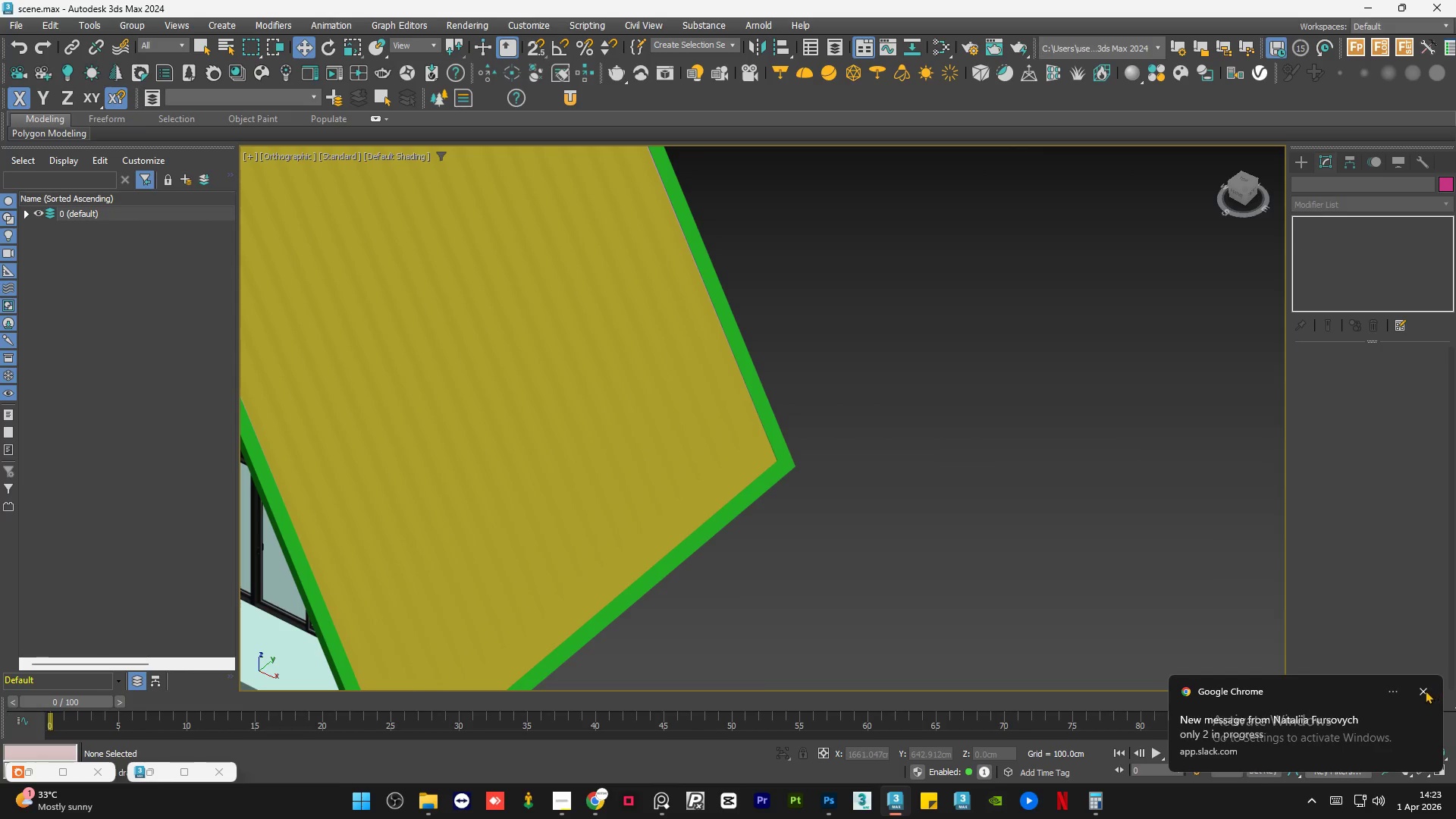 
left_click([1423, 692])
 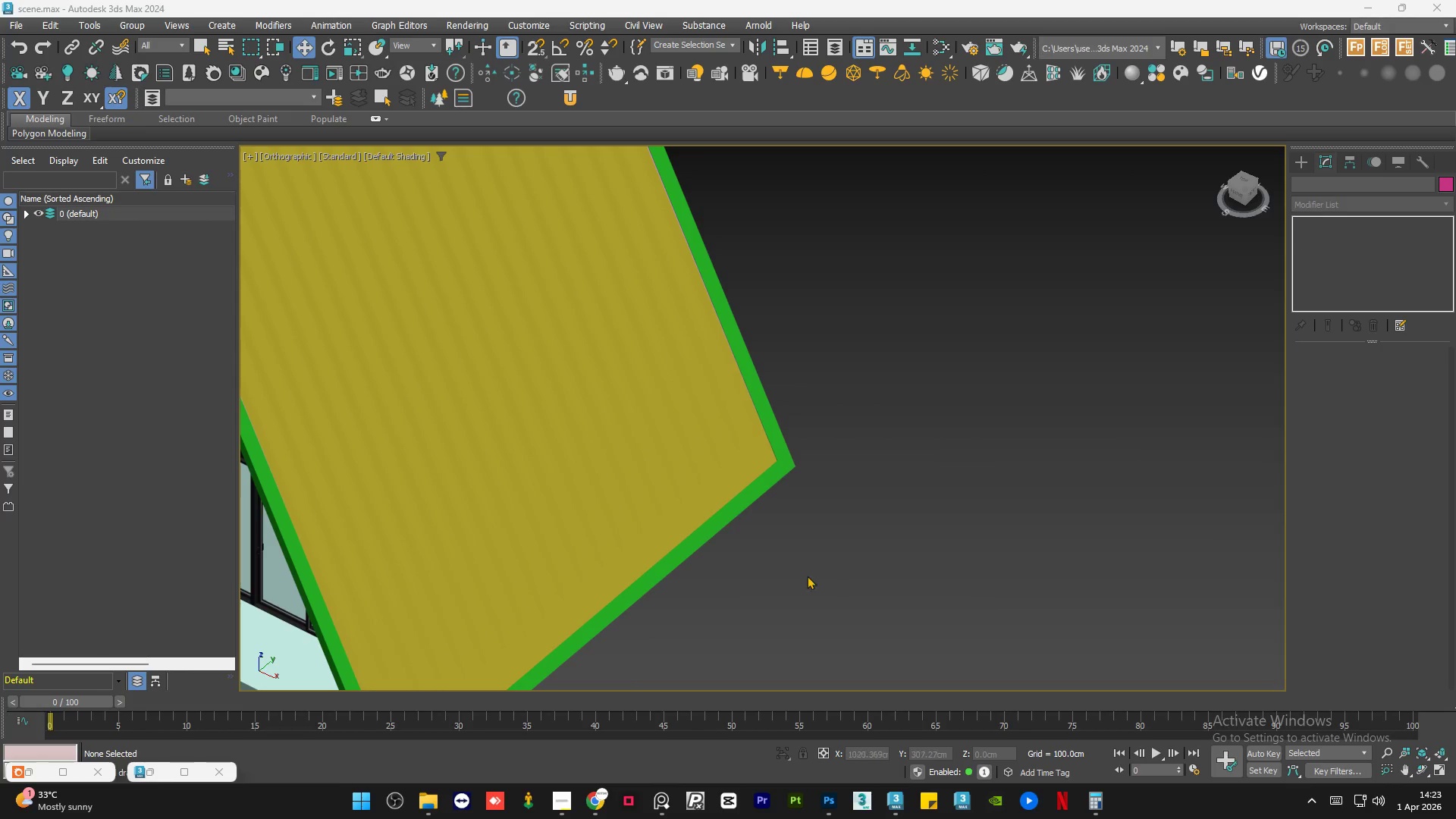 
hold_key(key=AltLeft, duration=0.84)
 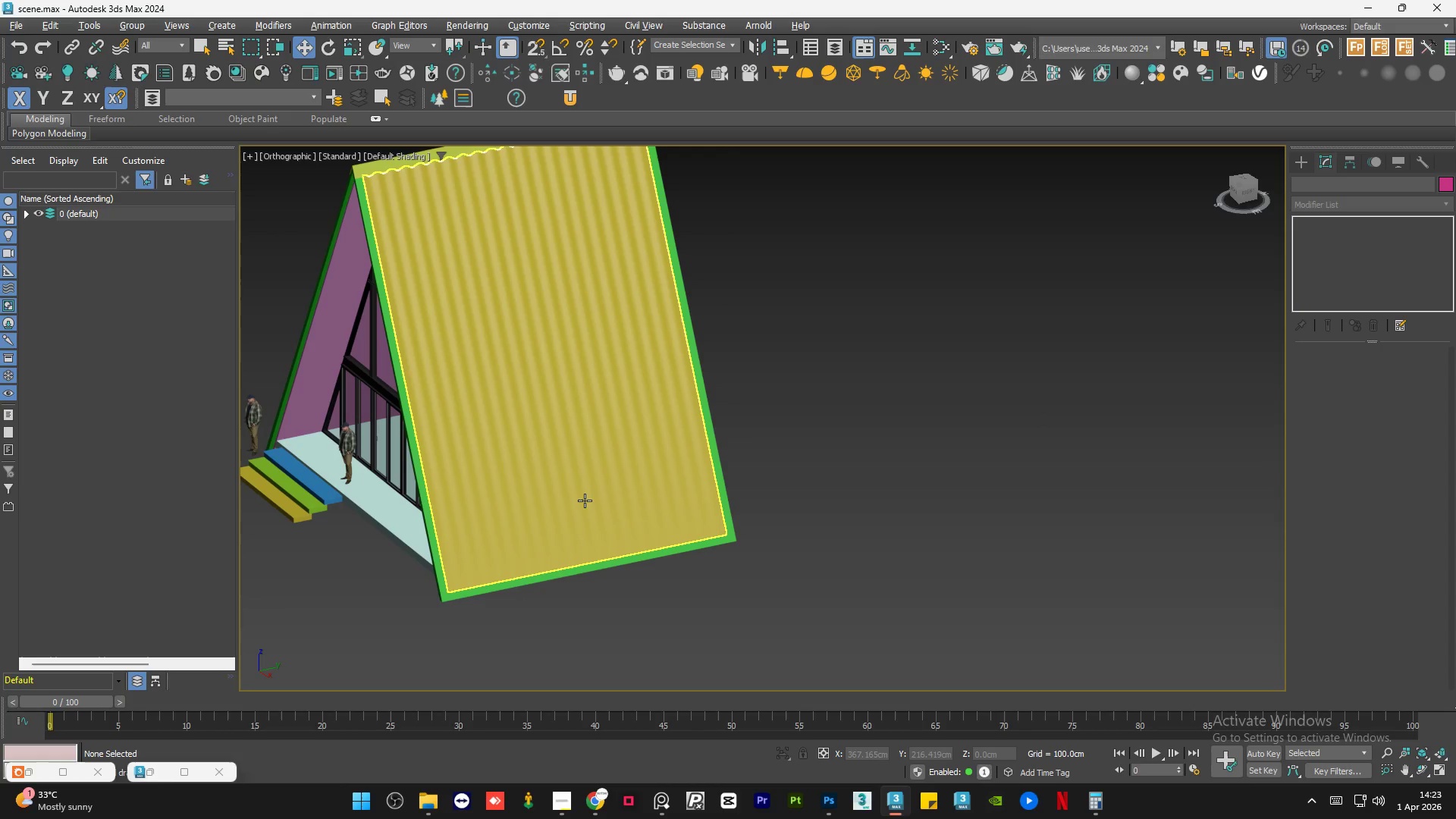 
scroll: coordinate [677, 559], scroll_direction: down, amount: 2.0
 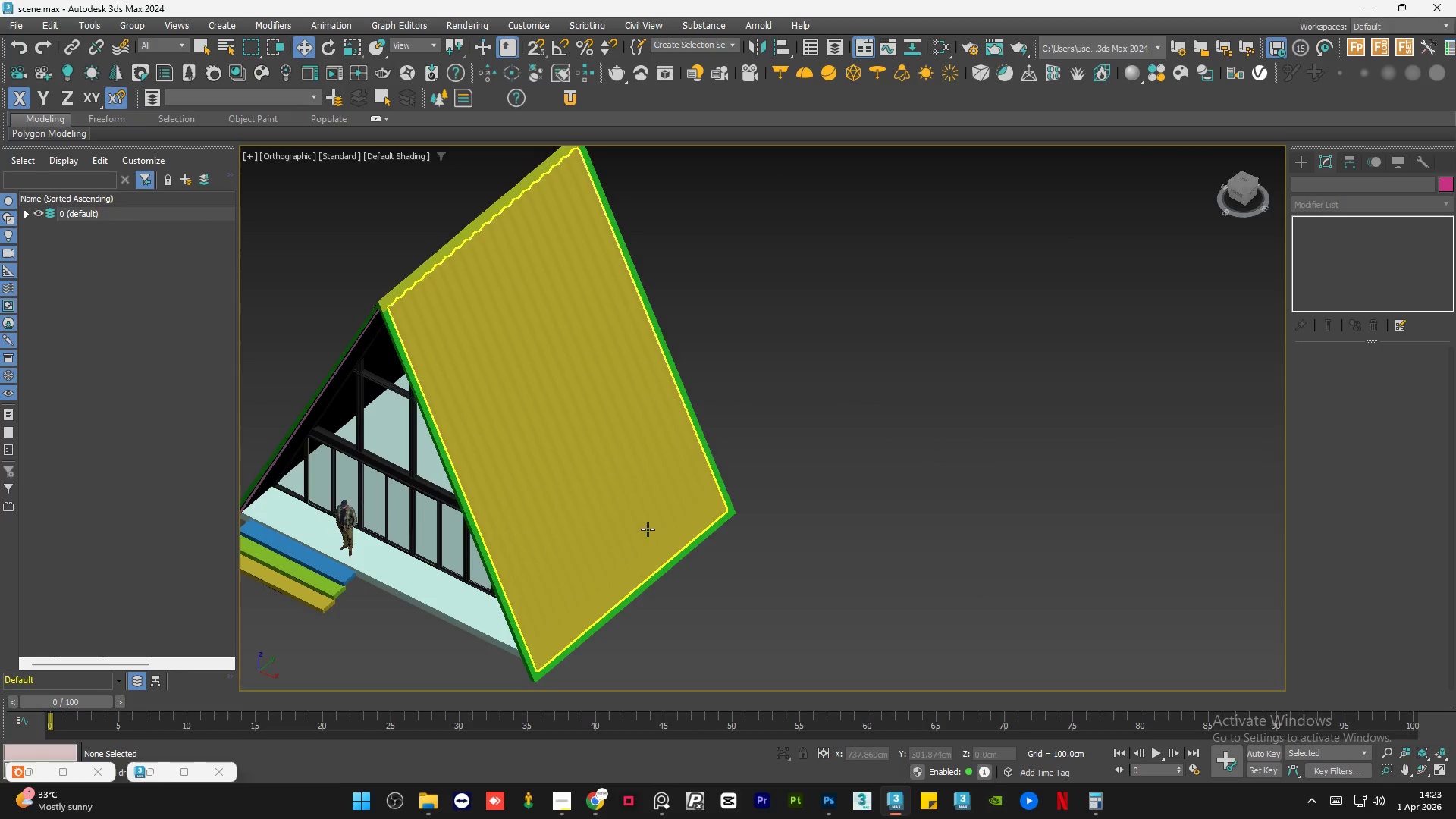 
wait(34.3)
 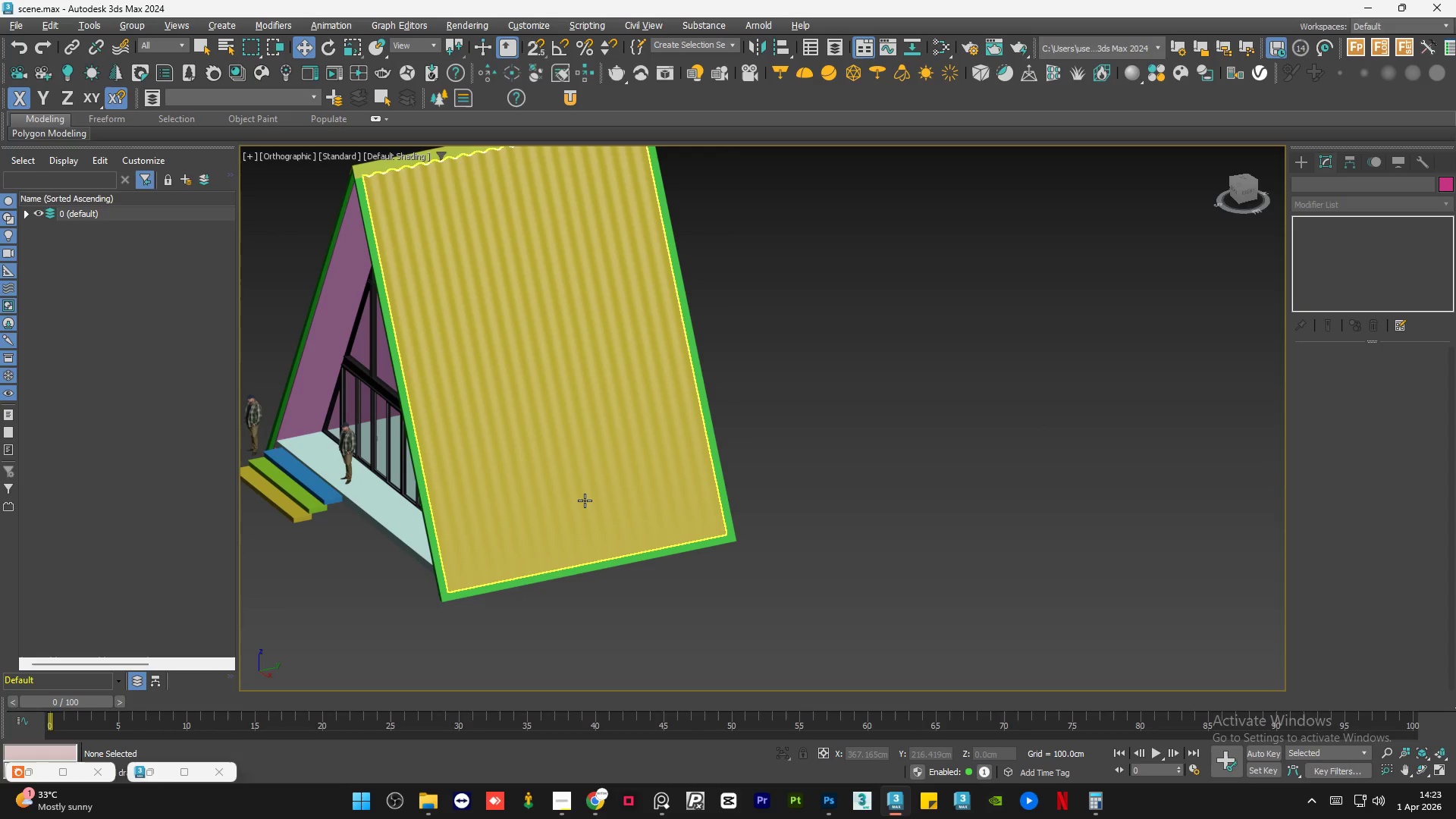 
scroll: coordinate [583, 500], scroll_direction: down, amount: 1.0
 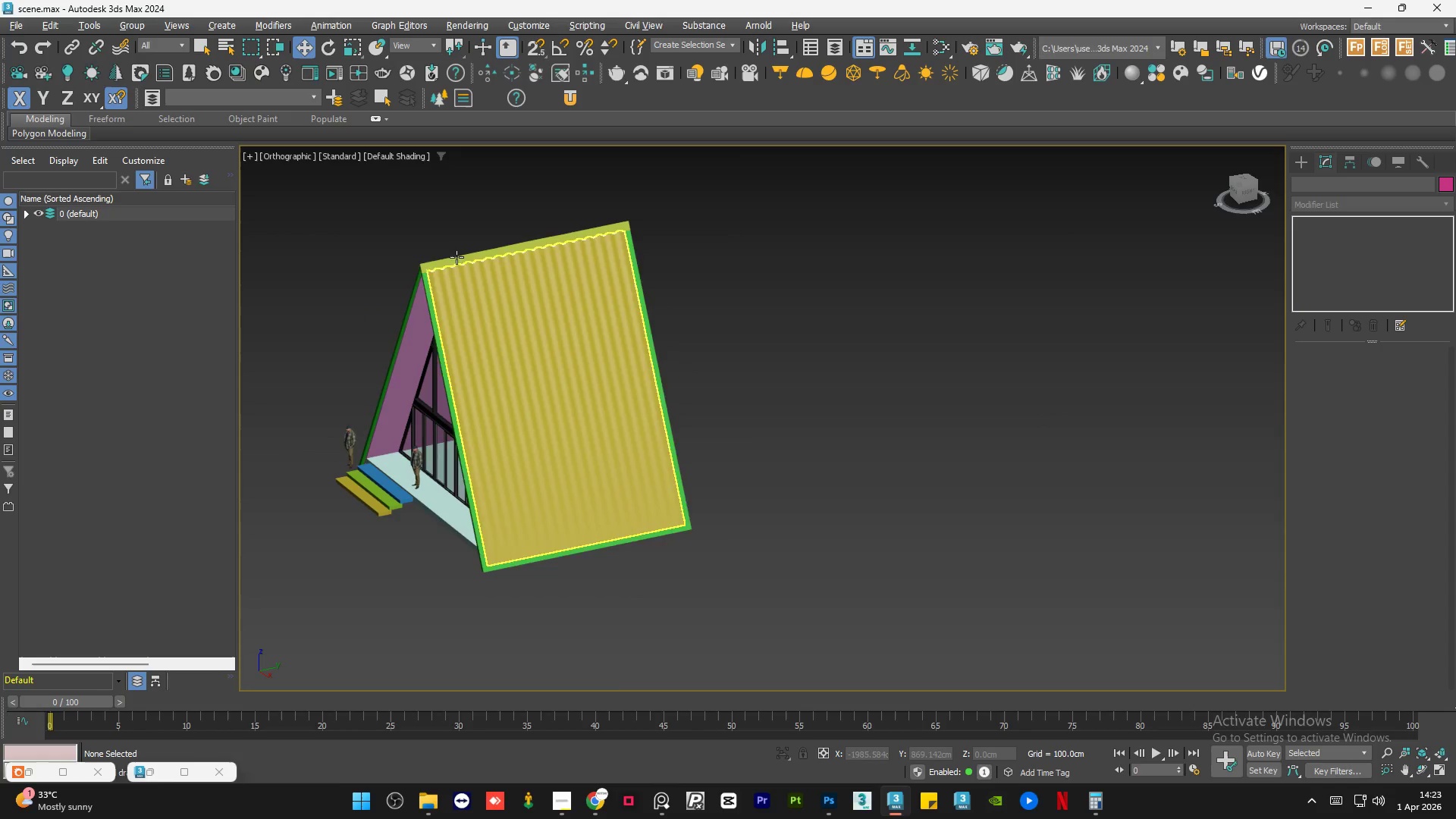 
scroll: coordinate [441, 255], scroll_direction: up, amount: 5.0
 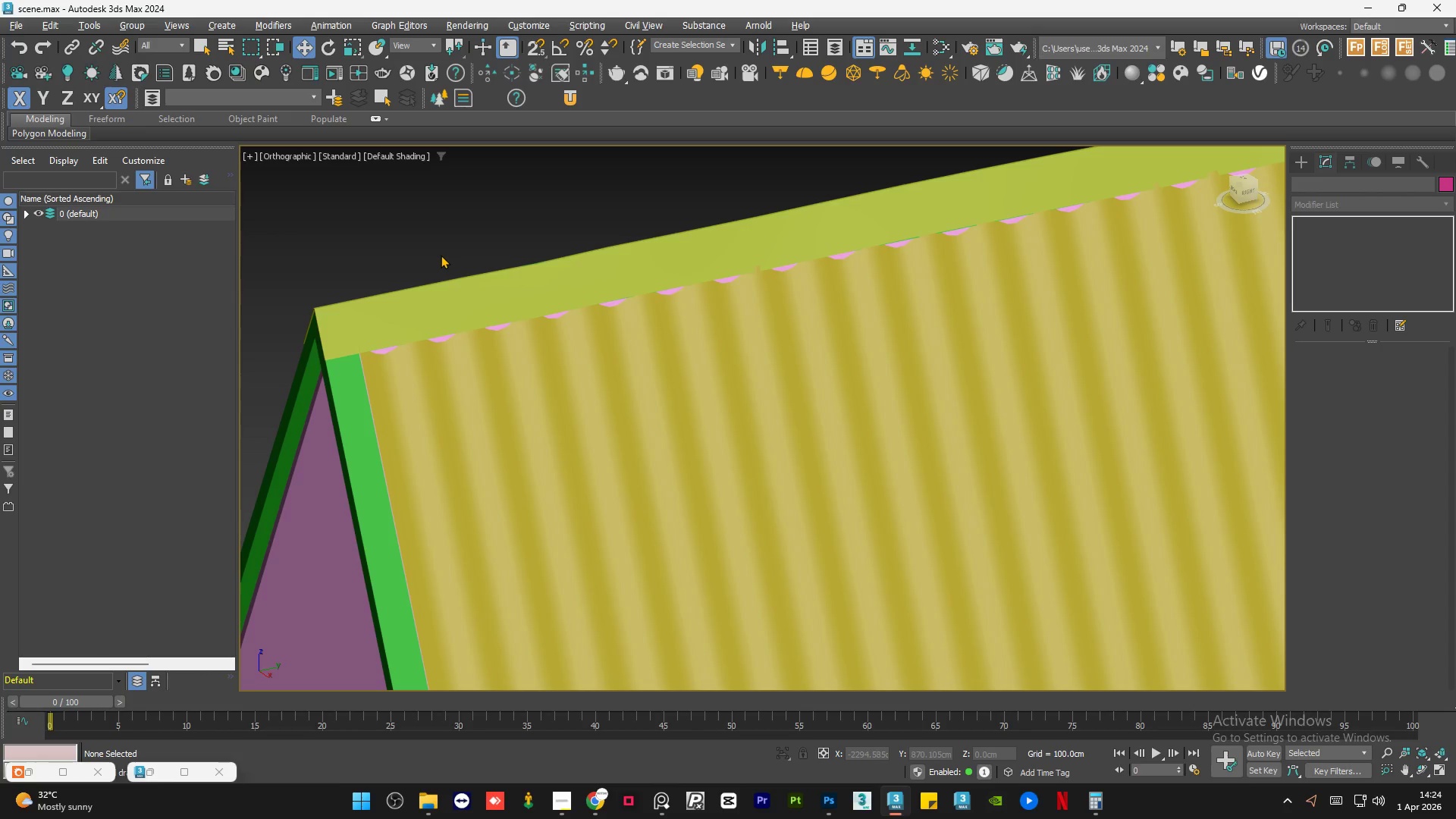 
wait(18.72)
 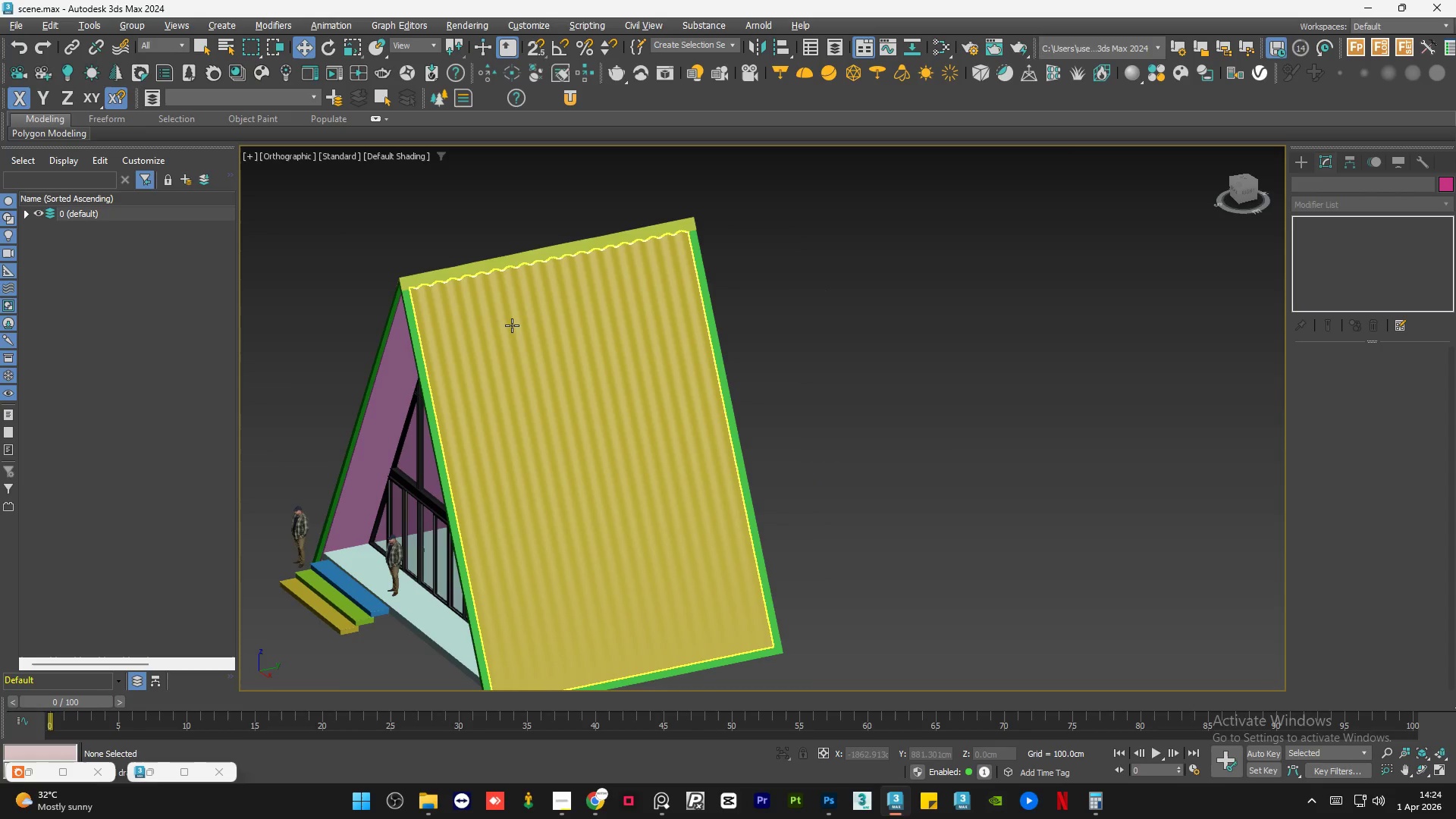 
left_click([513, 325])
 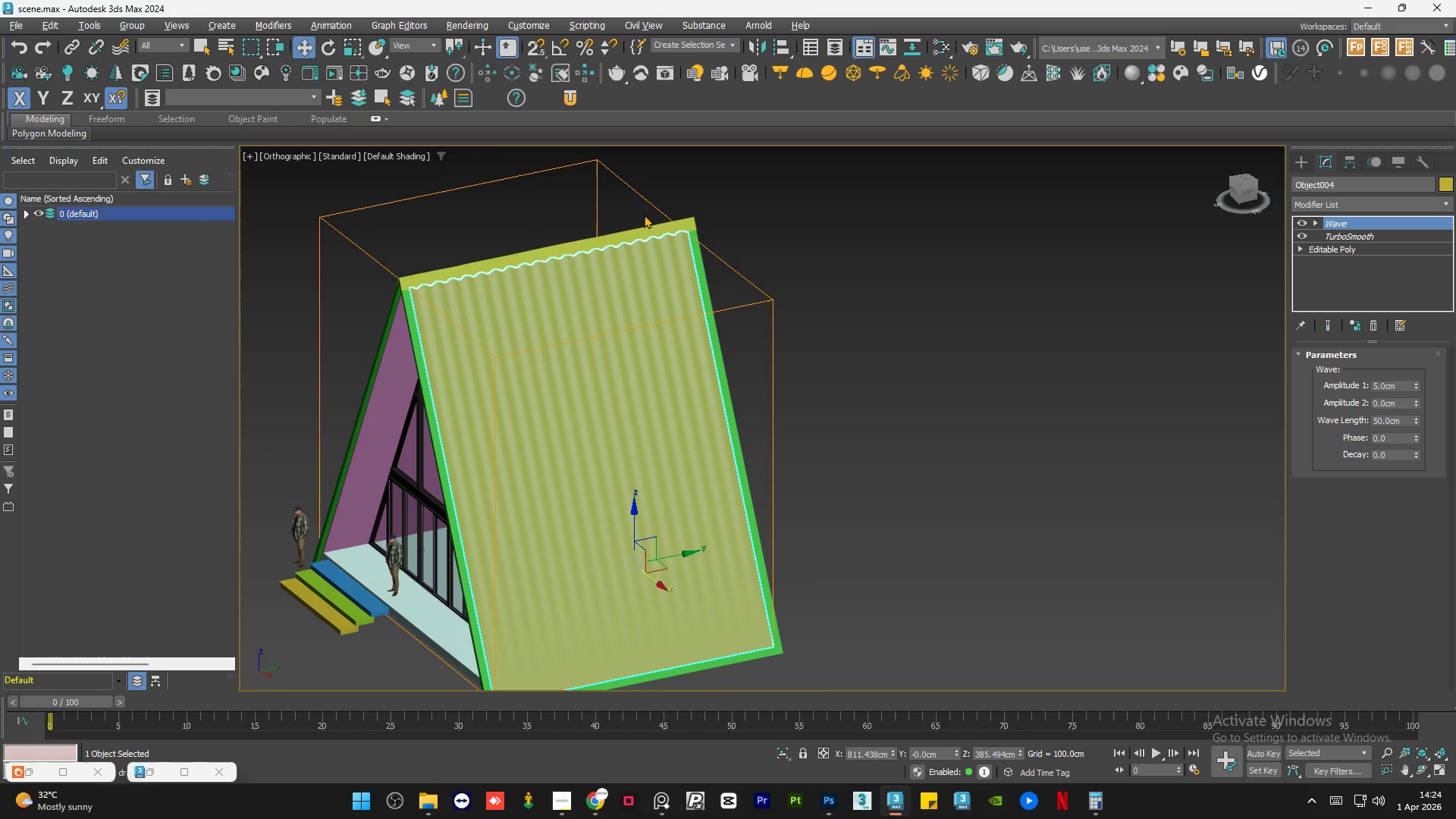 
scroll: coordinate [418, 275], scroll_direction: down, amount: 4.0
 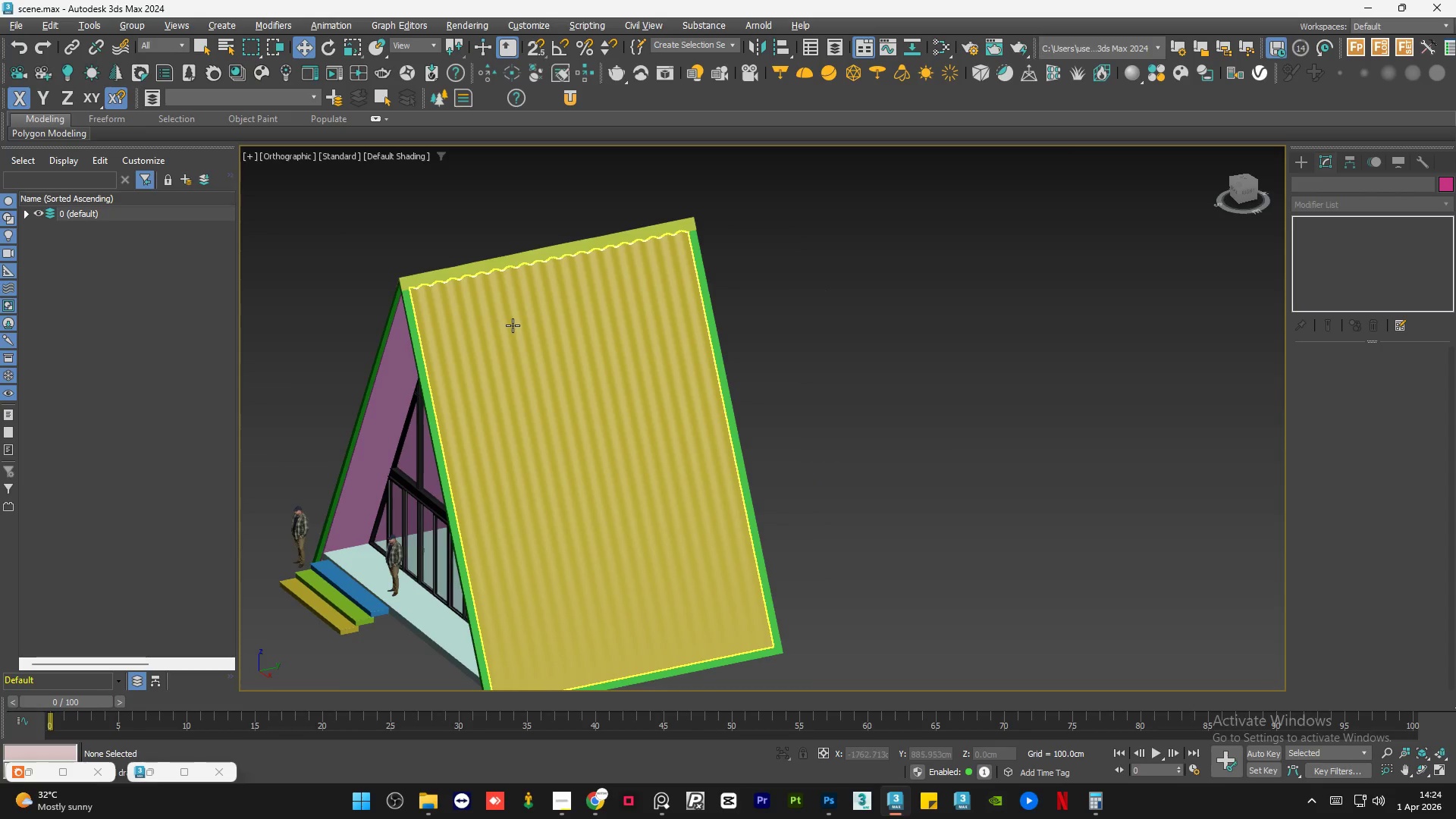 
scroll: coordinate [659, 234], scroll_direction: up, amount: 6.0
 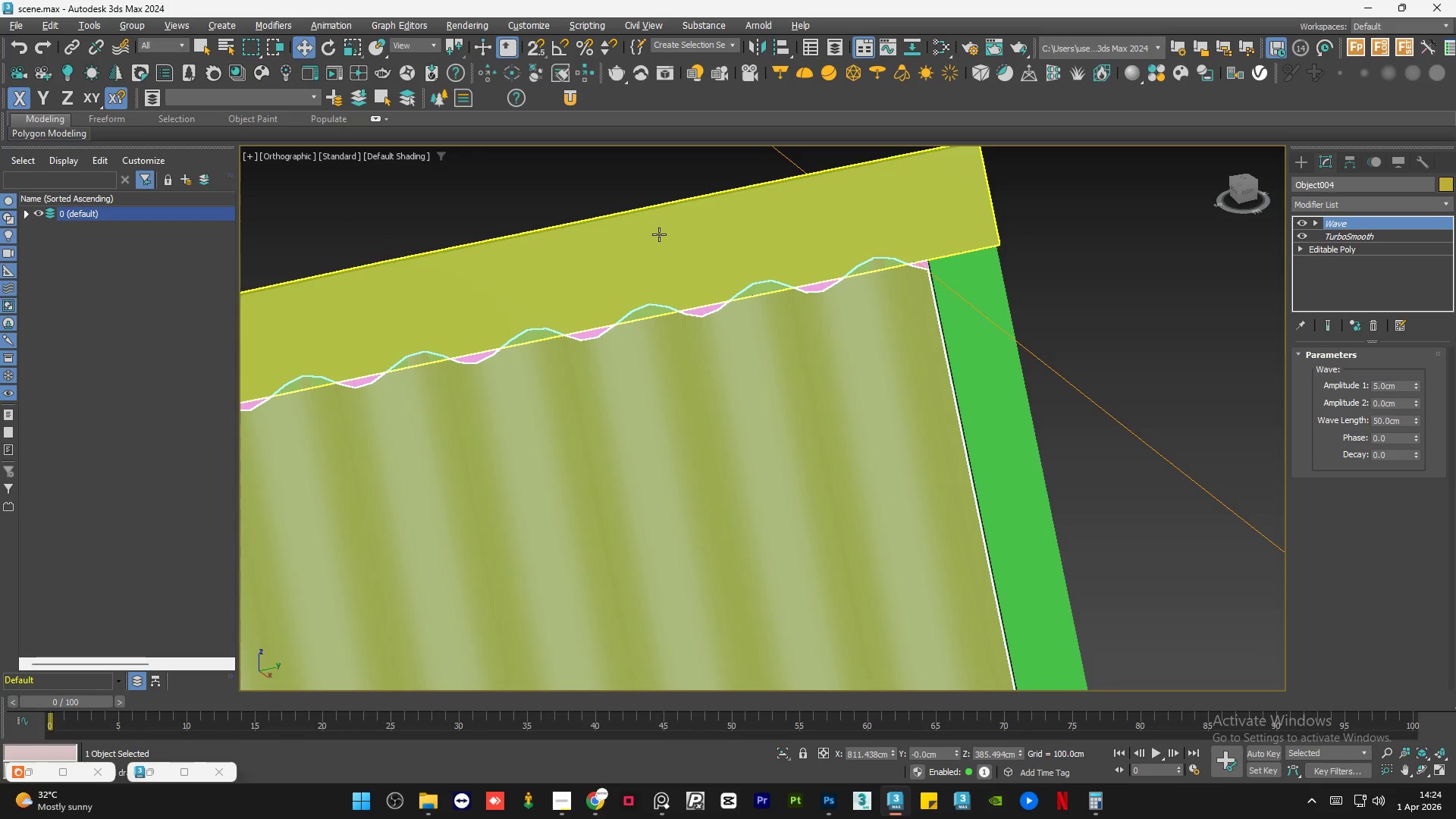 
mouse_move([798, 289])
 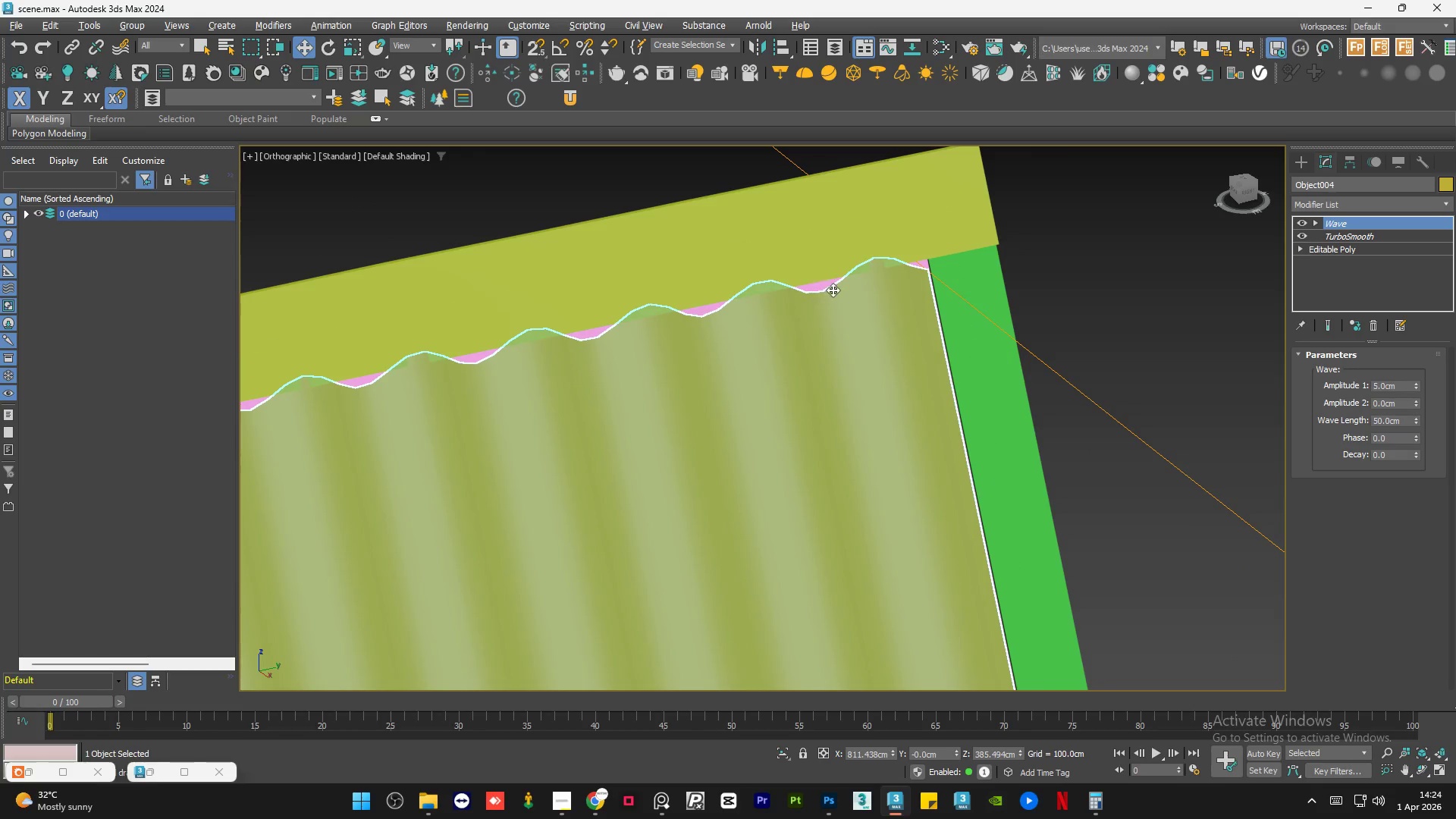 
scroll: coordinate [736, 266], scroll_direction: down, amount: 4.0
 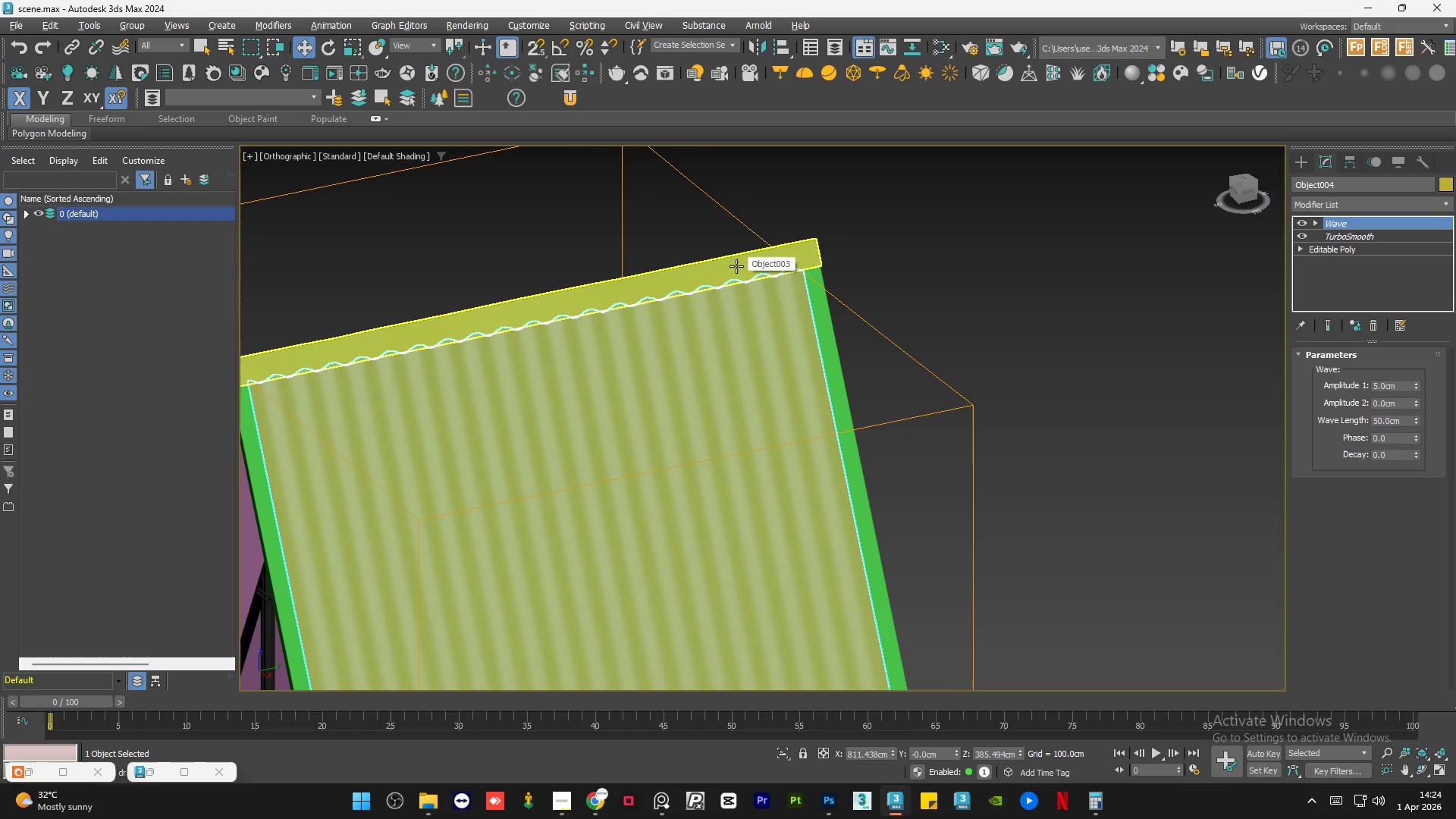 
scroll: coordinate [798, 263], scroll_direction: up, amount: 5.0
 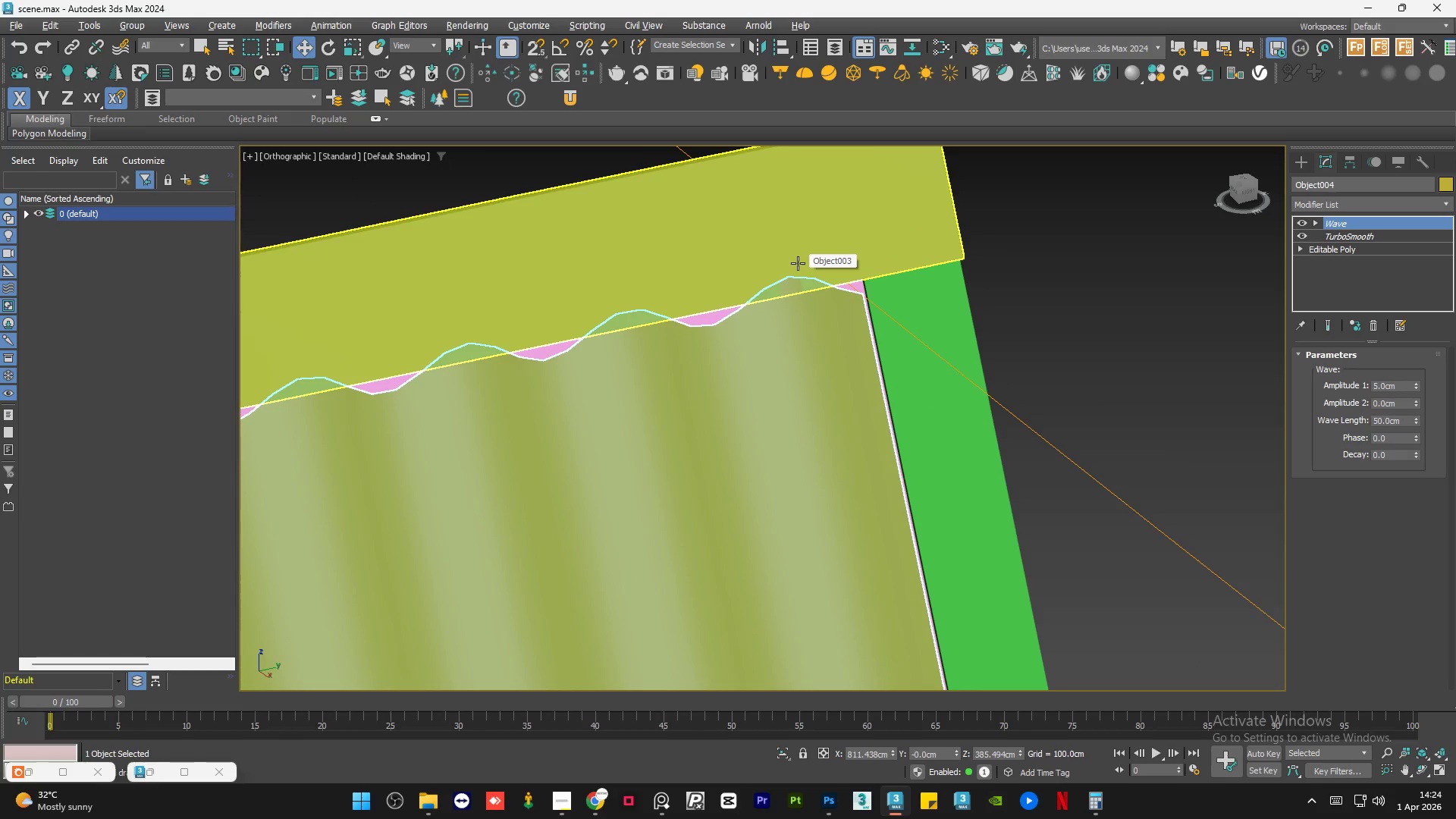 
hold_key(key=AltLeft, duration=0.92)
 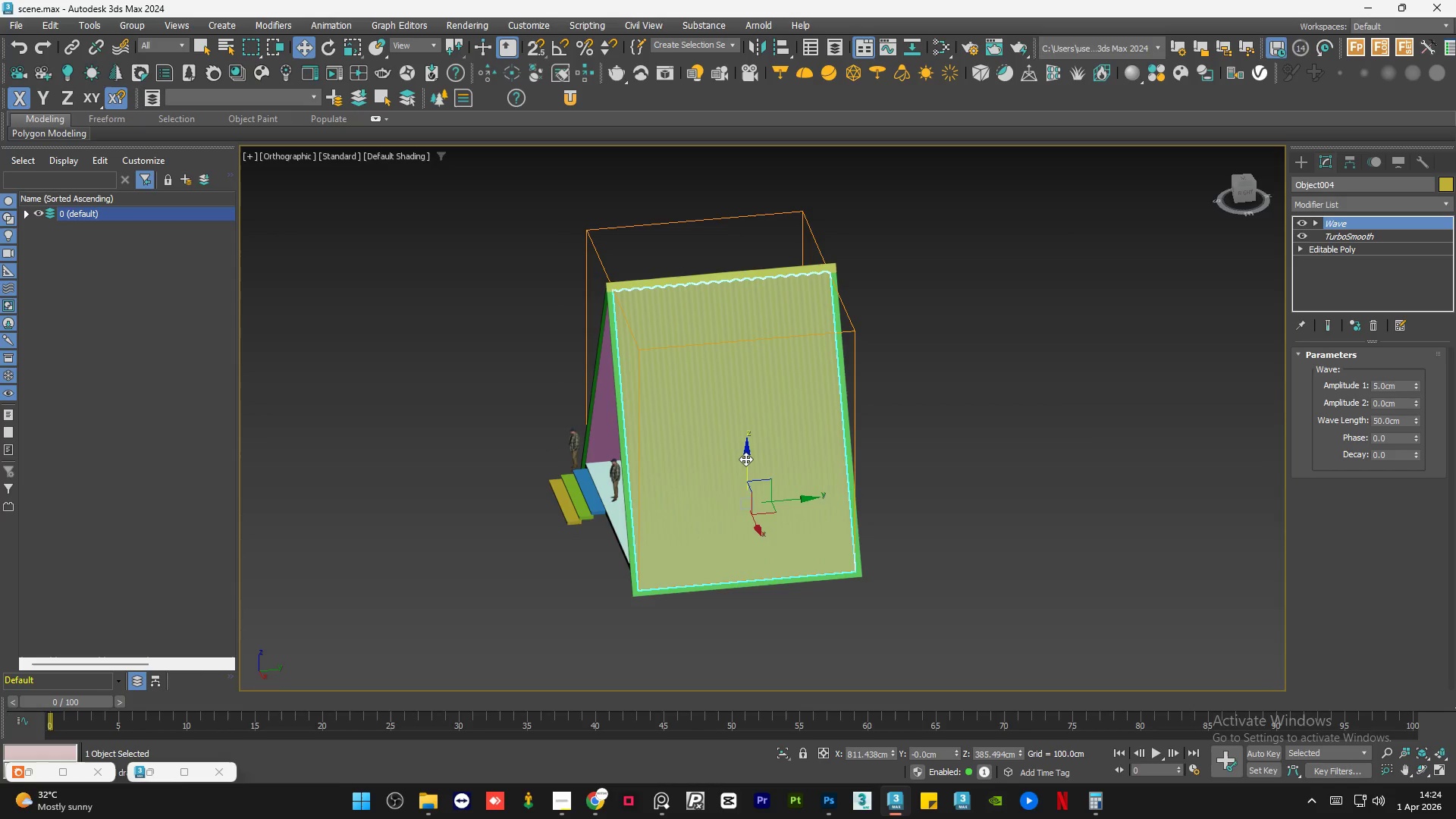 
scroll: coordinate [798, 263], scroll_direction: down, amount: 8.0
 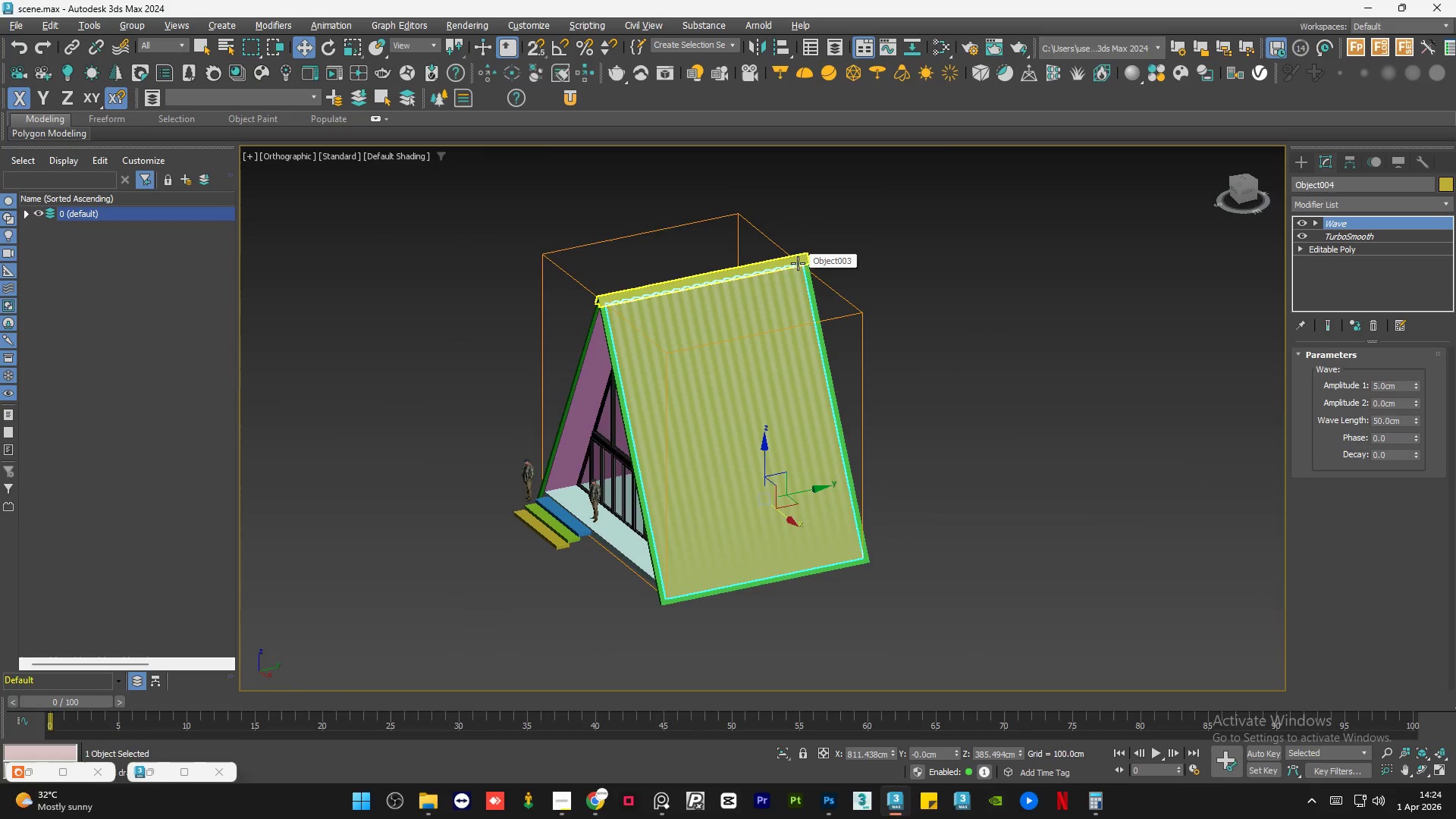 
key(F4)
 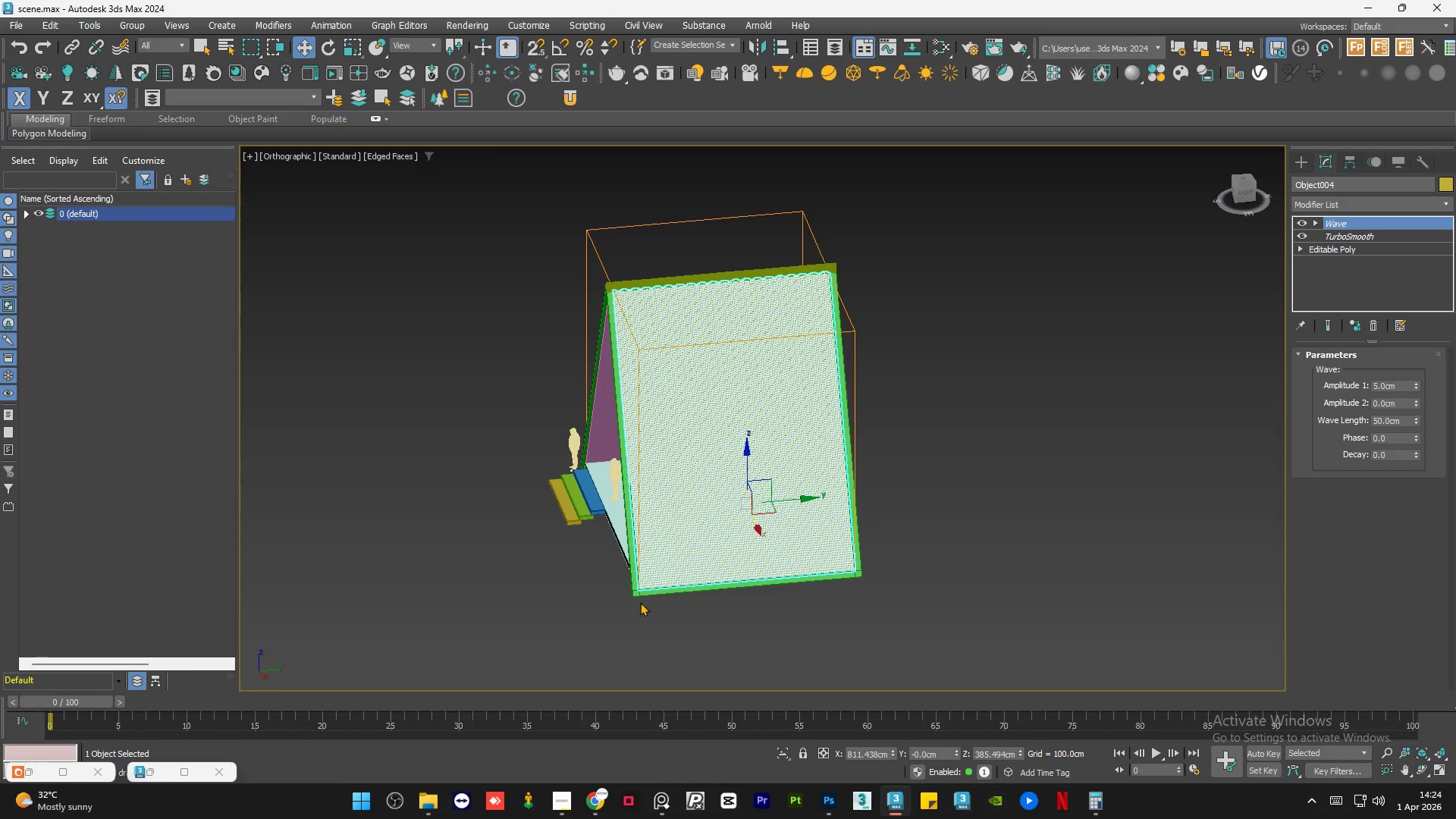 
scroll: coordinate [632, 627], scroll_direction: up, amount: 6.0
 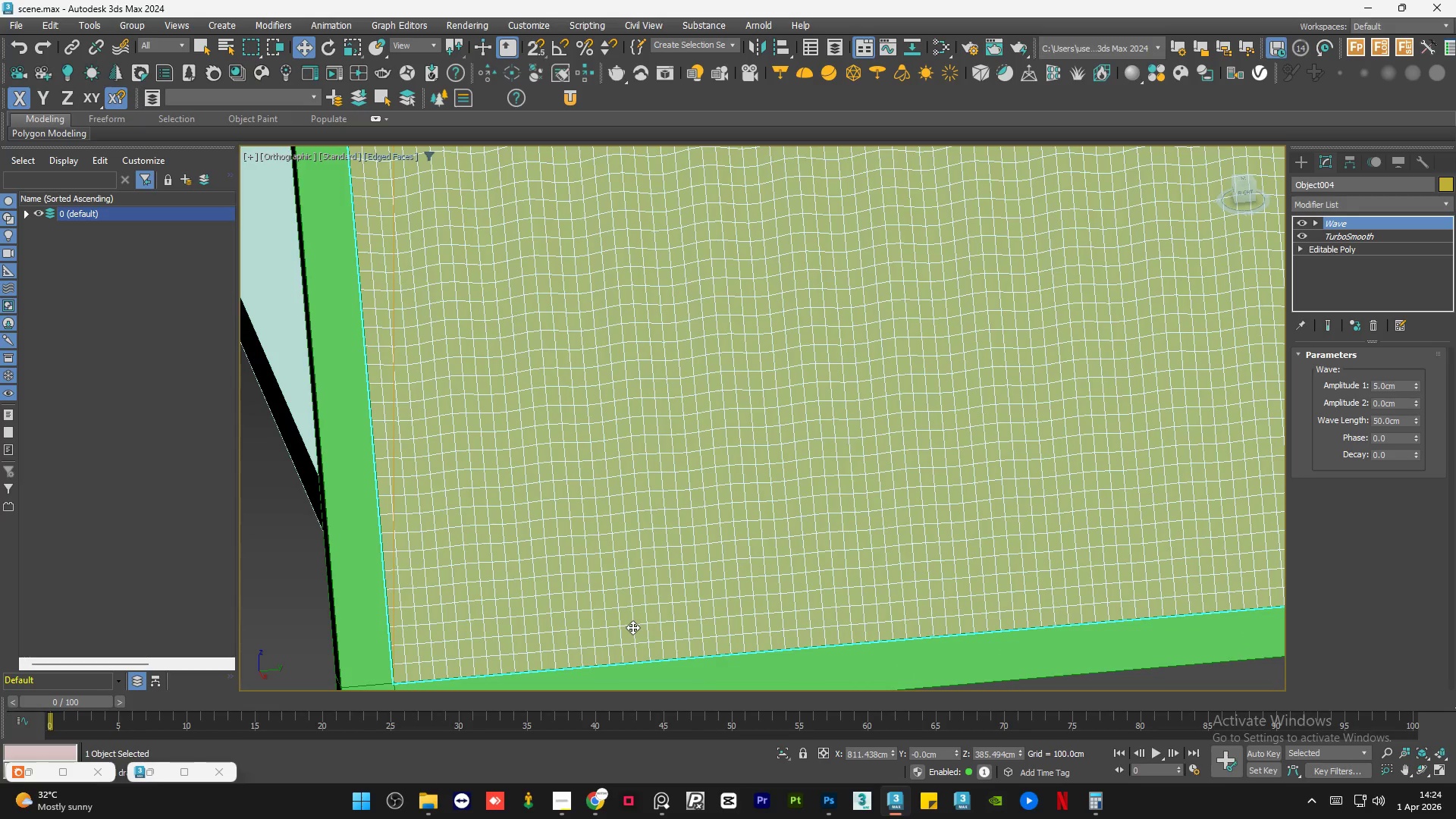 
key(F4)
 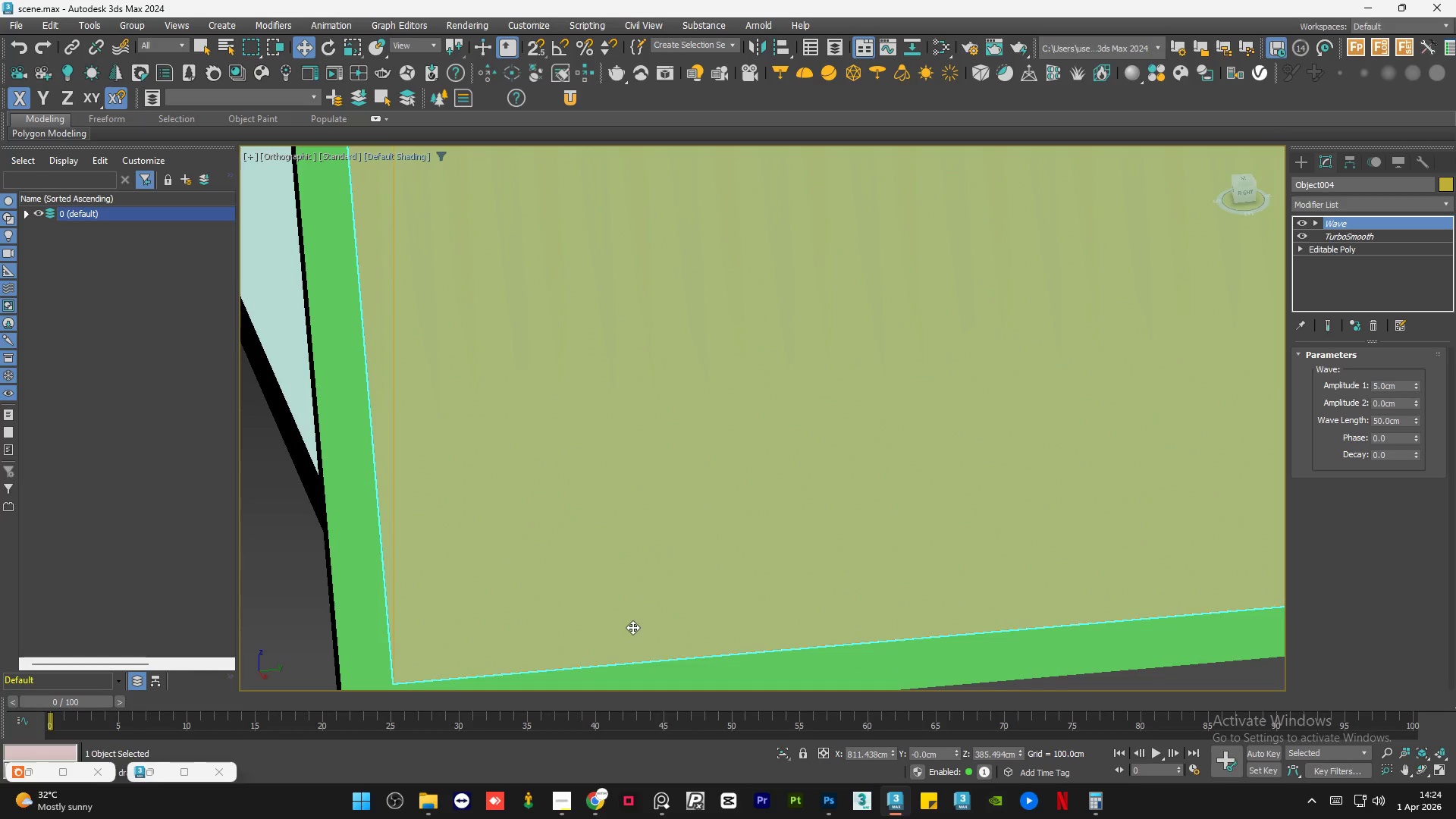 
scroll: coordinate [632, 627], scroll_direction: down, amount: 5.0
 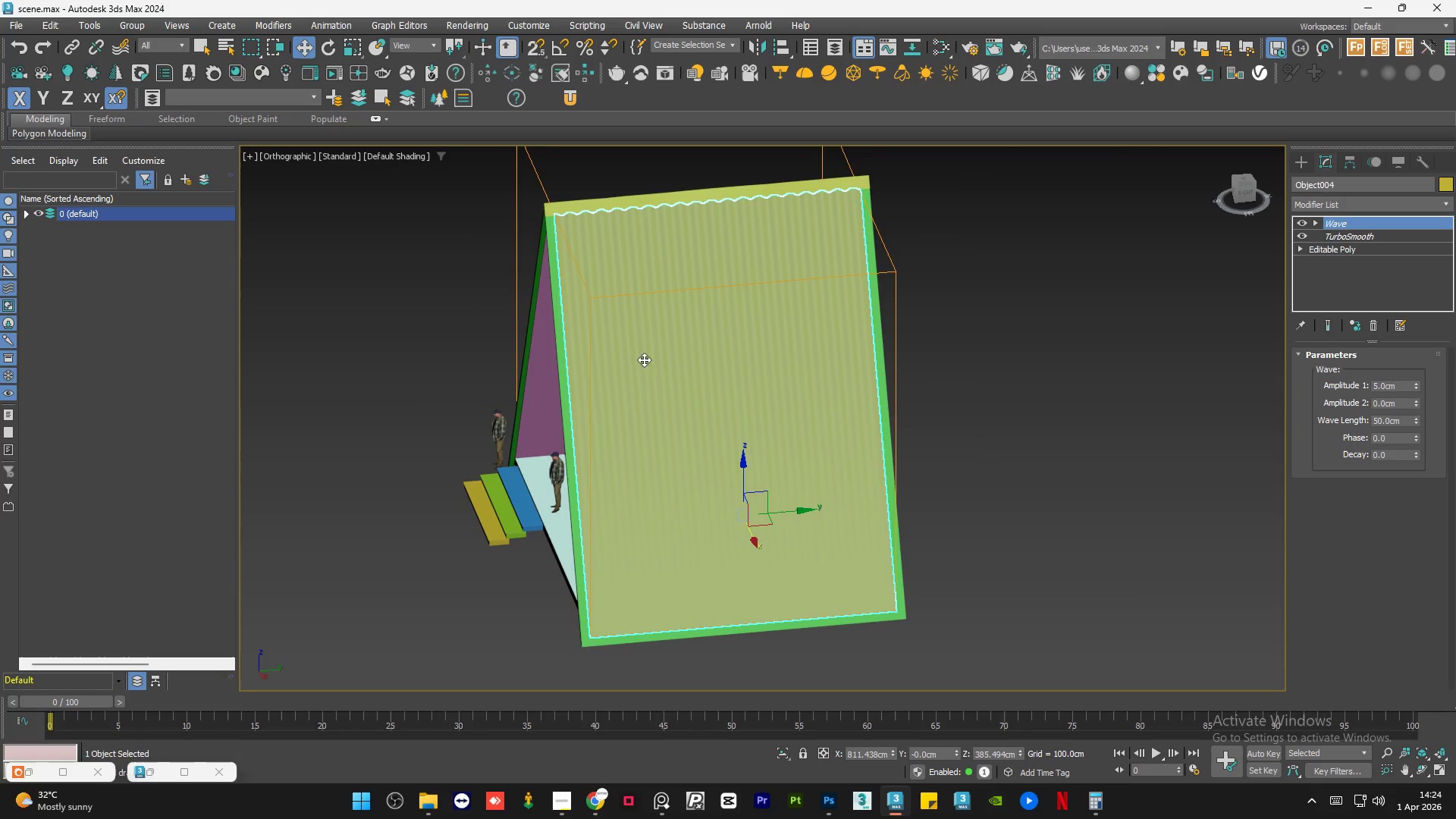 
scroll: coordinate [626, 204], scroll_direction: up, amount: 5.0
 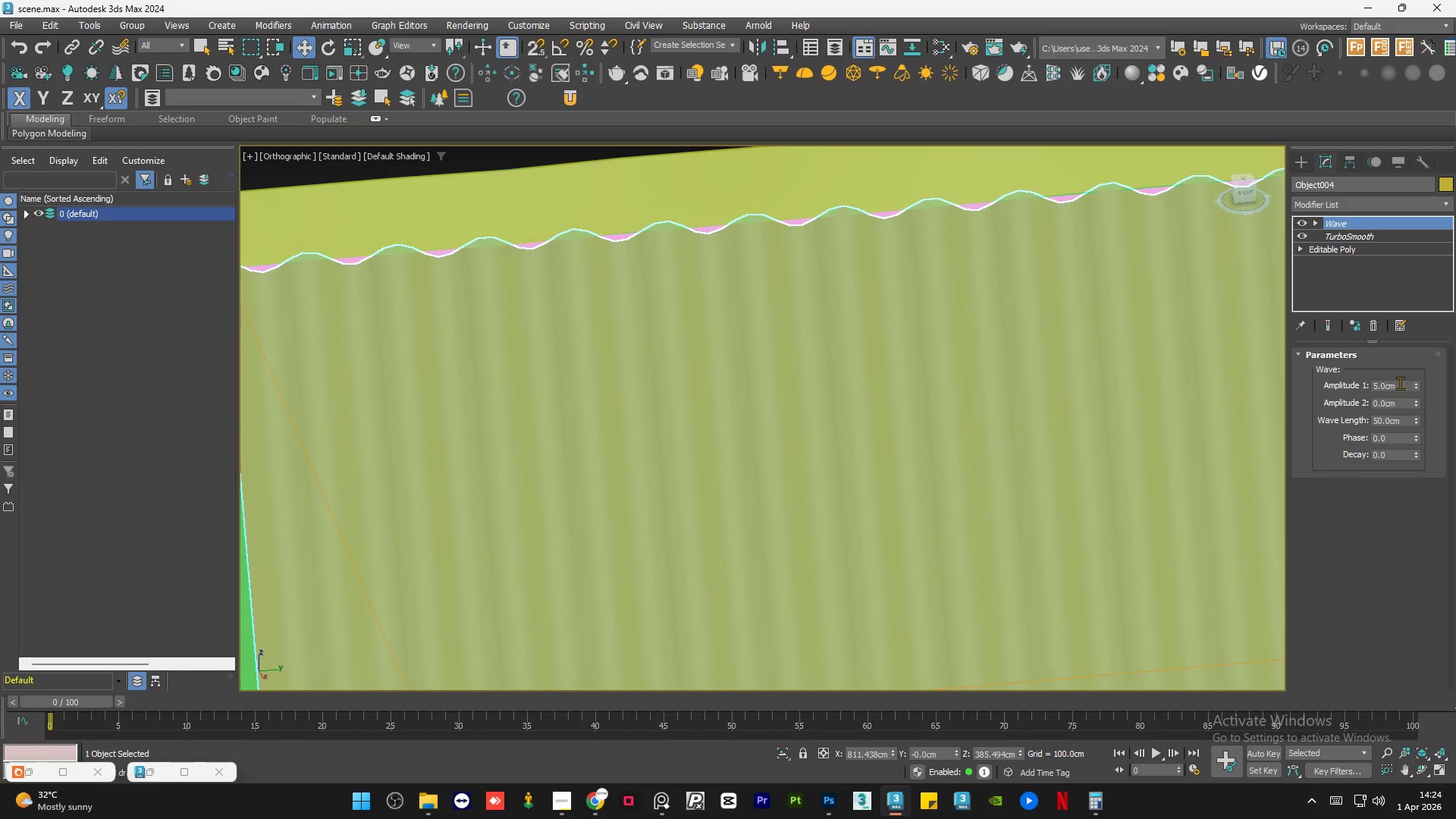 
double_click([1400, 383])
 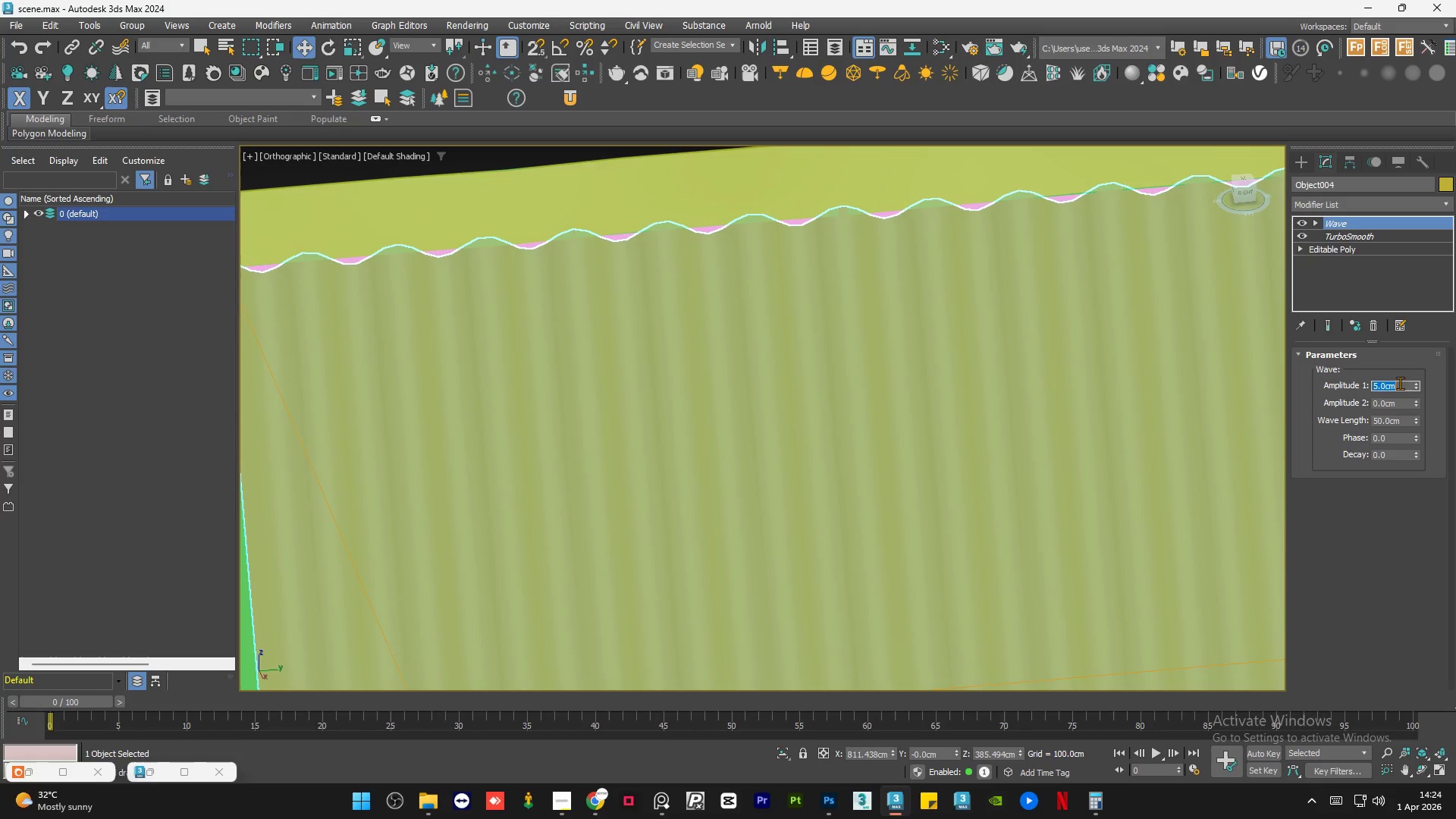 
key(Numpad1)
 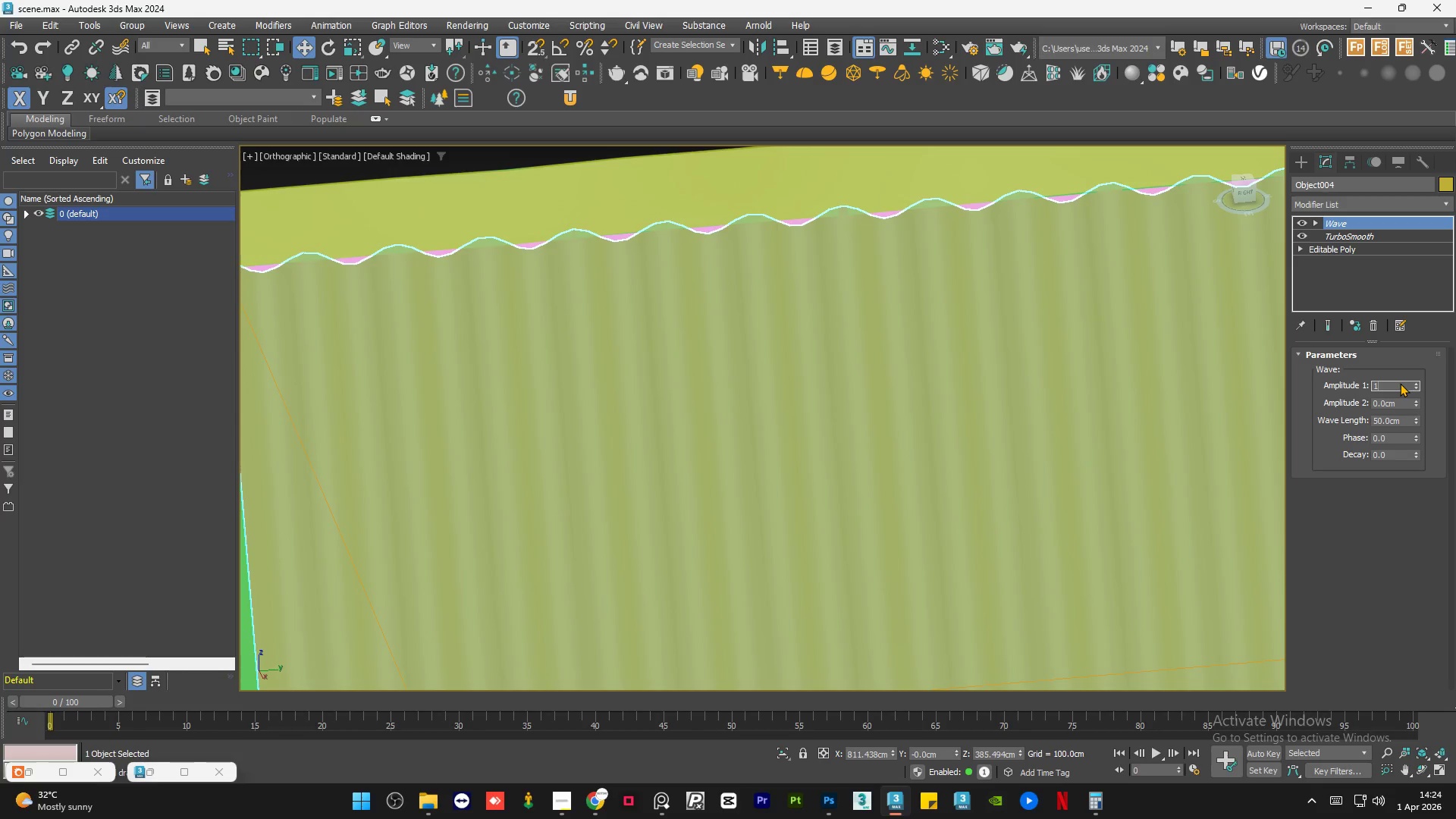 
key(NumpadEnter)
 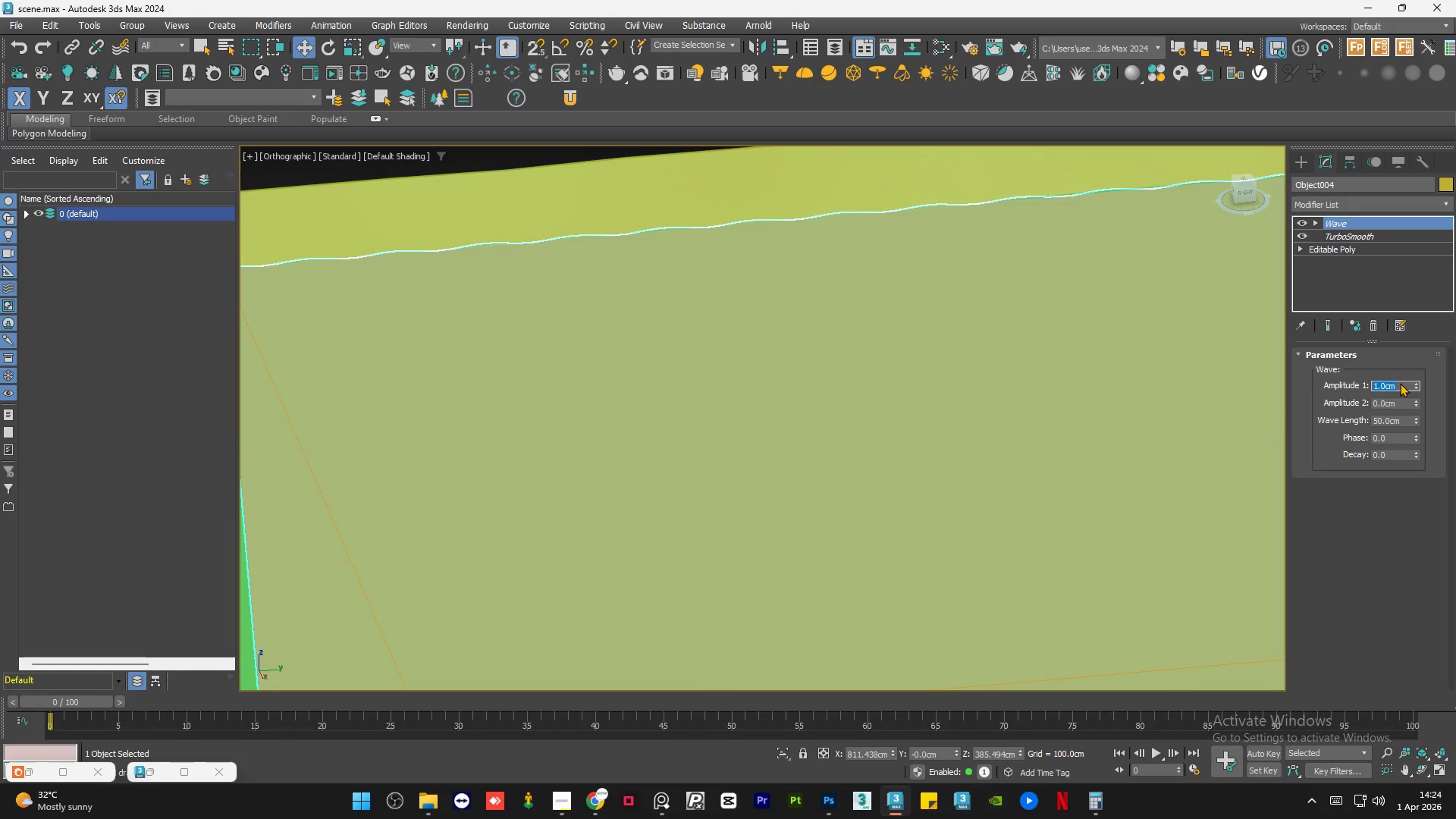 
key(Numpad5)
 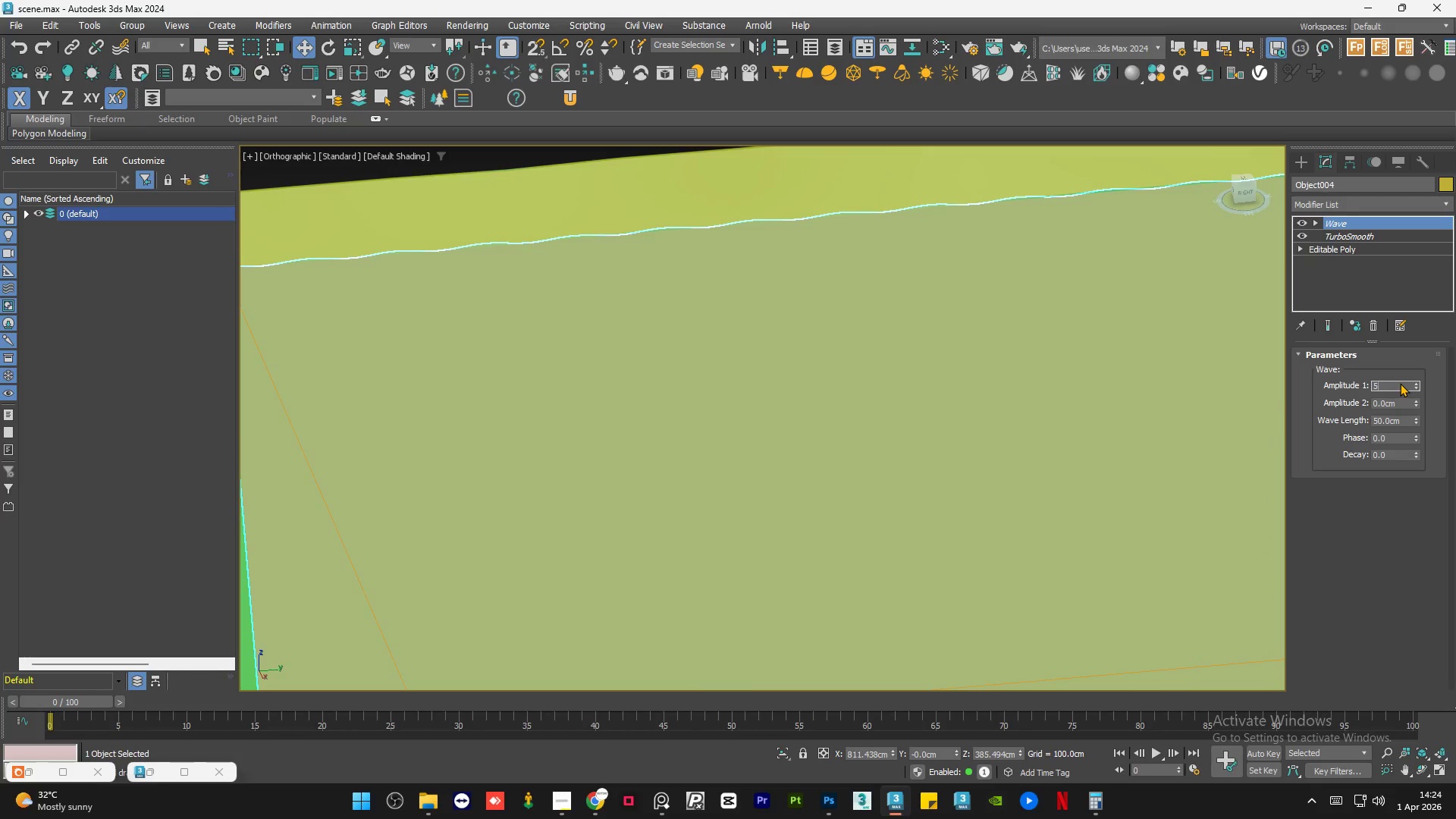 
key(NumpadEnter)
 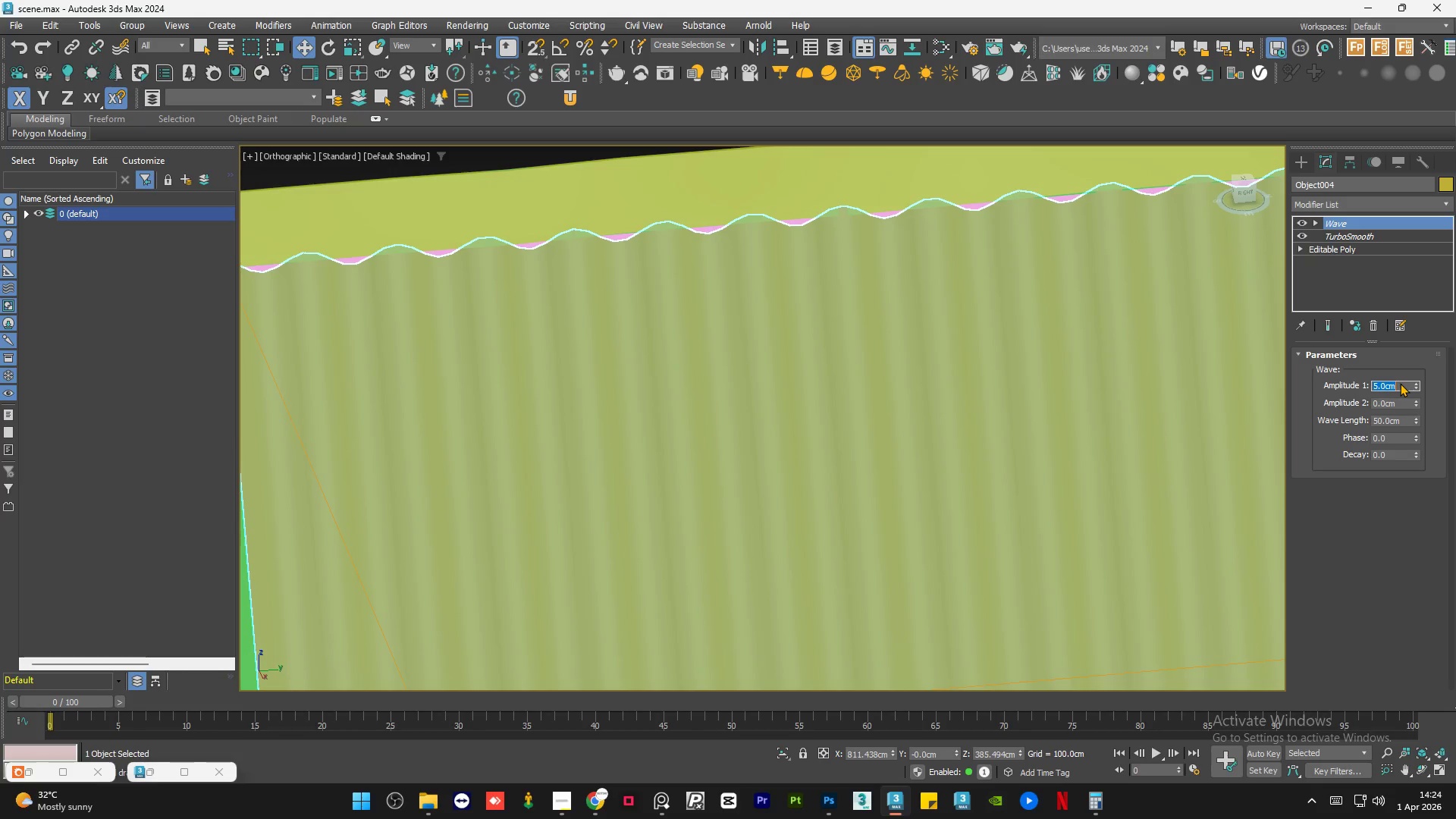 
key(Numpad1)
 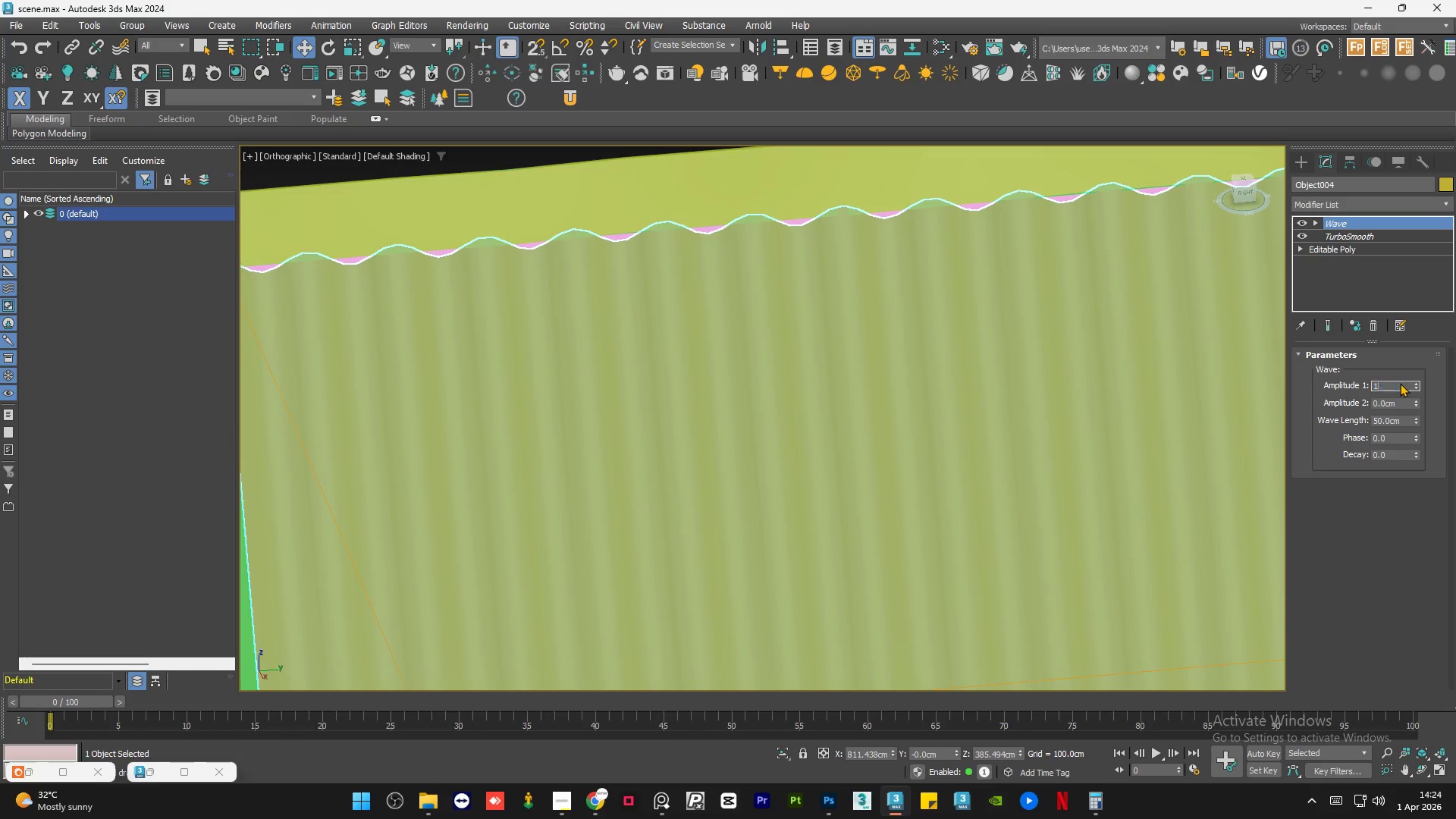 
key(Numpad0)
 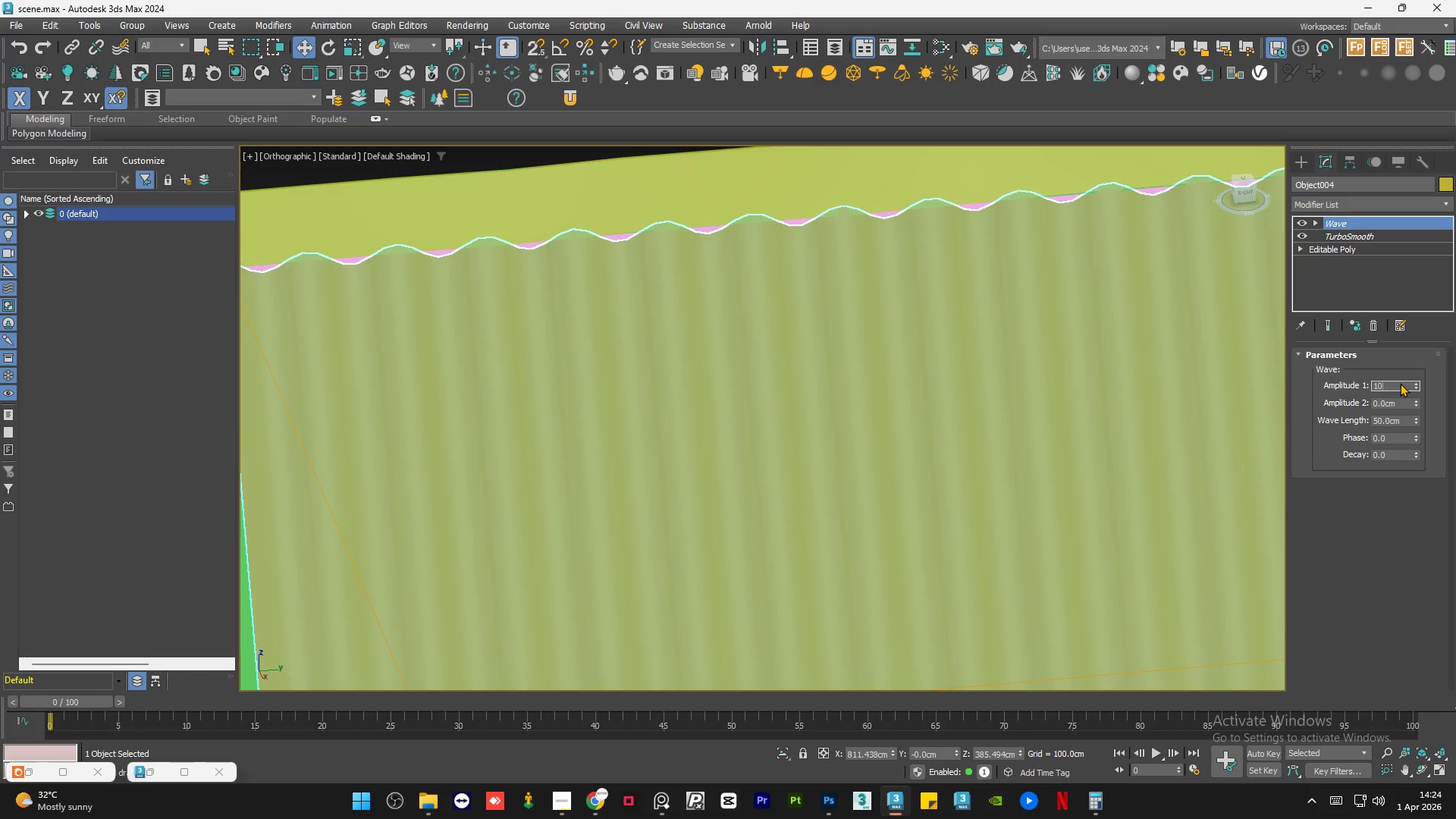 
key(NumpadEnter)
 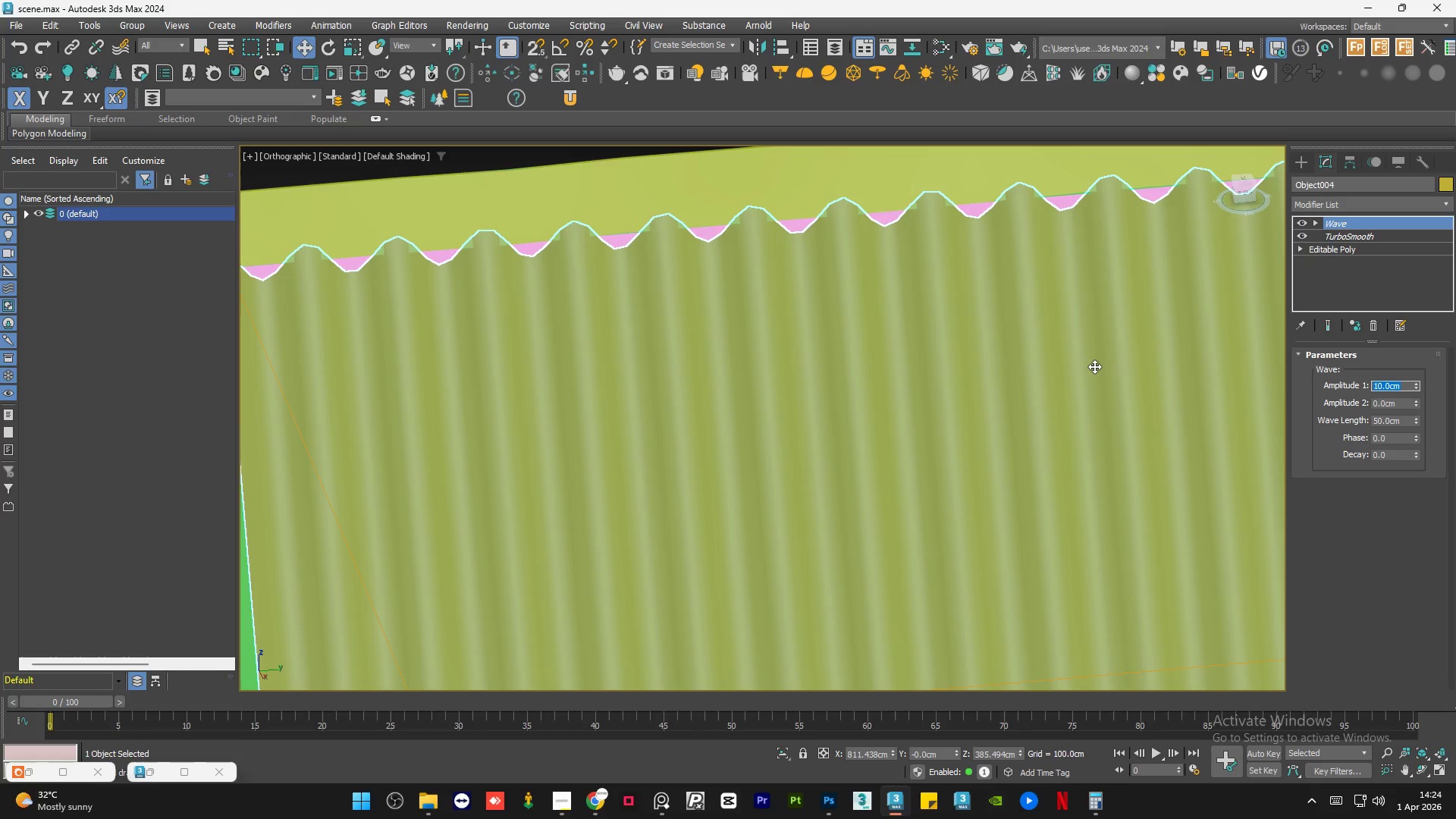 
key(Numpad2)
 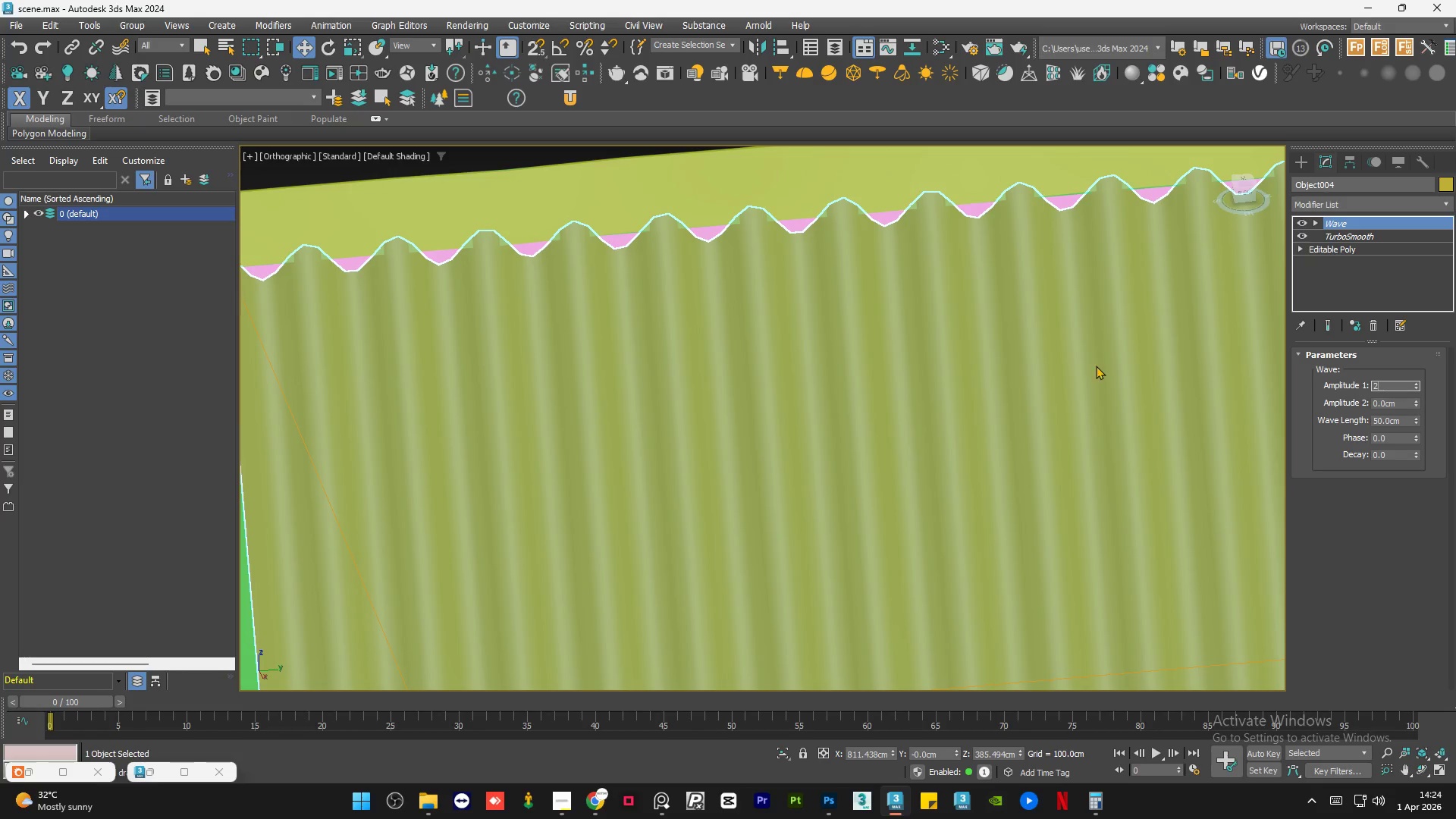 
key(Numpad0)
 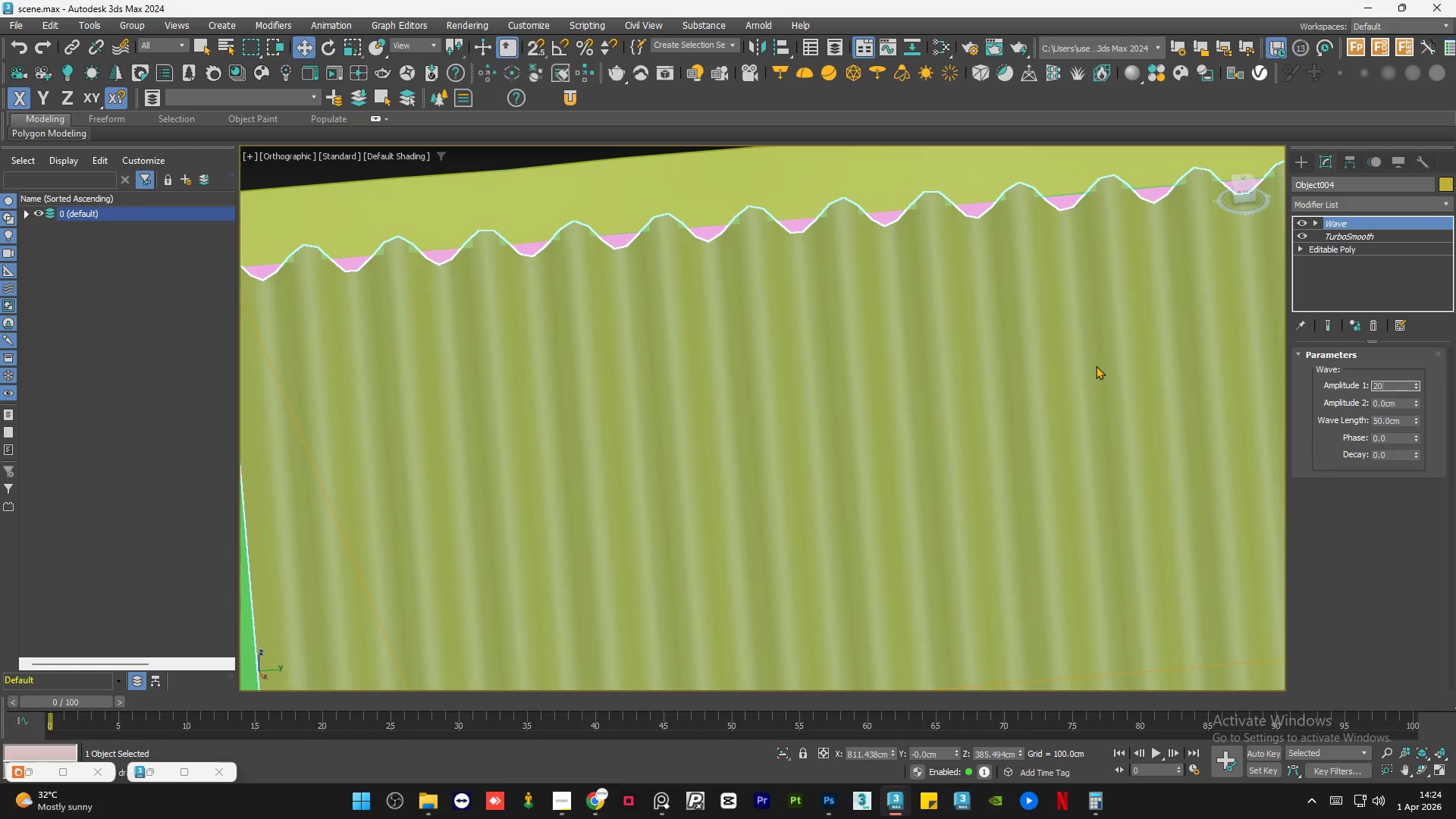 
key(NumpadEnter)
 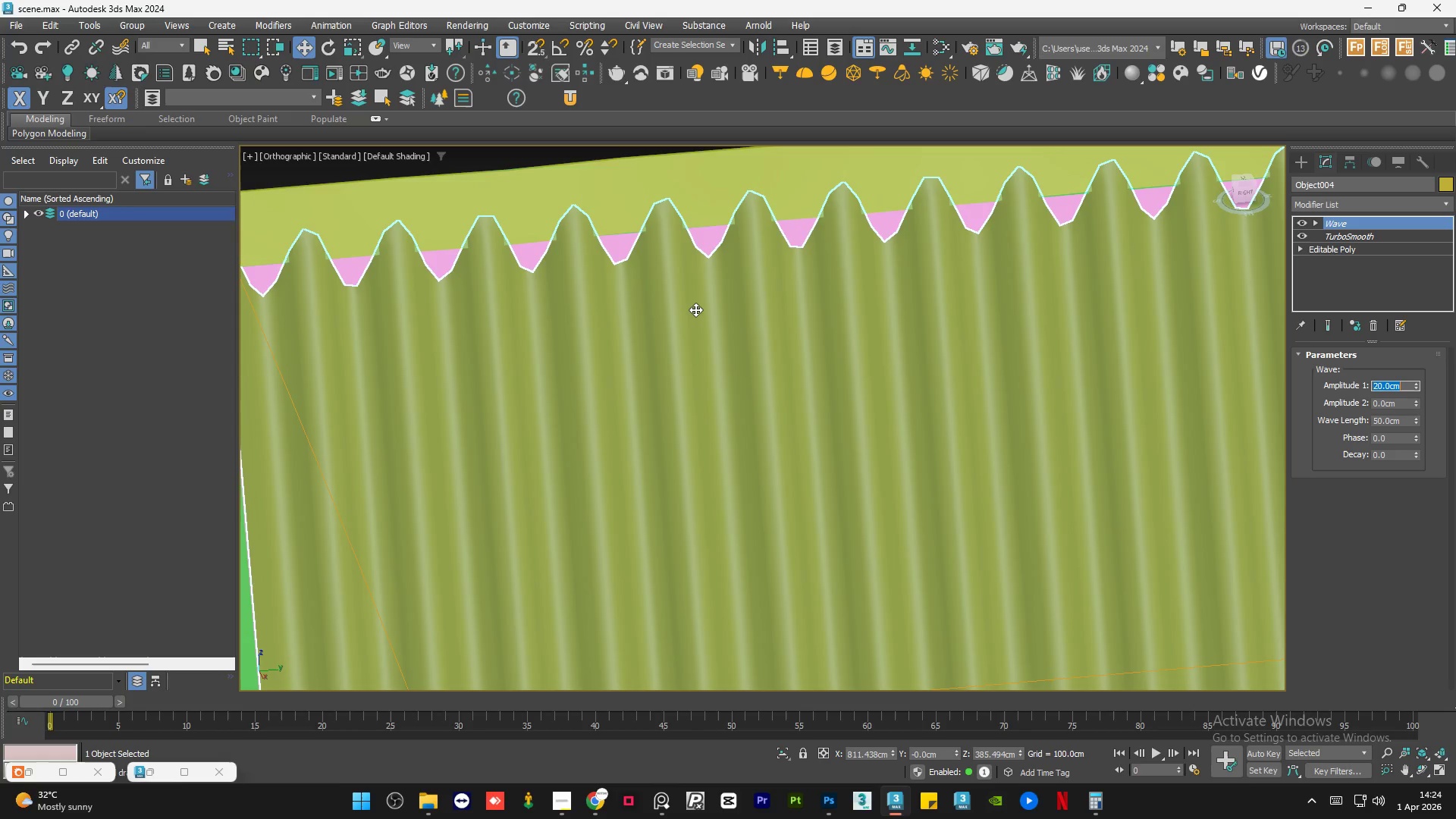 
scroll: coordinate [694, 309], scroll_direction: down, amount: 4.0
 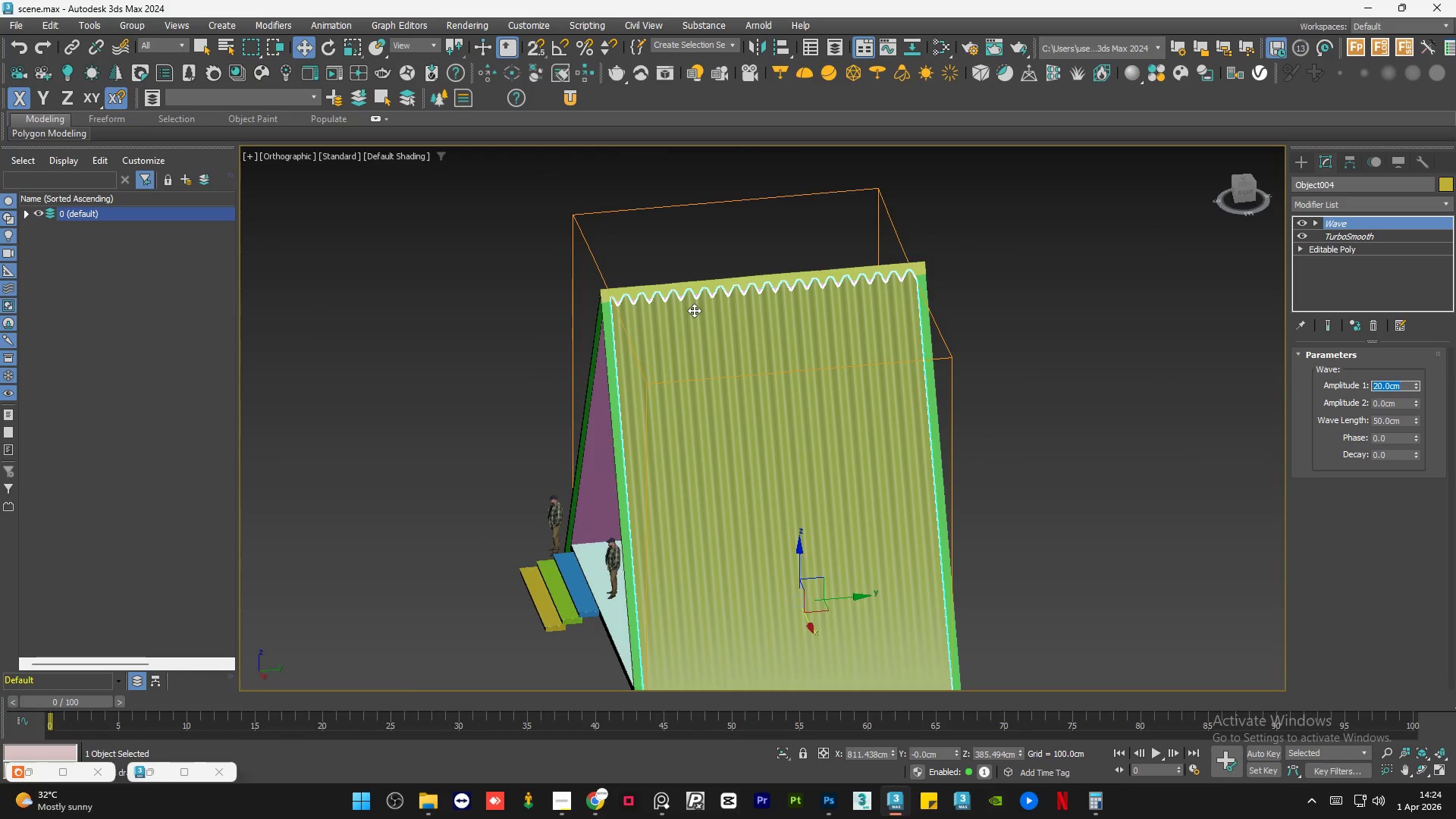 
hold_key(key=AltLeft, duration=1.02)
 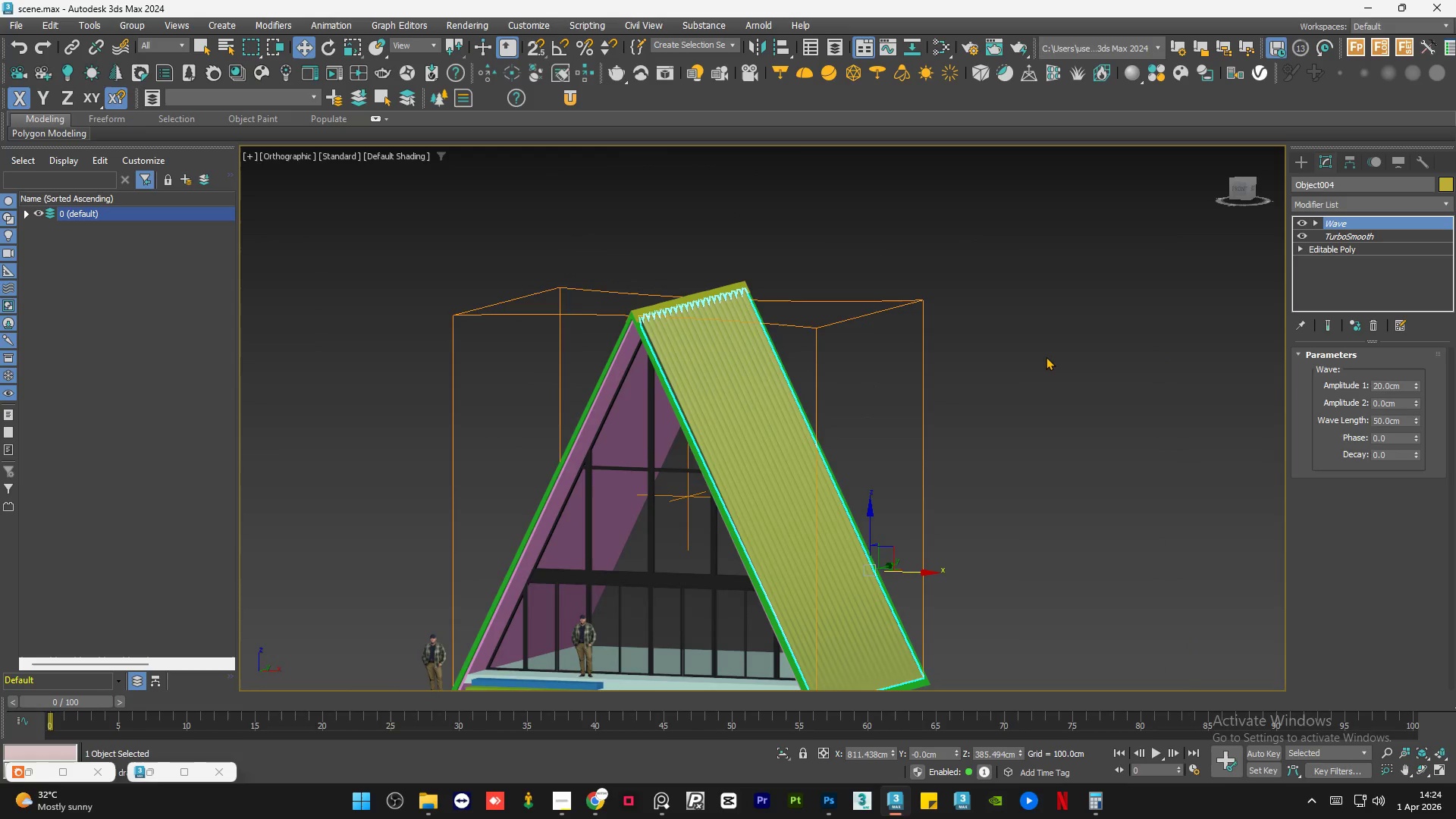 
left_click([1046, 356])
 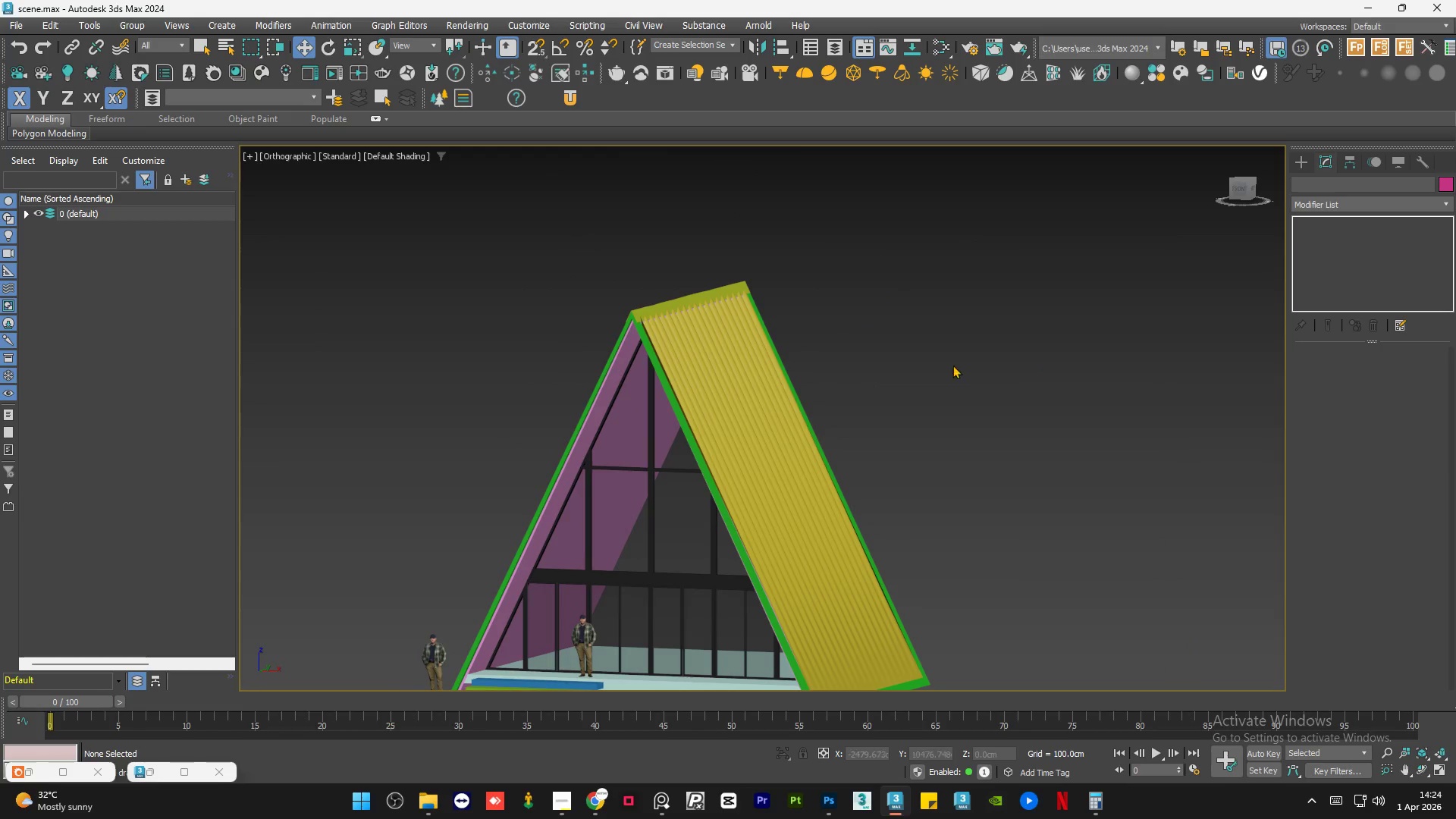 
key(Alt+AltLeft)
 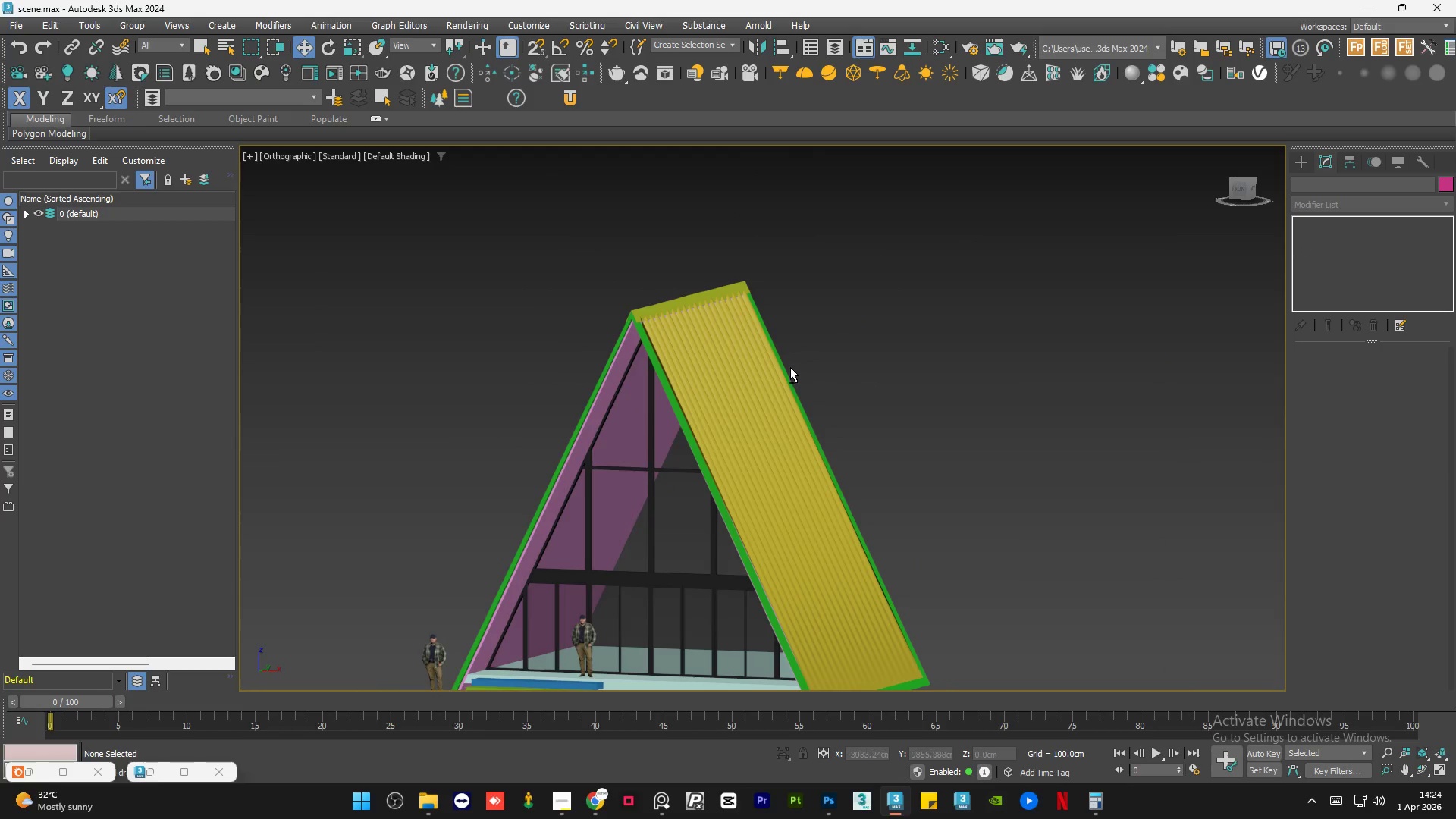 
hold_key(key=AltLeft, duration=0.61)
 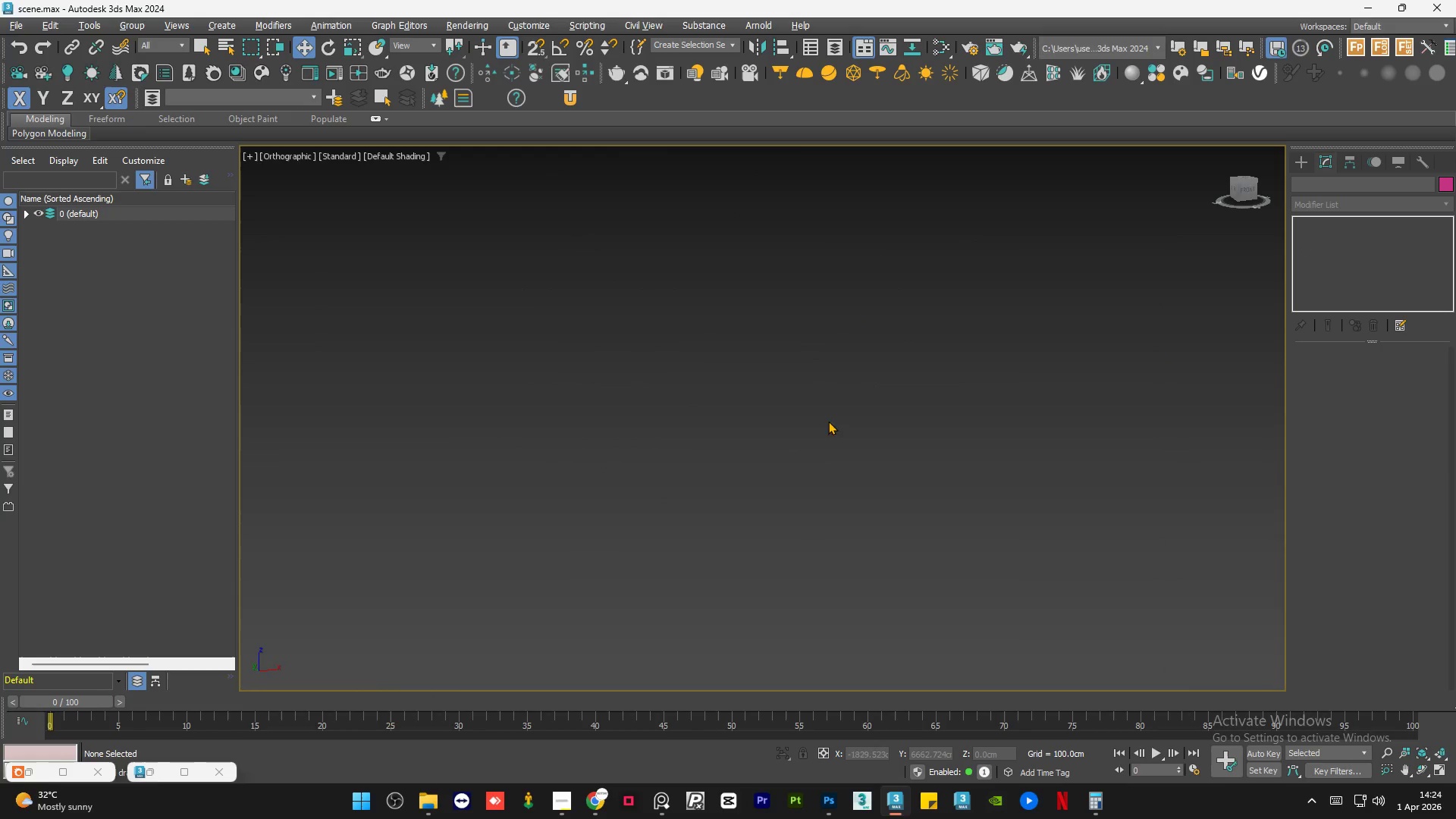 
scroll: coordinate [782, 368], scroll_direction: down, amount: 2.0
 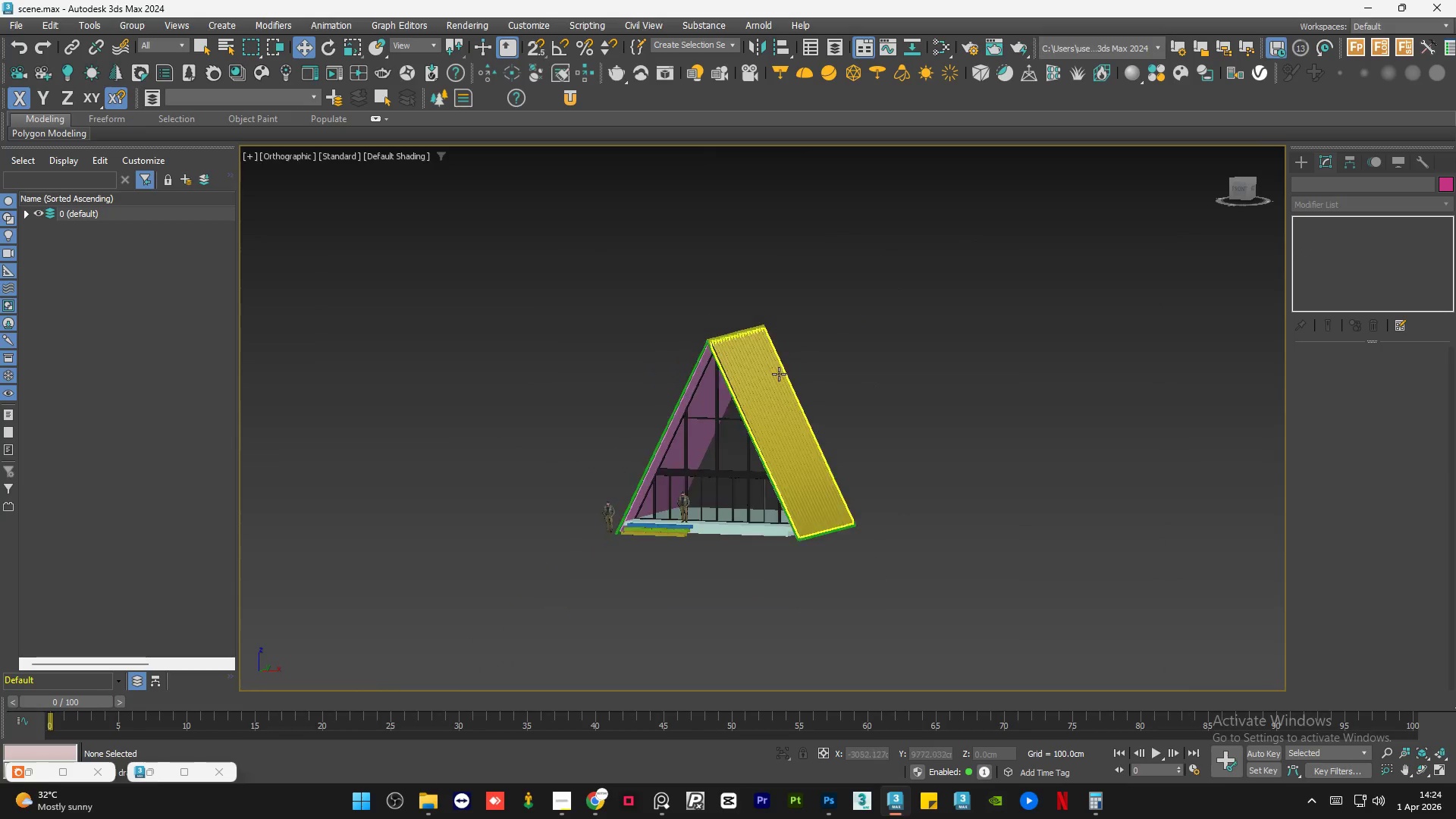 
hold_key(key=AltLeft, duration=0.53)
 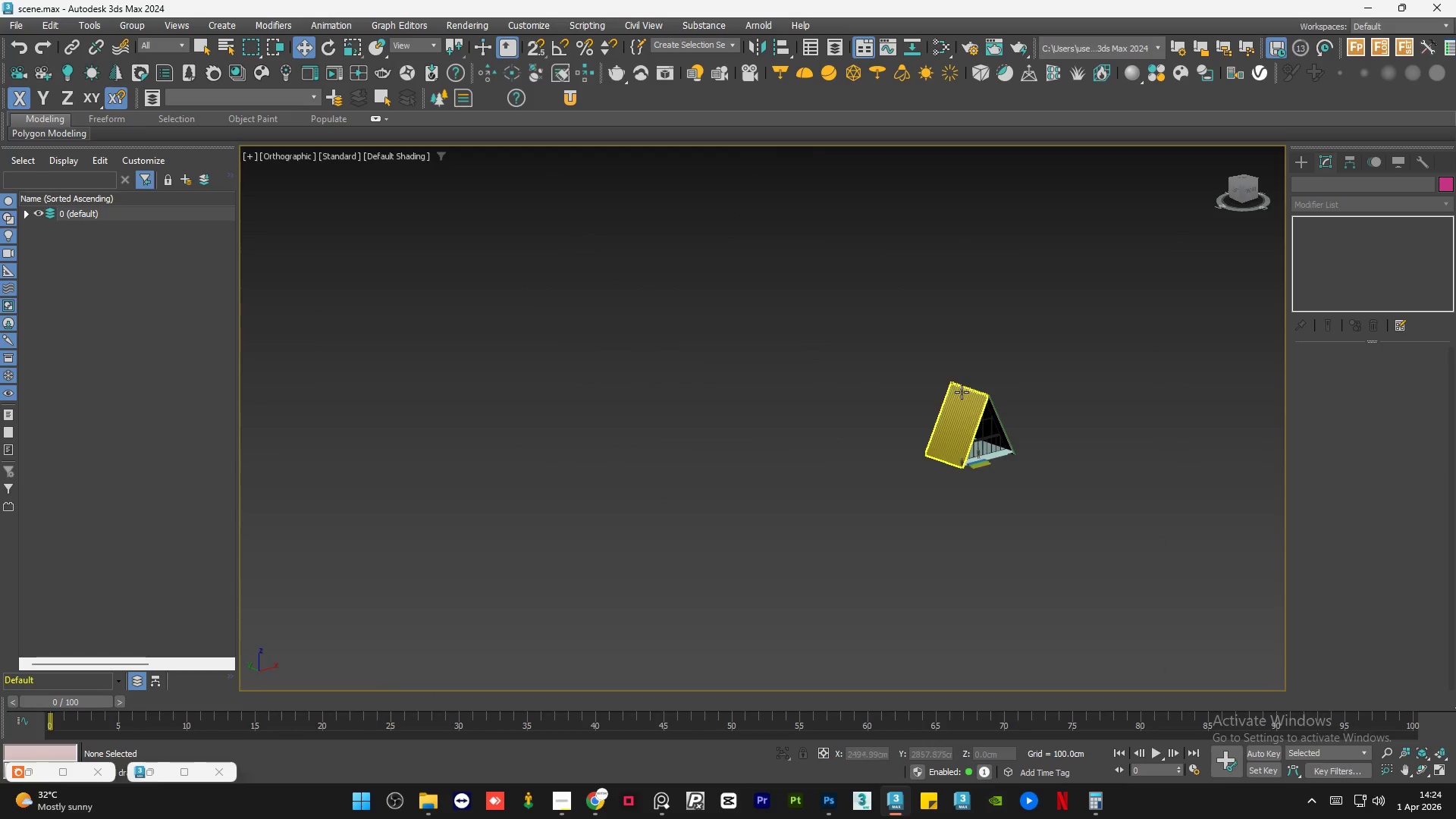 
scroll: coordinate [690, 421], scroll_direction: down, amount: 3.0
 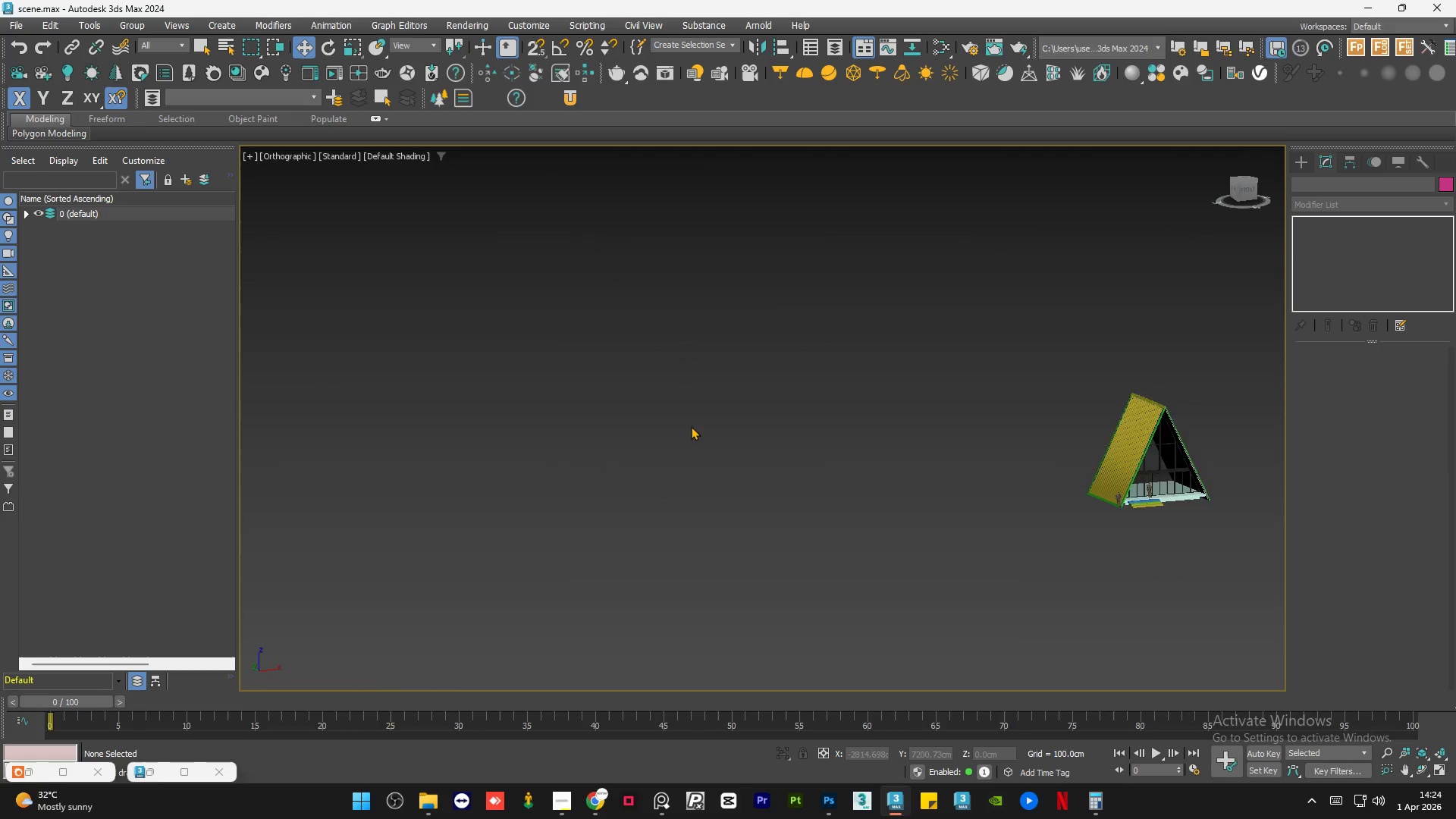 
scroll: coordinate [1037, 401], scroll_direction: up, amount: 10.0
 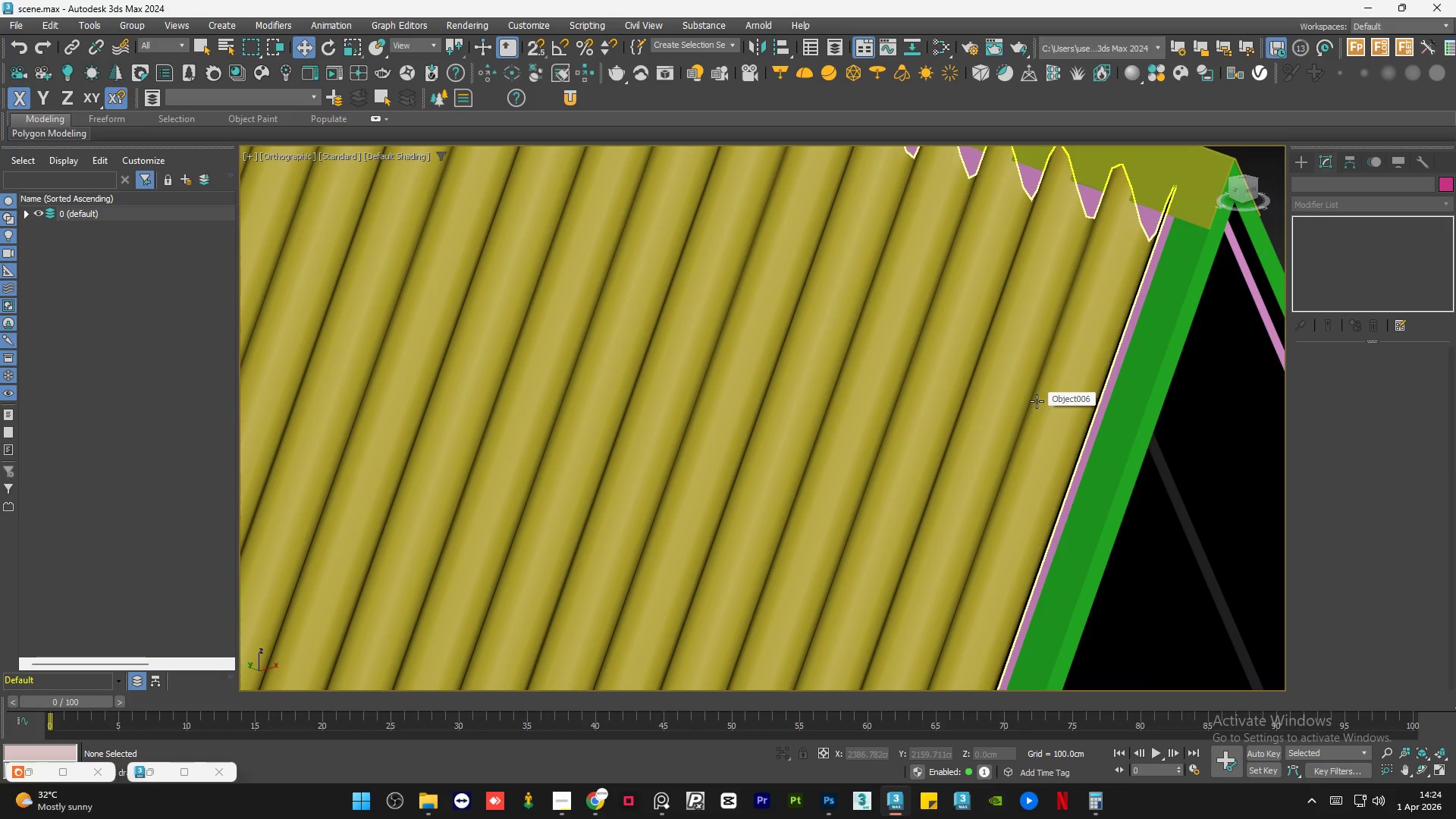 
hold_key(key=AltLeft, duration=0.88)
 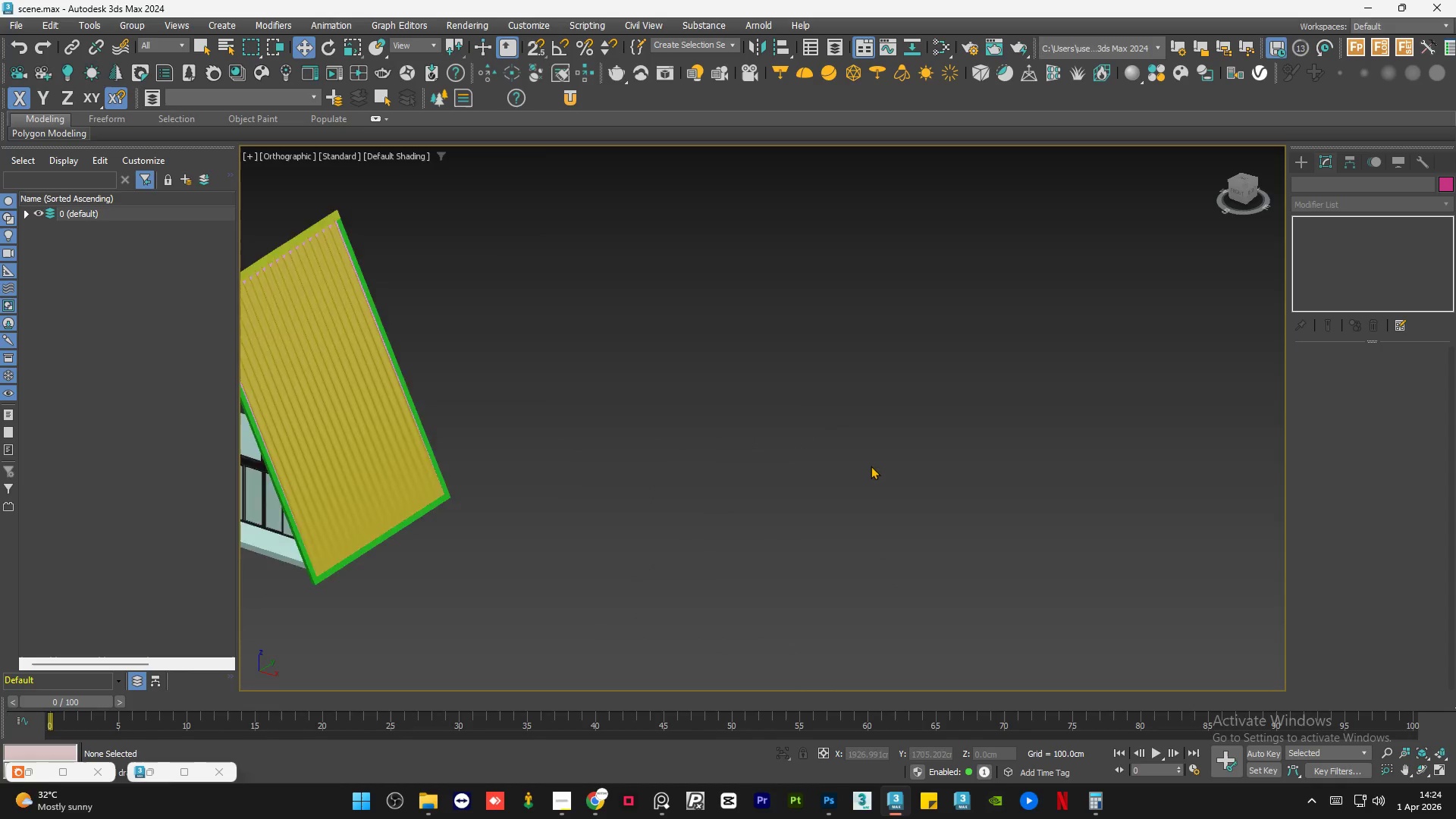 
scroll: coordinate [895, 415], scroll_direction: down, amount: 6.0
 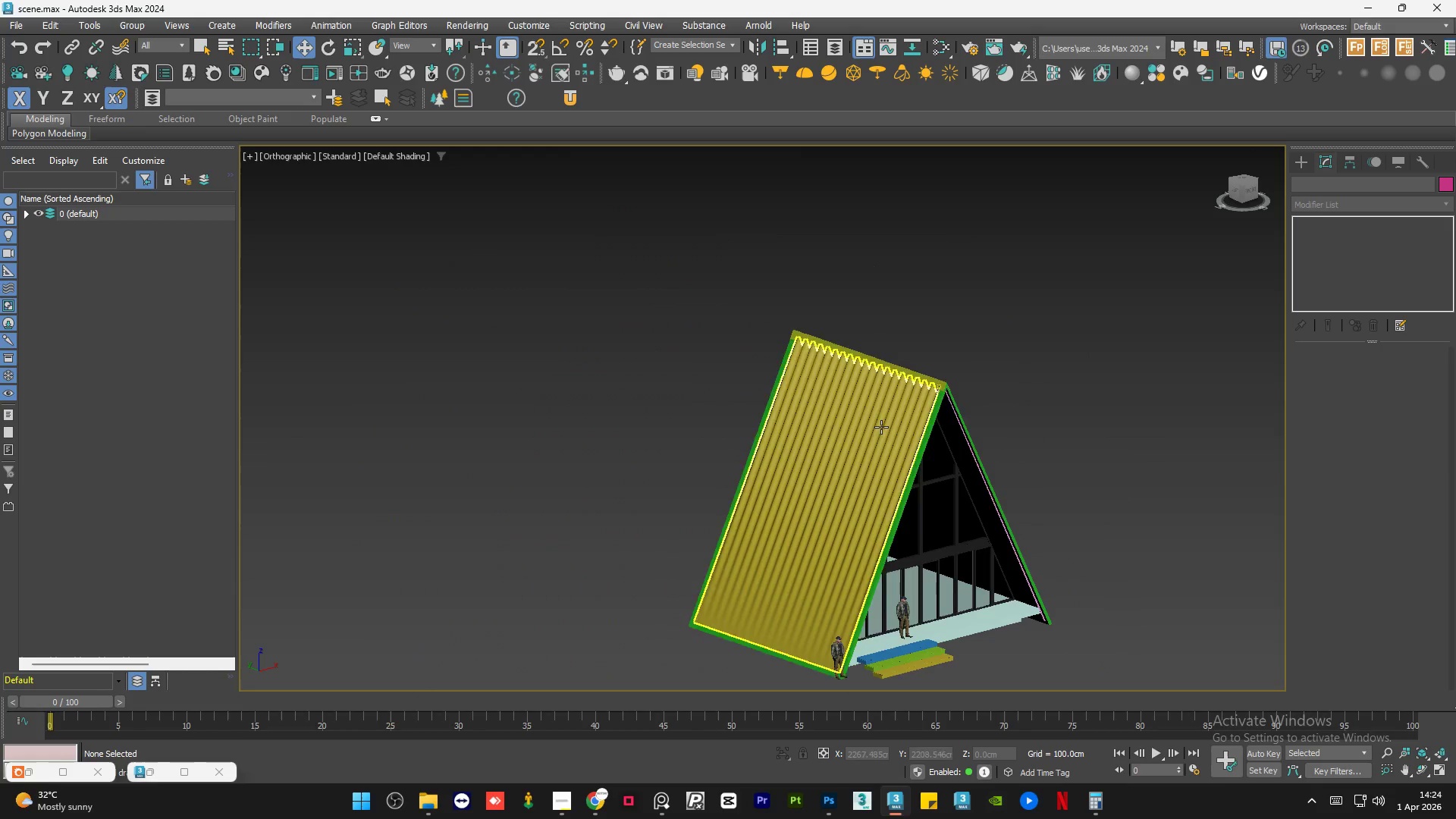 
hold_key(key=AltLeft, duration=0.75)
 